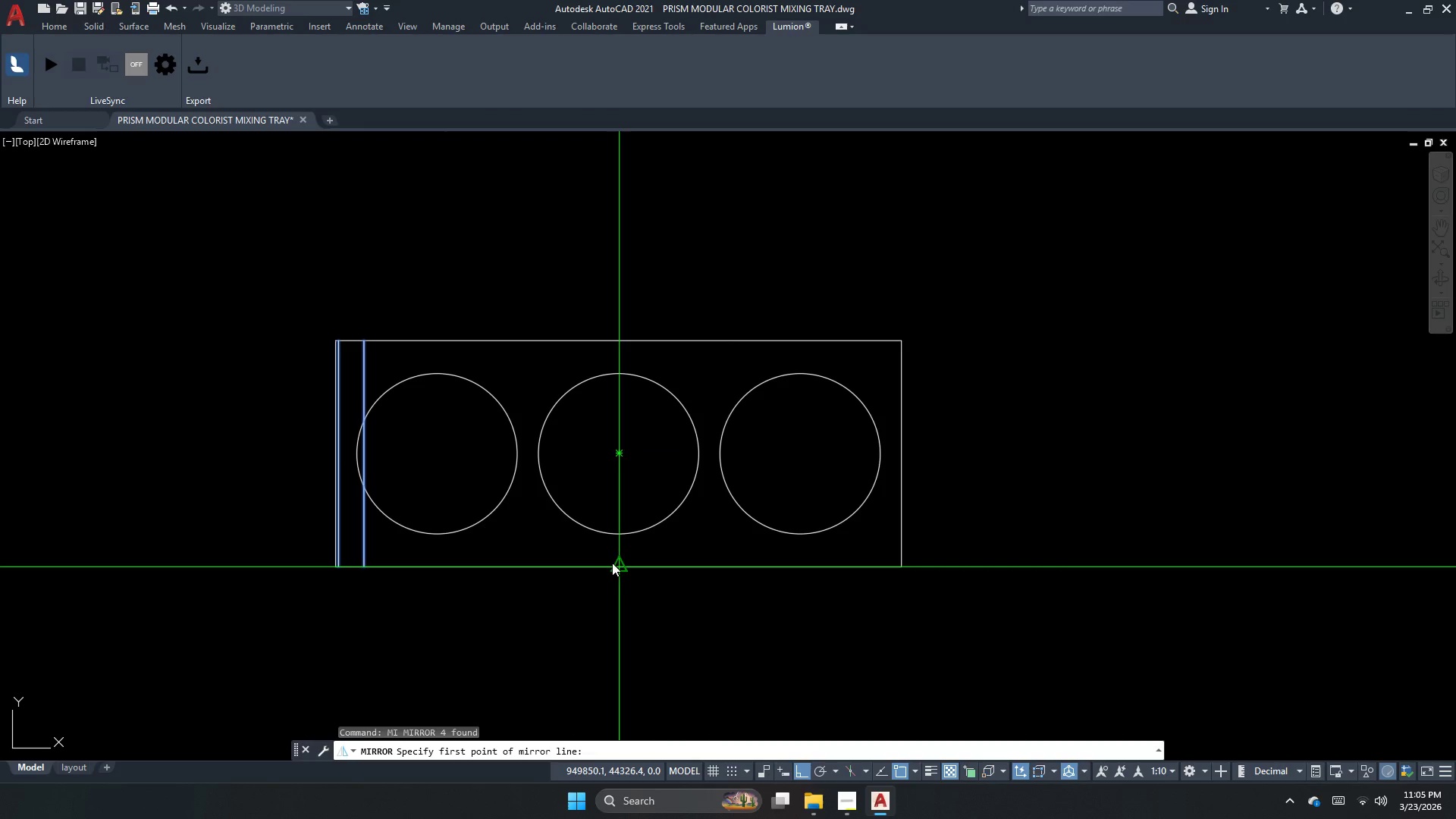 
left_click_drag(start_coordinate=[612, 563], to_coordinate=[609, 586])
 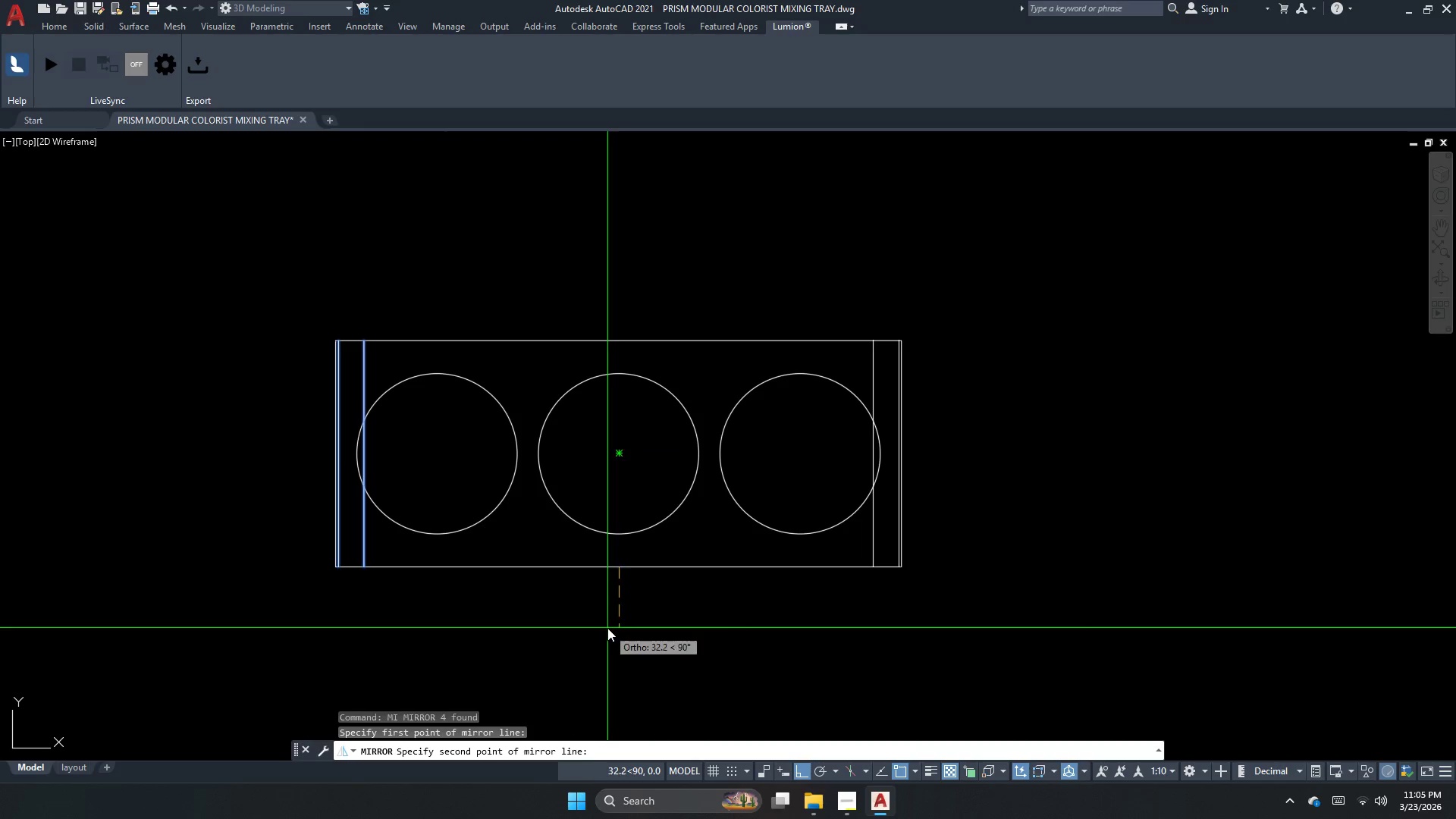 
double_click([607, 628])
 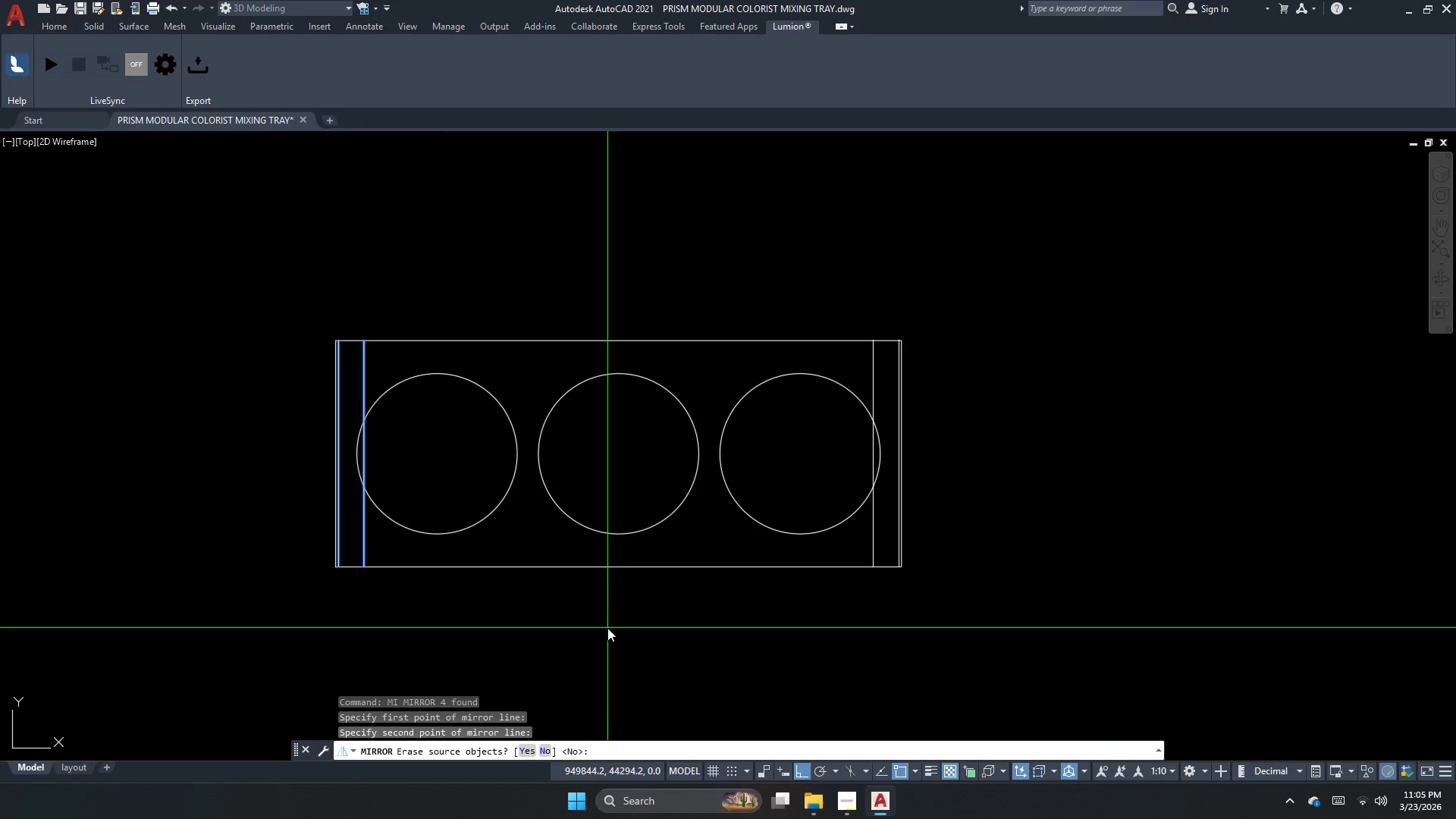 
key(N)
 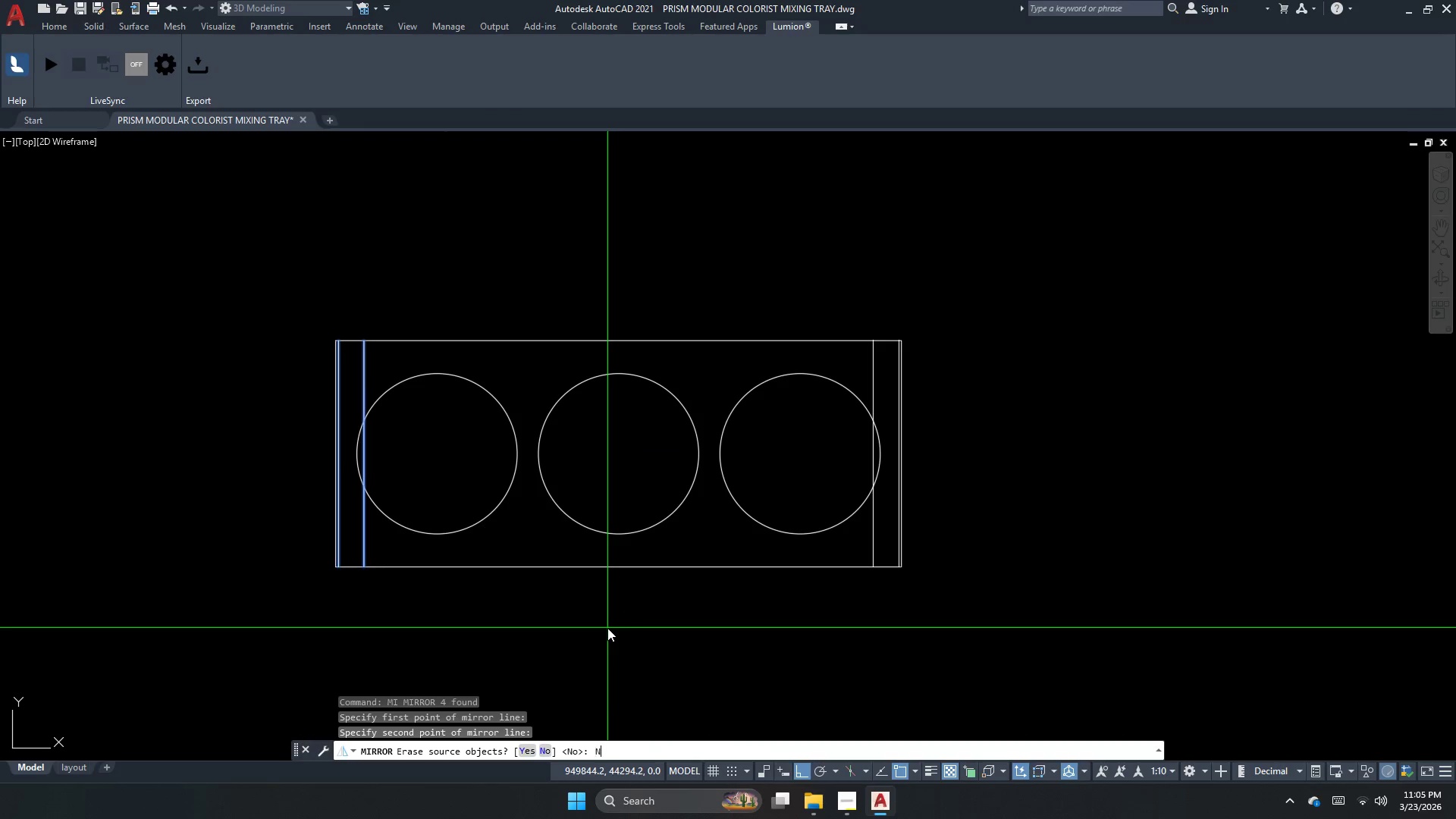 
key(Space)
 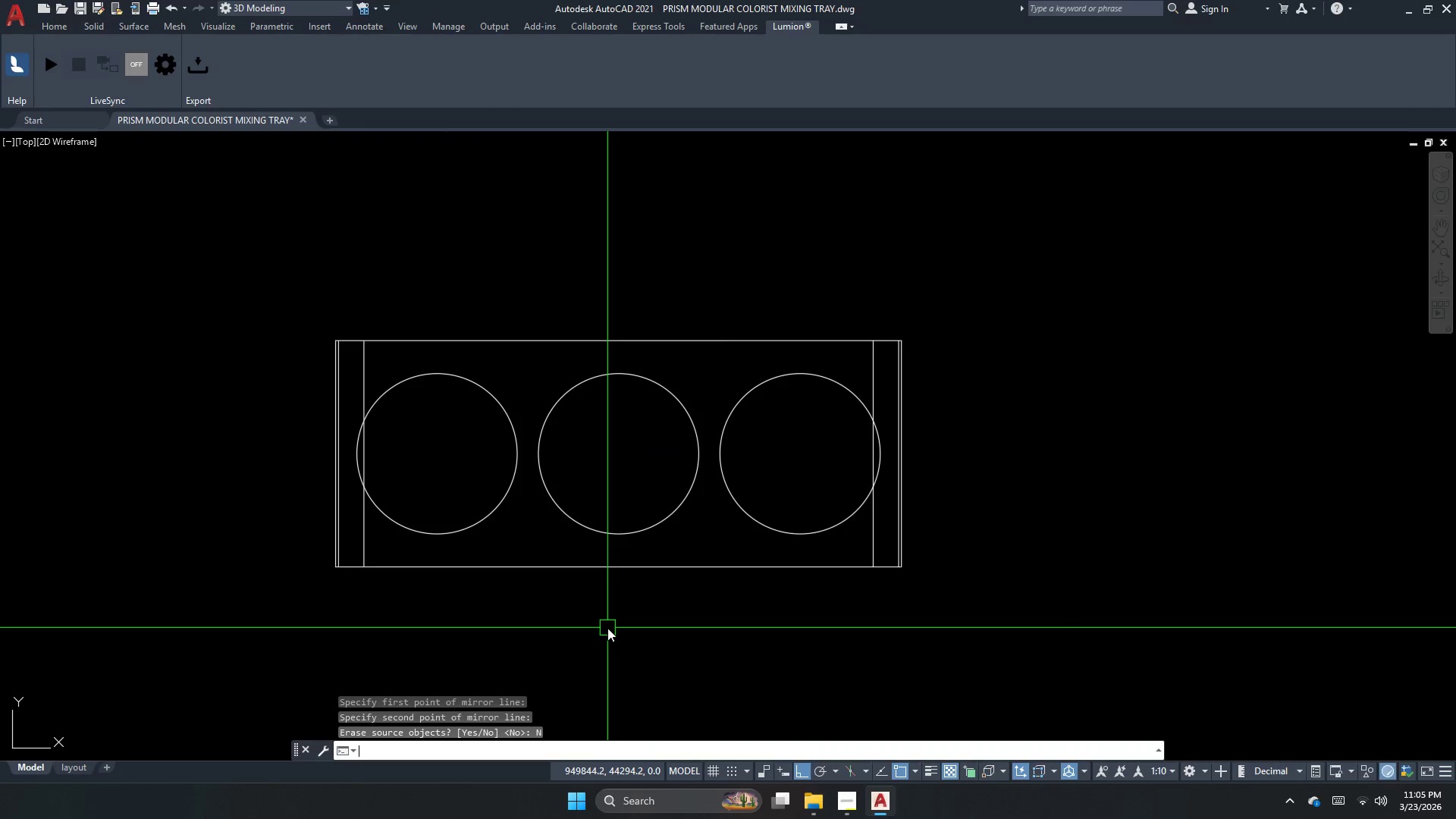 
key(Escape)
 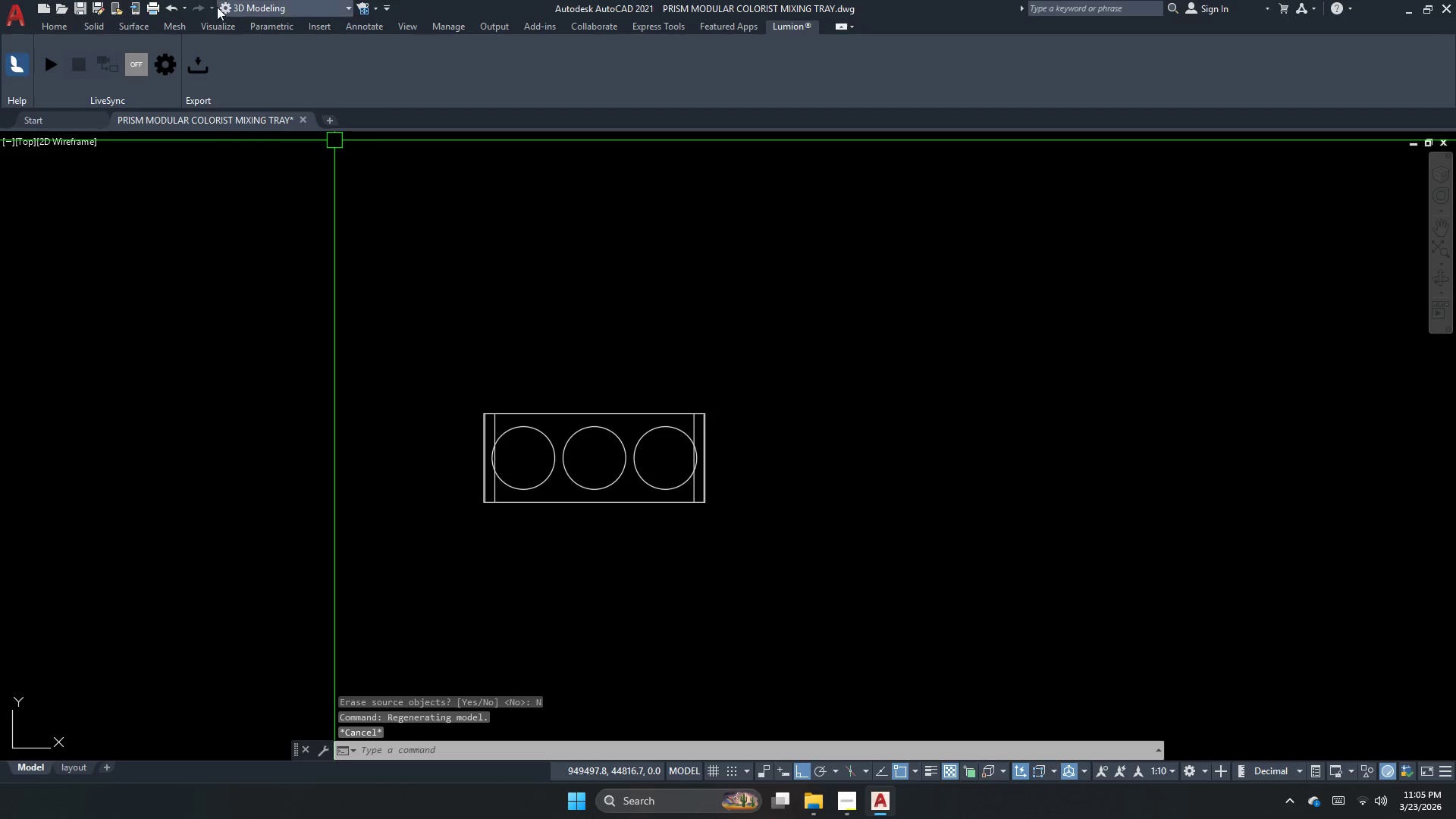 
scroll: coordinate [573, 454], scroll_direction: down, amount: 2.0
 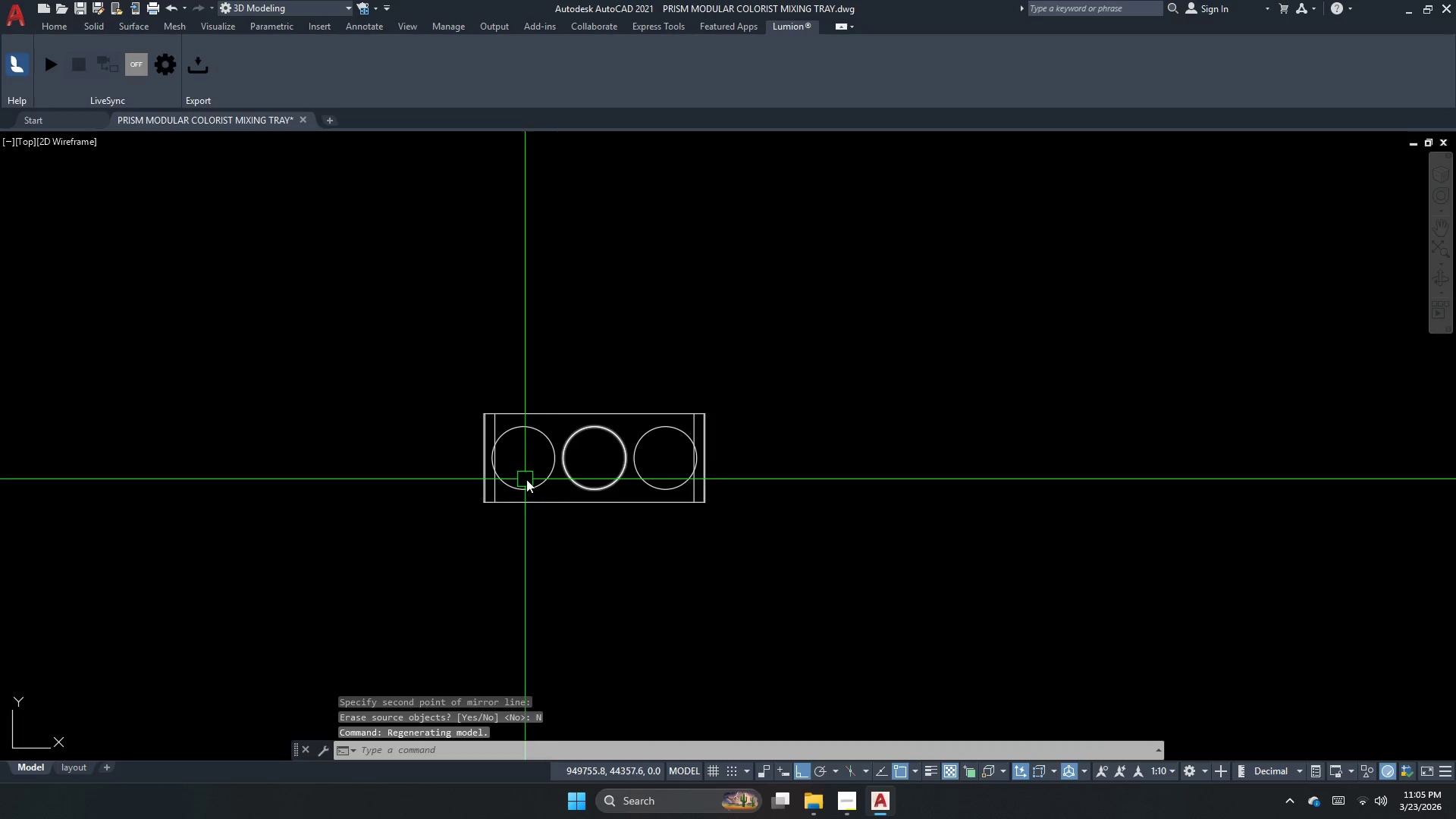 
left_click([205, 27])
 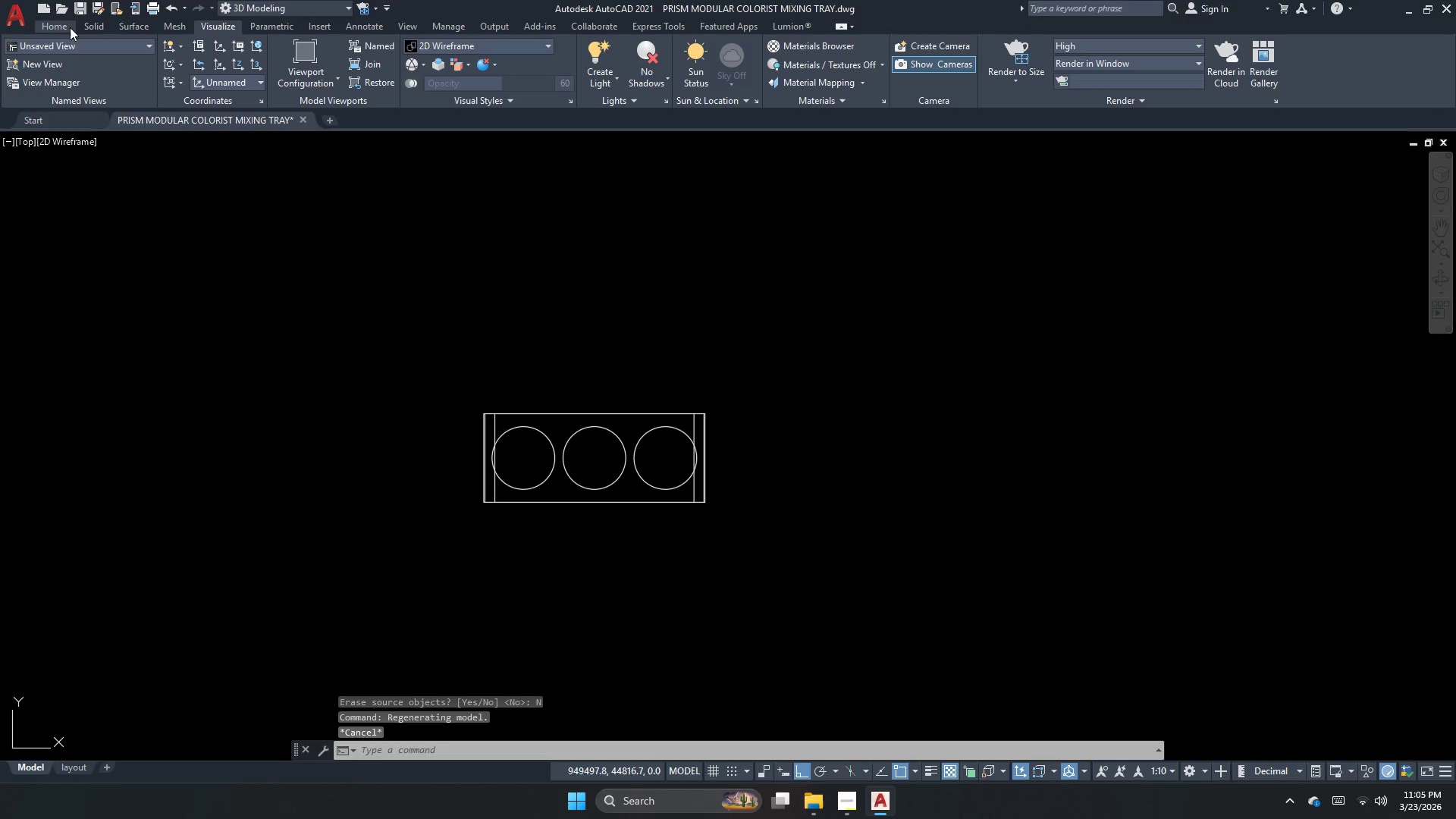 
left_click([314, 6])
 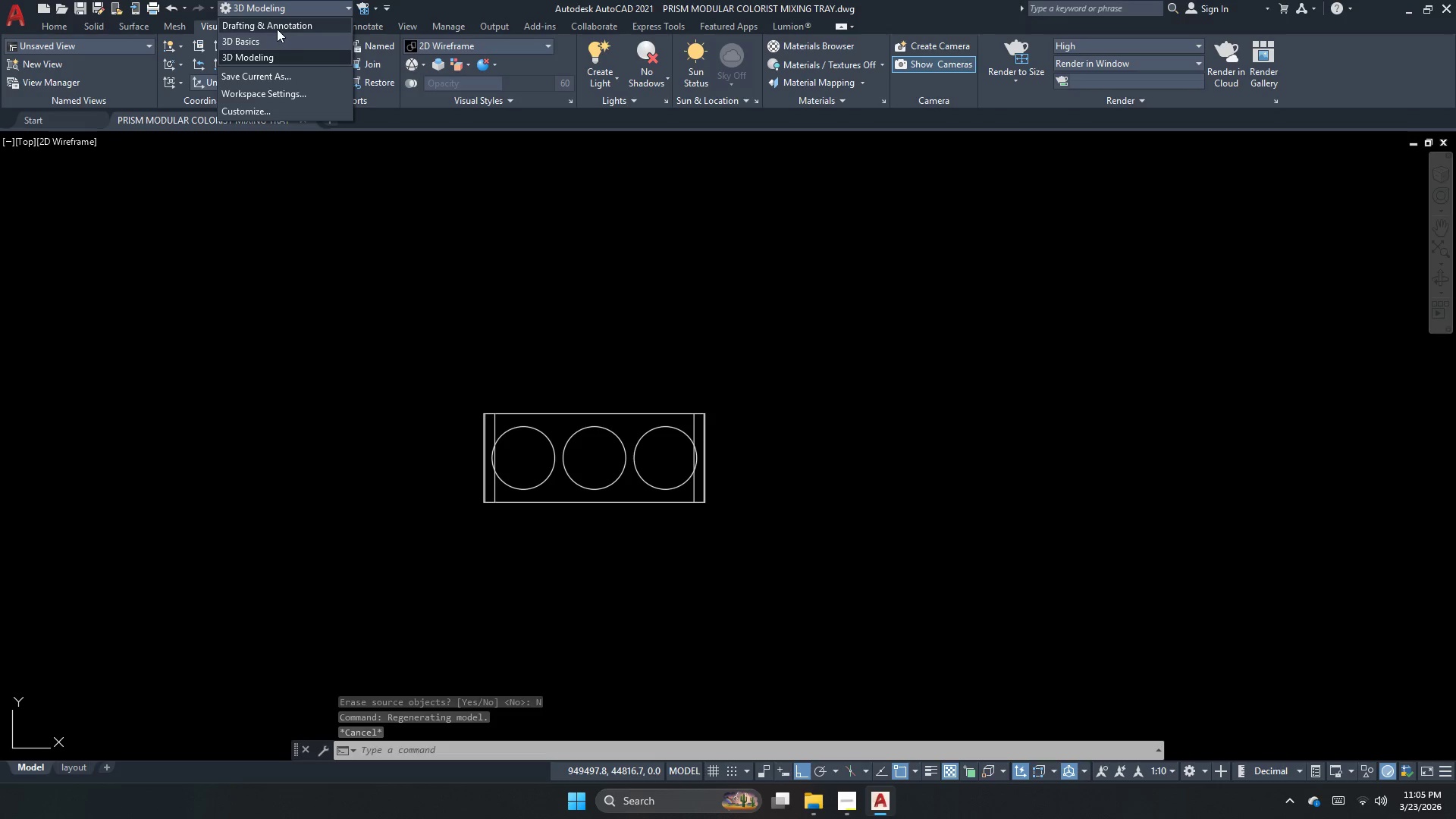 
left_click([277, 29])
 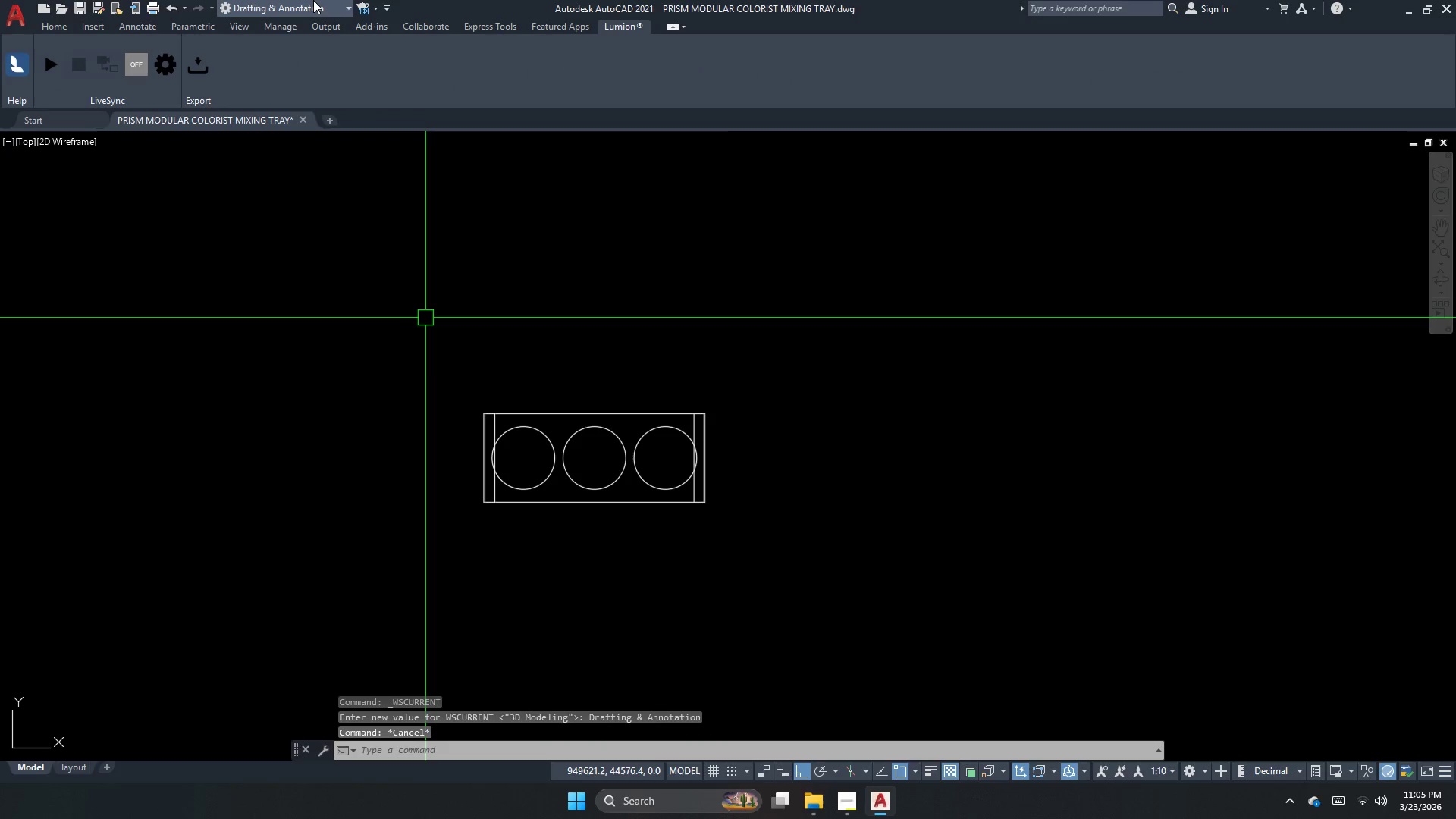 
type(la )
 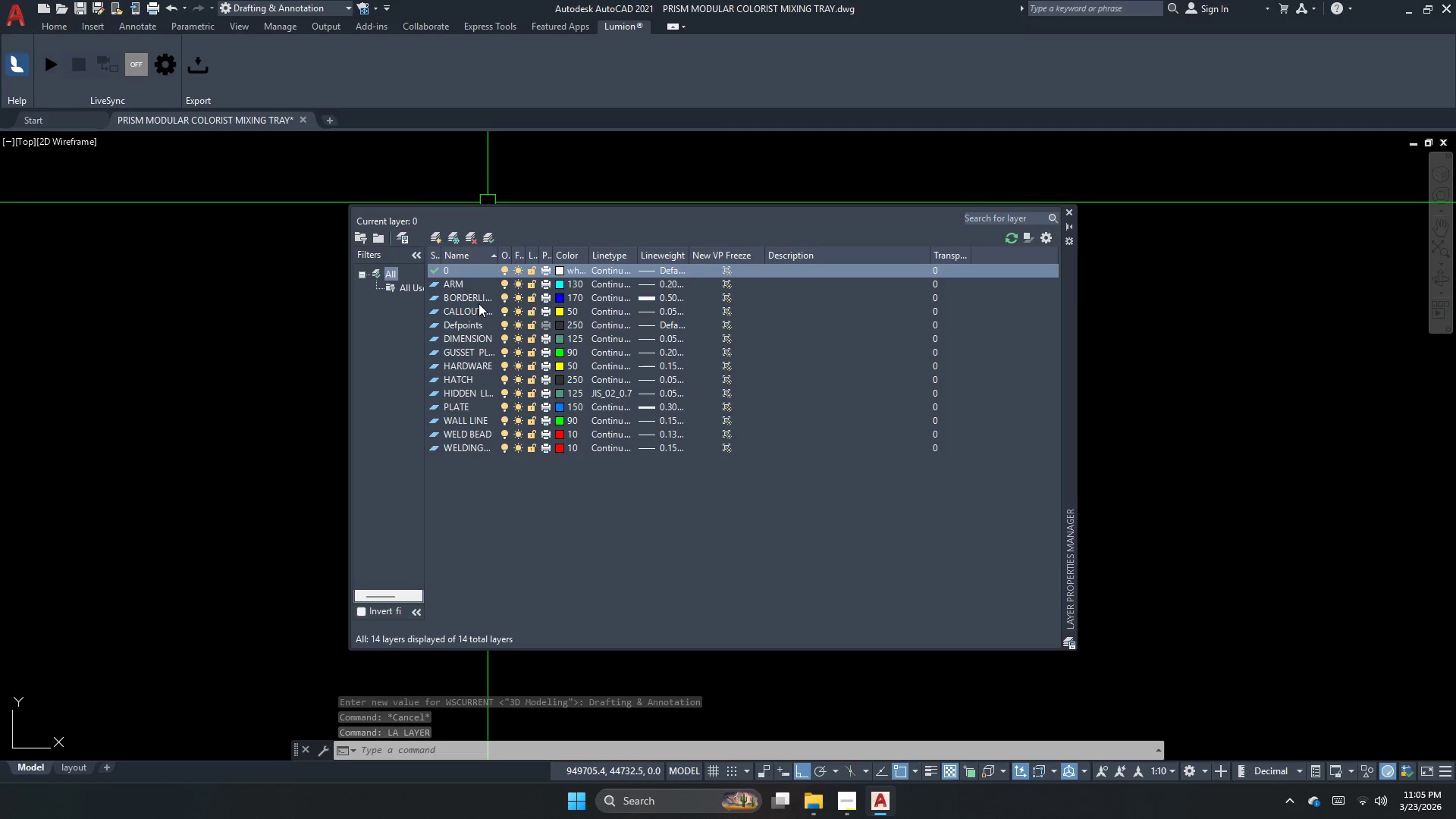 
wait(5.61)
 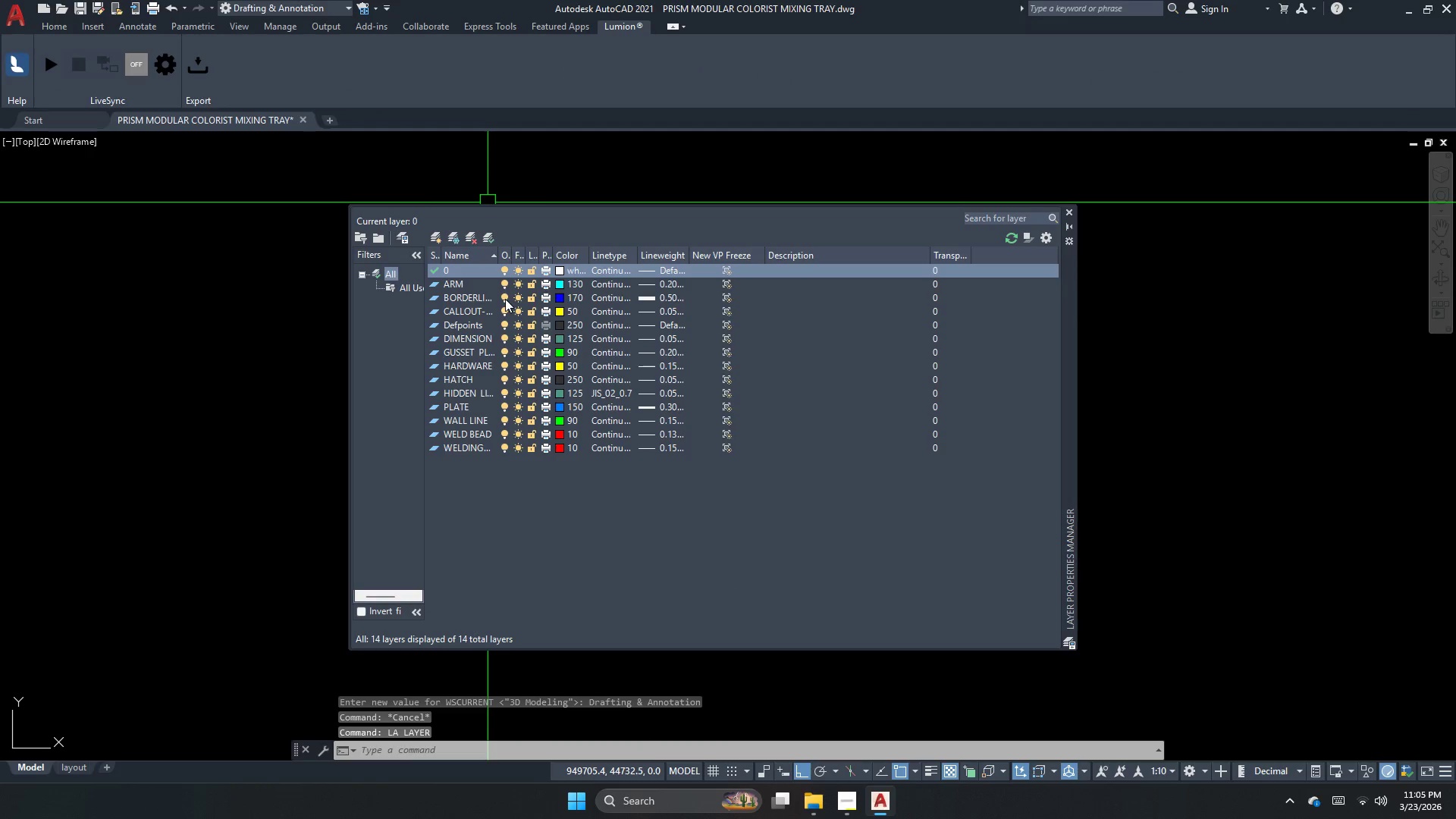 
left_click_drag(start_coordinate=[170, 365], to_coordinate=[152, 382])
 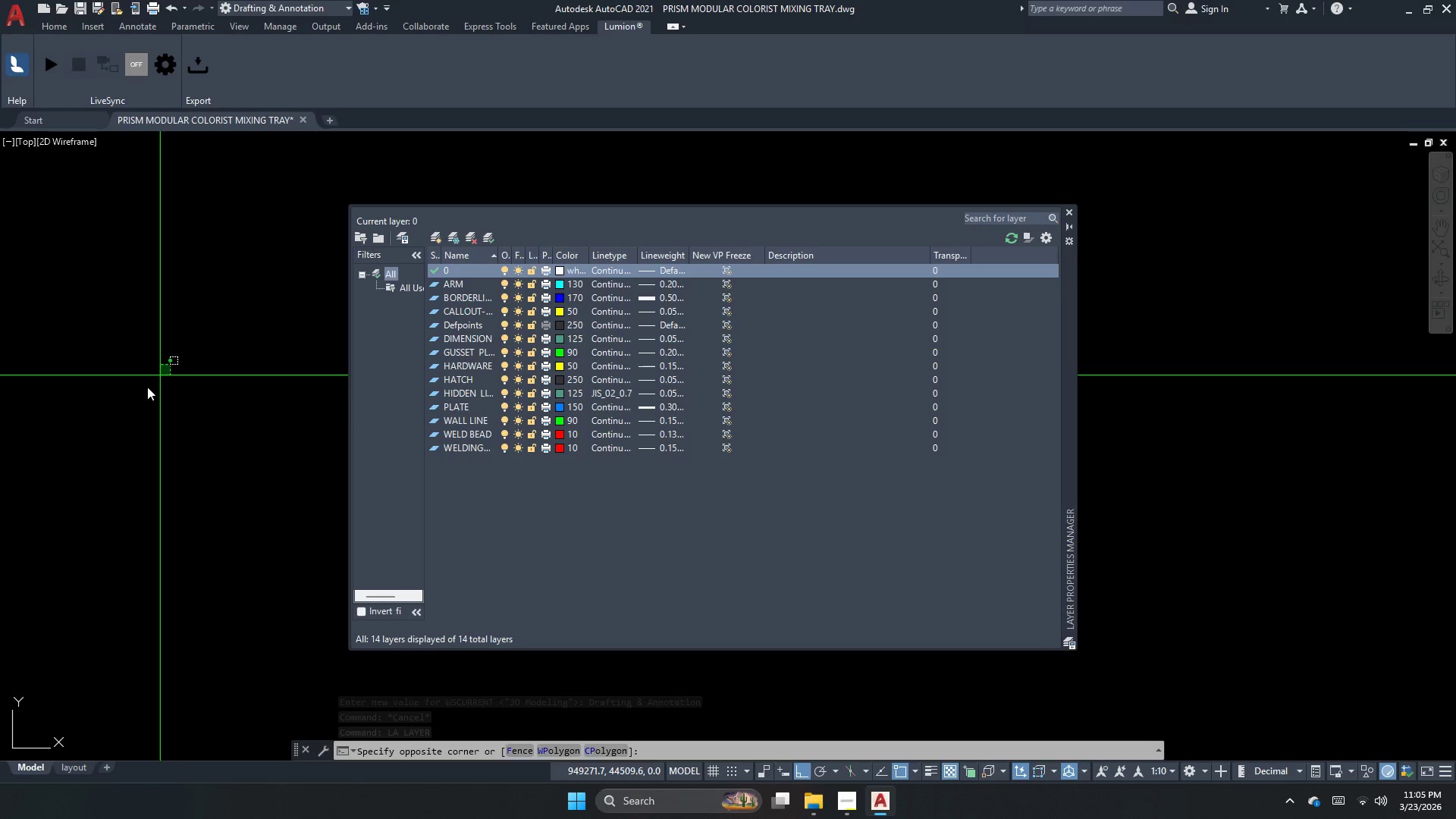 
left_click_drag(start_coordinate=[121, 416], to_coordinate=[117, 422])
 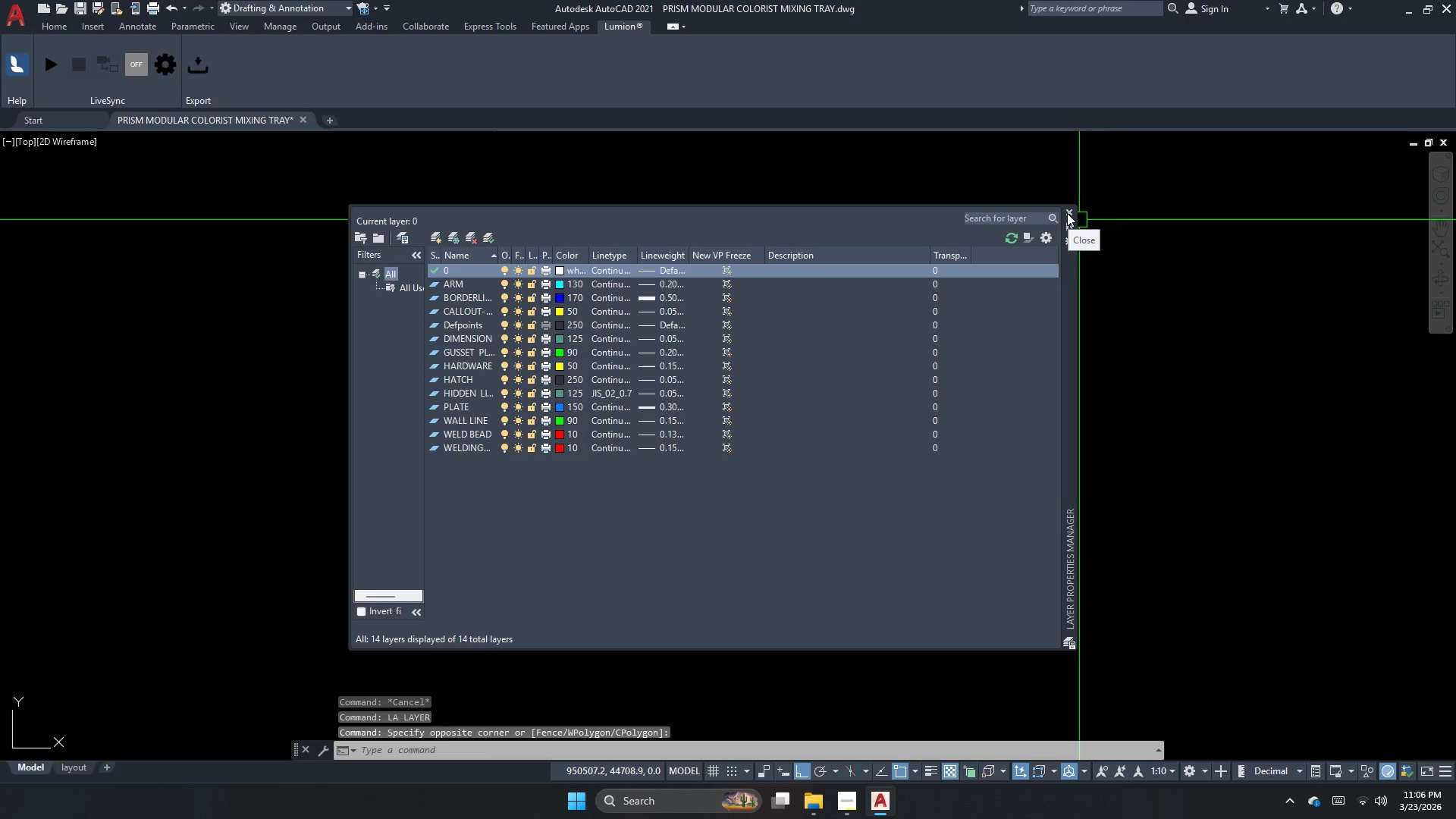 
mouse_move([655, 365])
 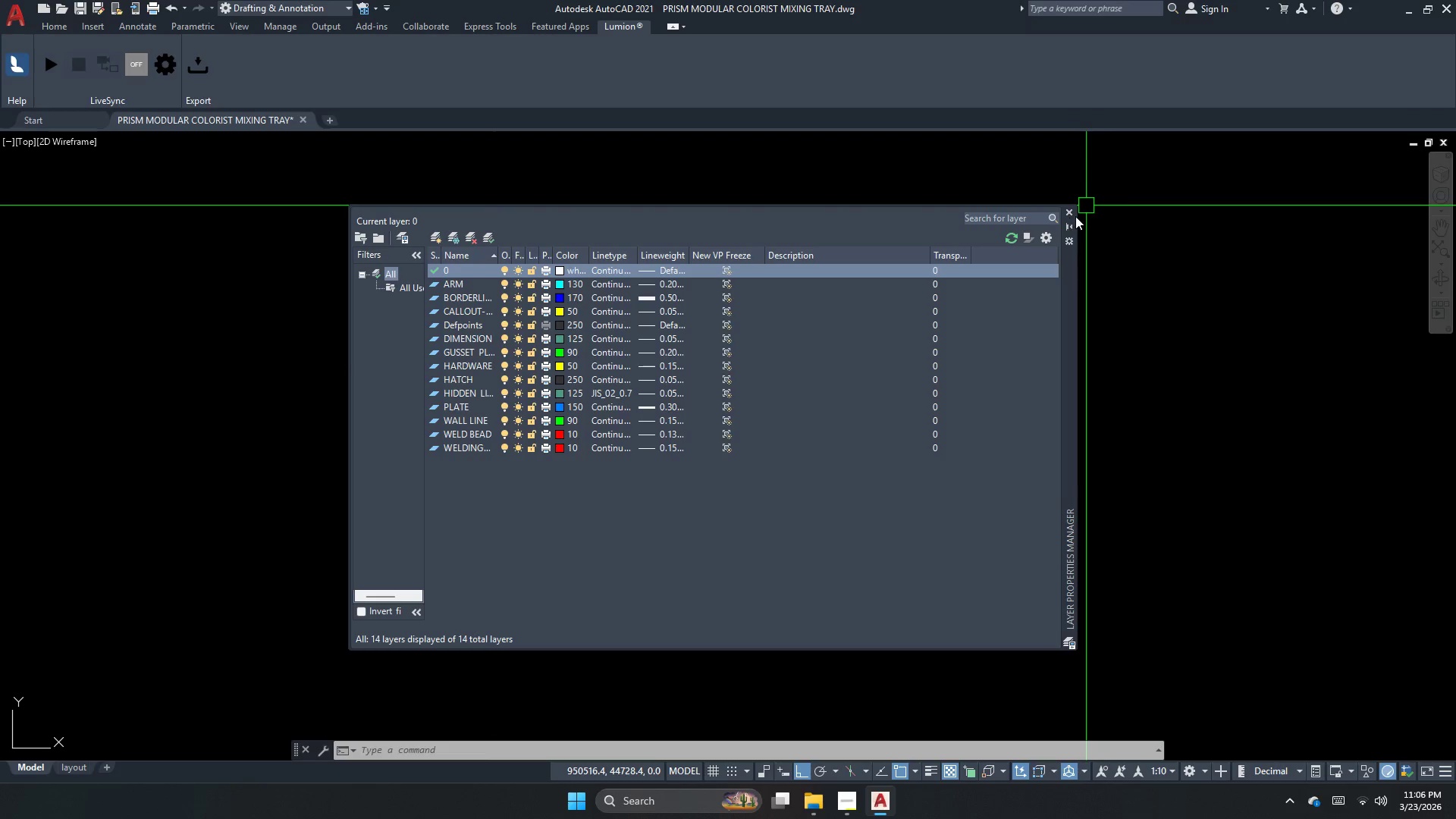 
left_click([1068, 213])
 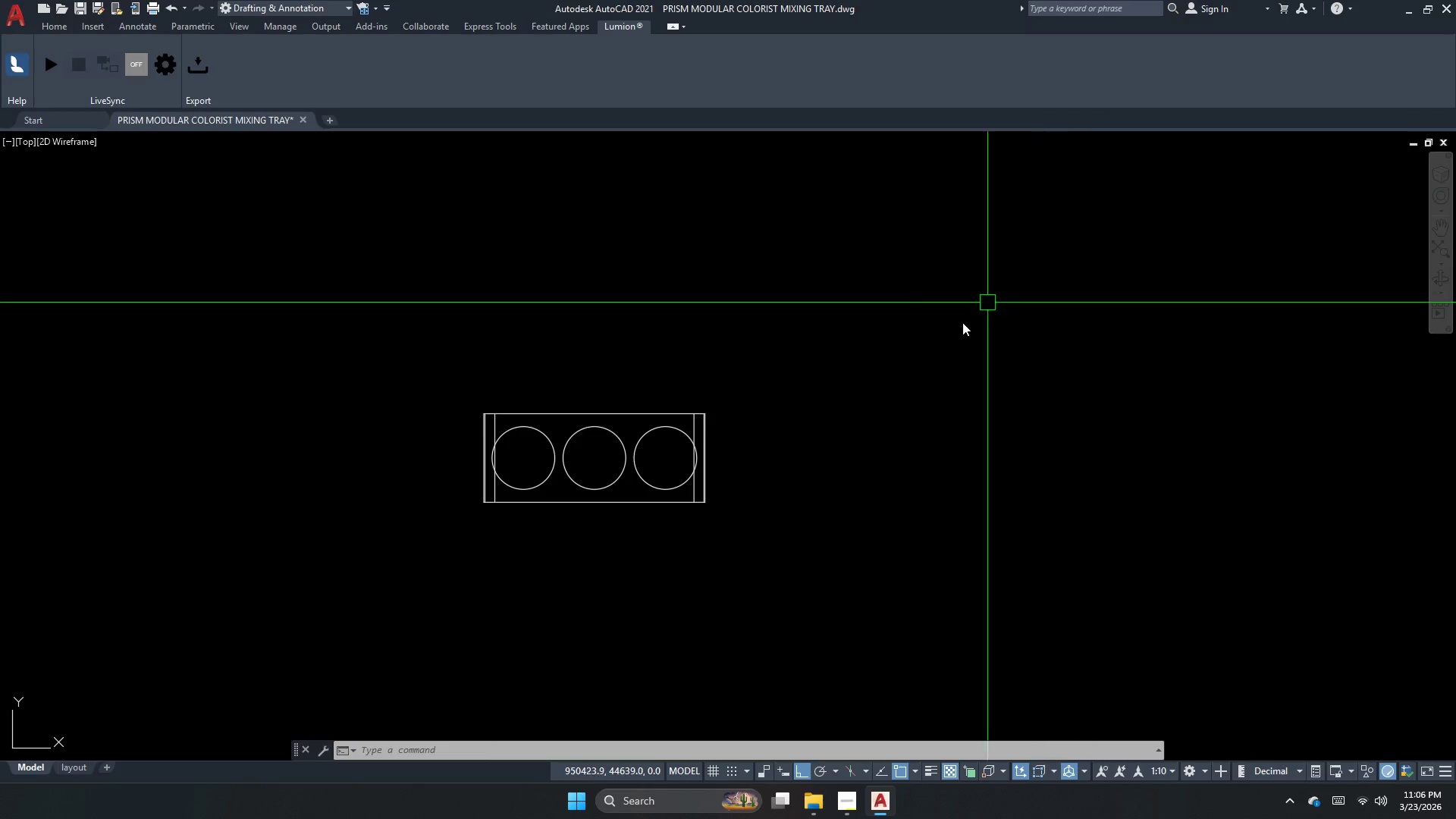 
key(Escape)
 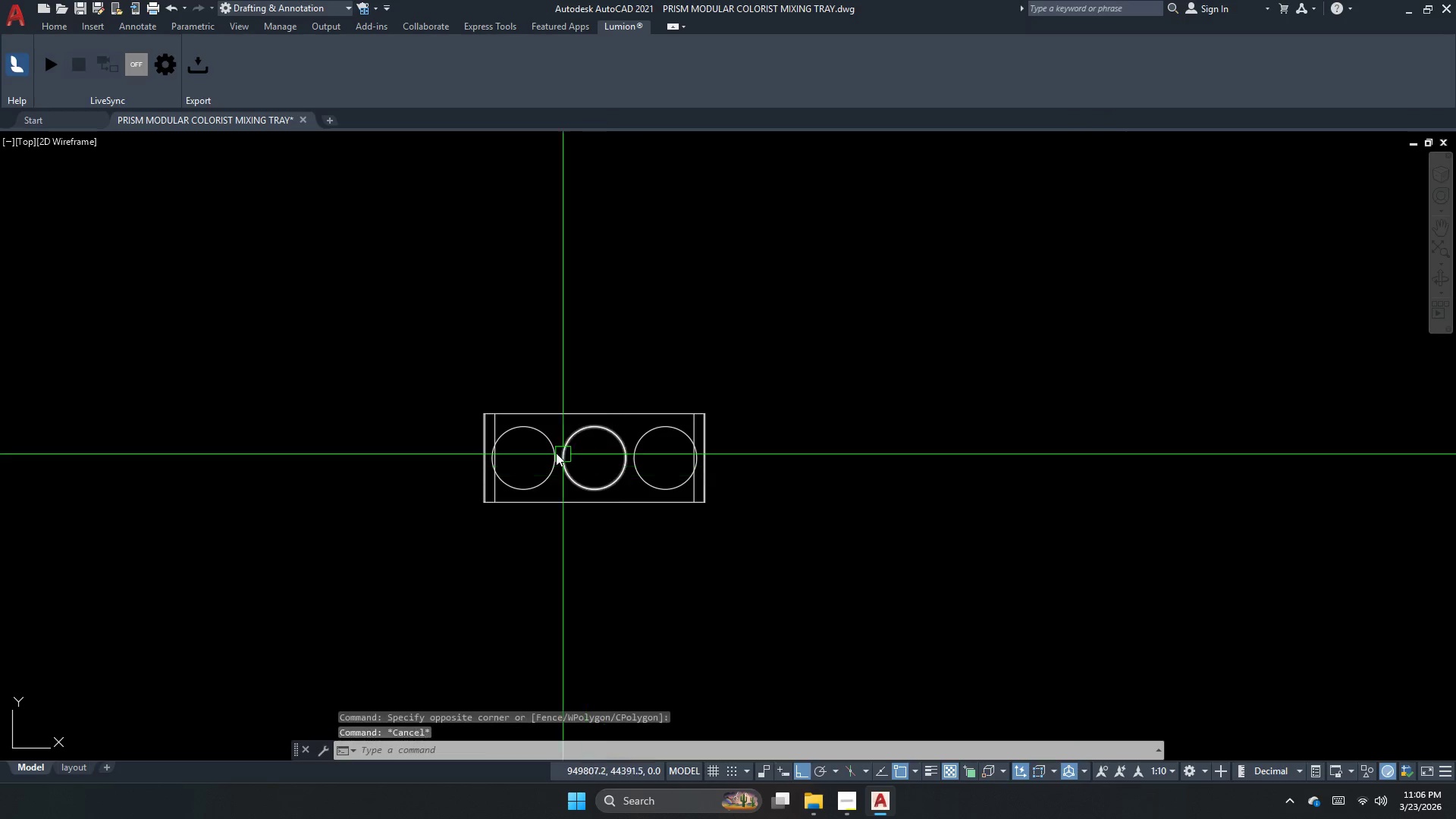 
left_click_drag(start_coordinate=[375, 327], to_coordinate=[402, 416])
 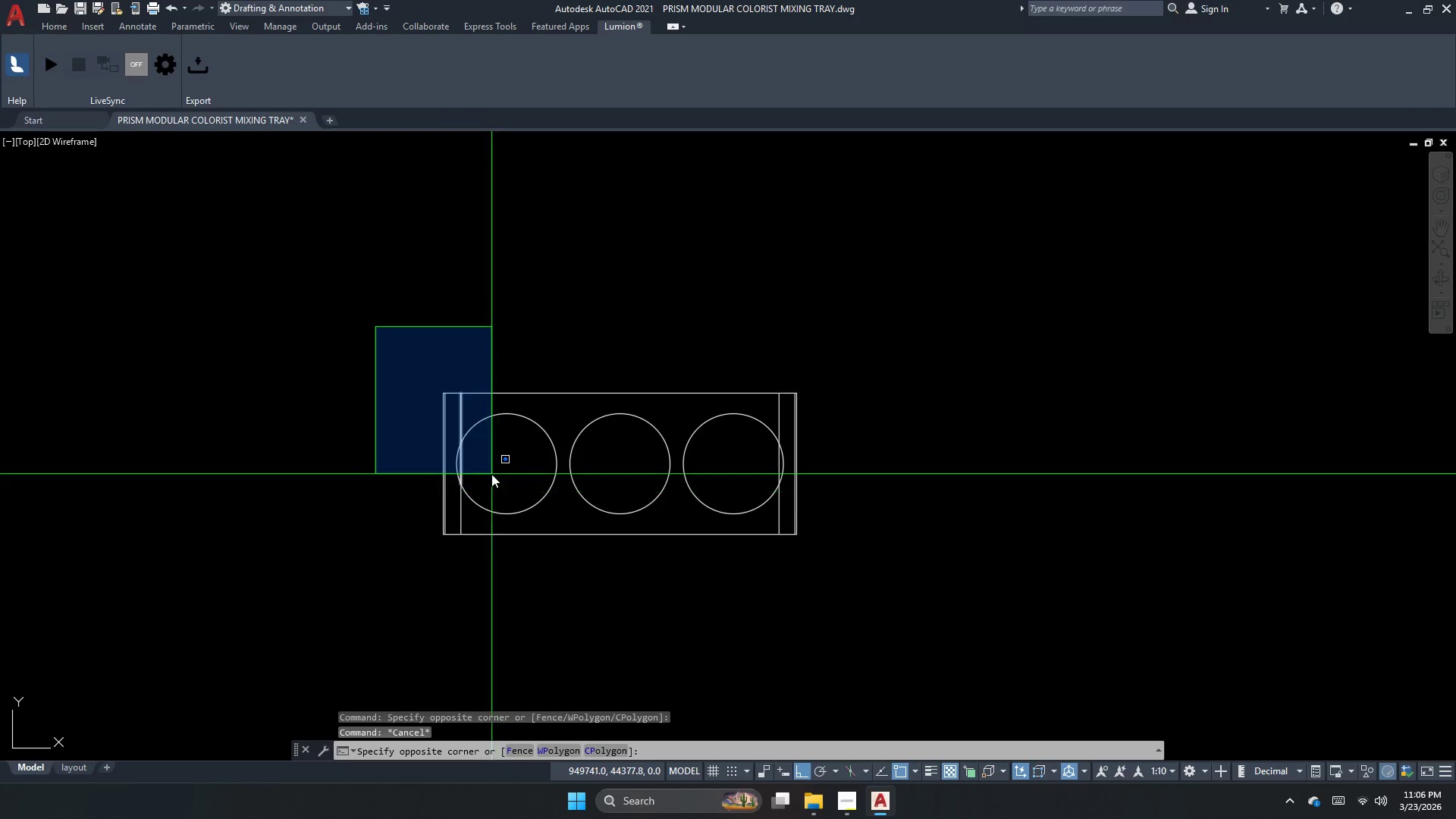 
scroll: coordinate [550, 450], scroll_direction: up, amount: 1.0
 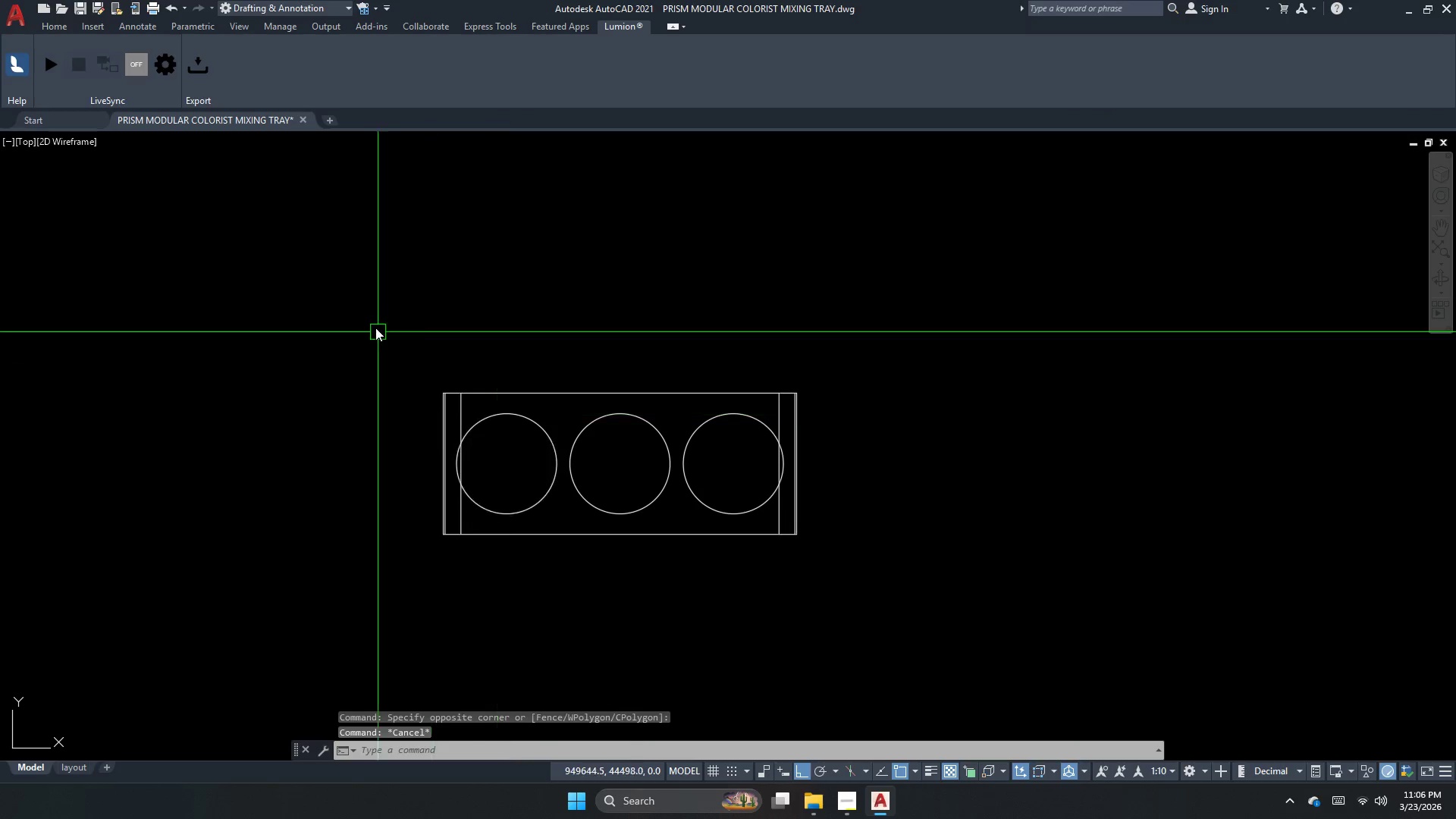 
left_click([491, 474])
 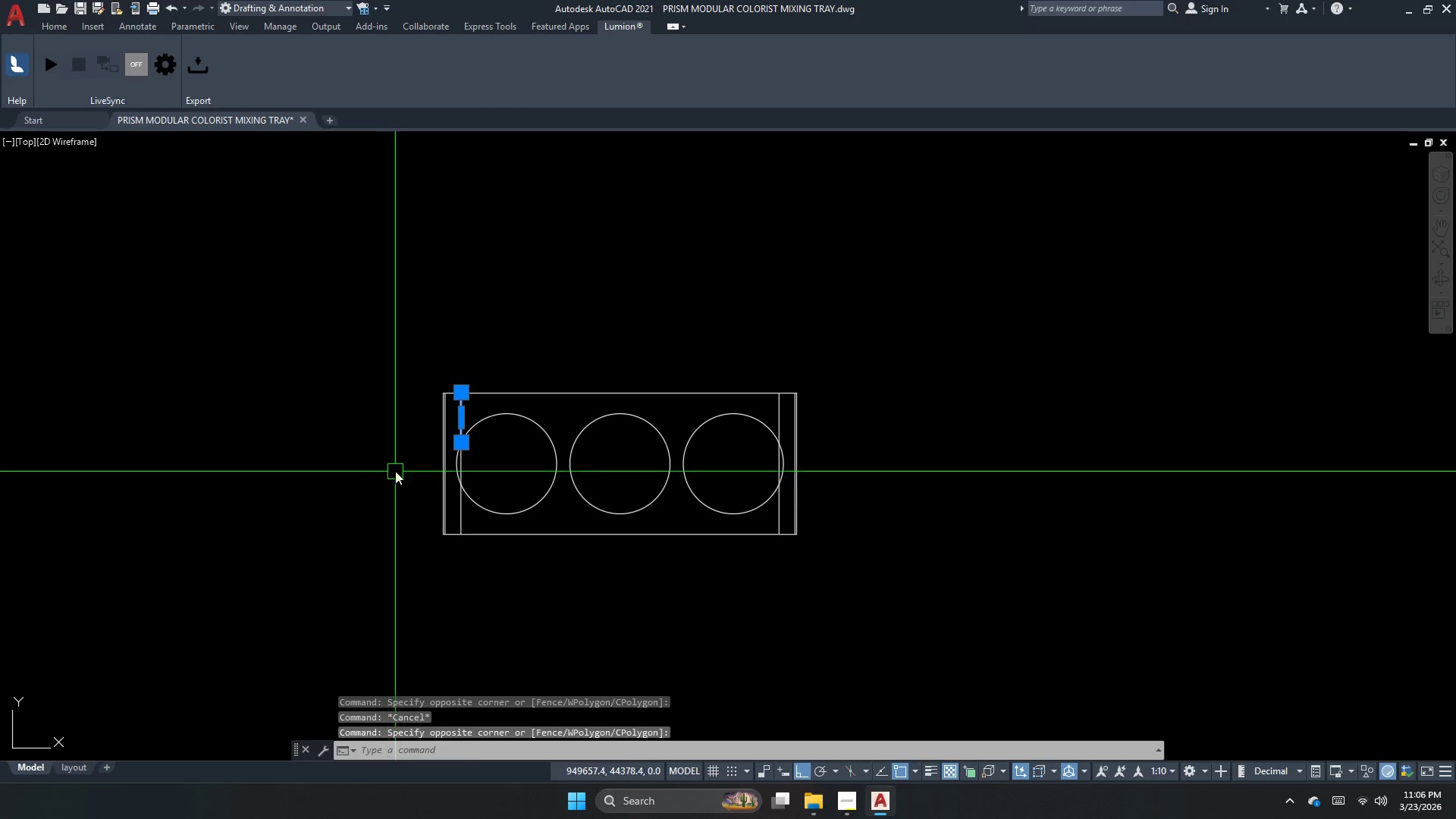 
left_click_drag(start_coordinate=[400, 462], to_coordinate=[411, 467])
 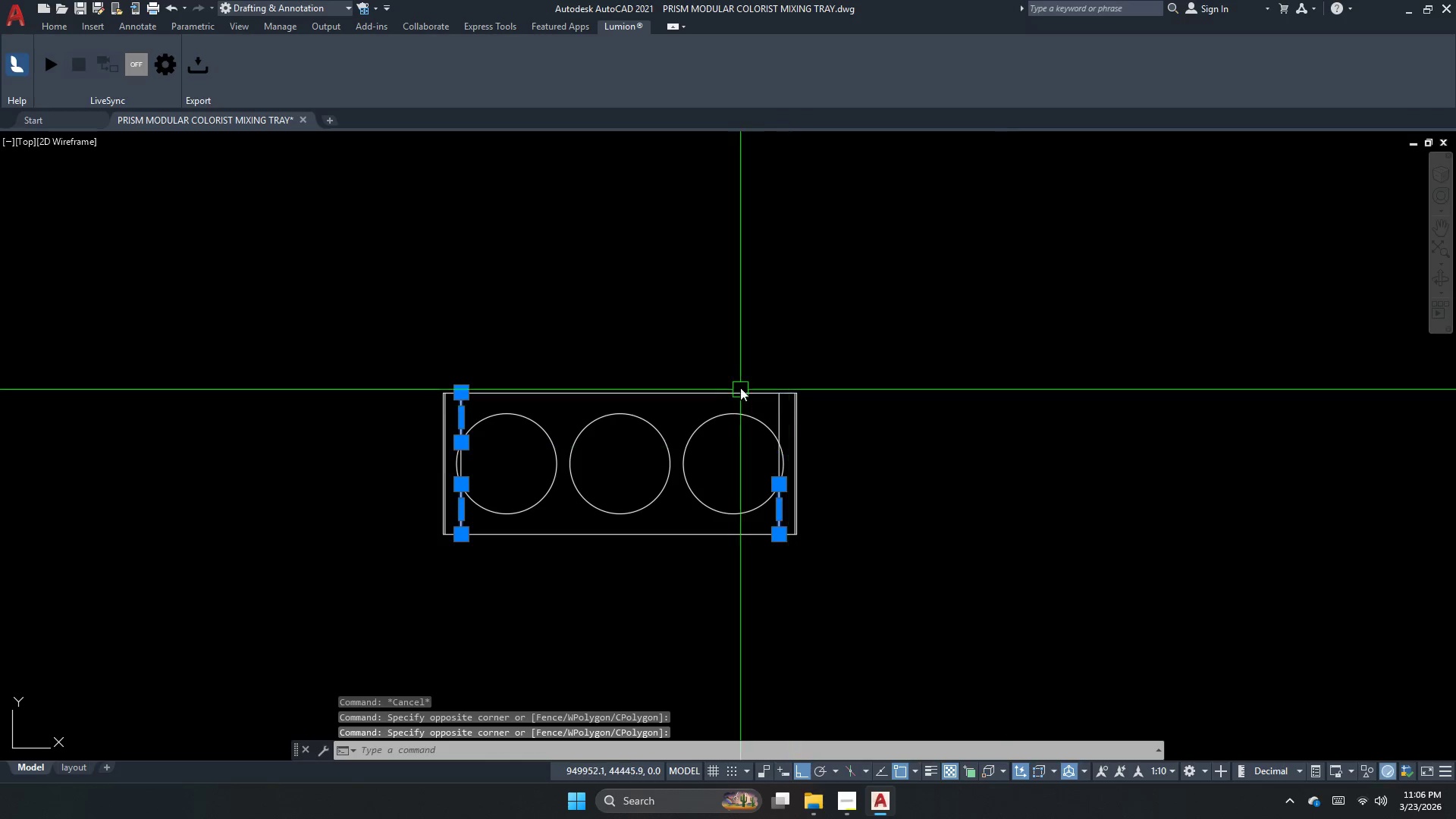 
left_click([750, 346])
 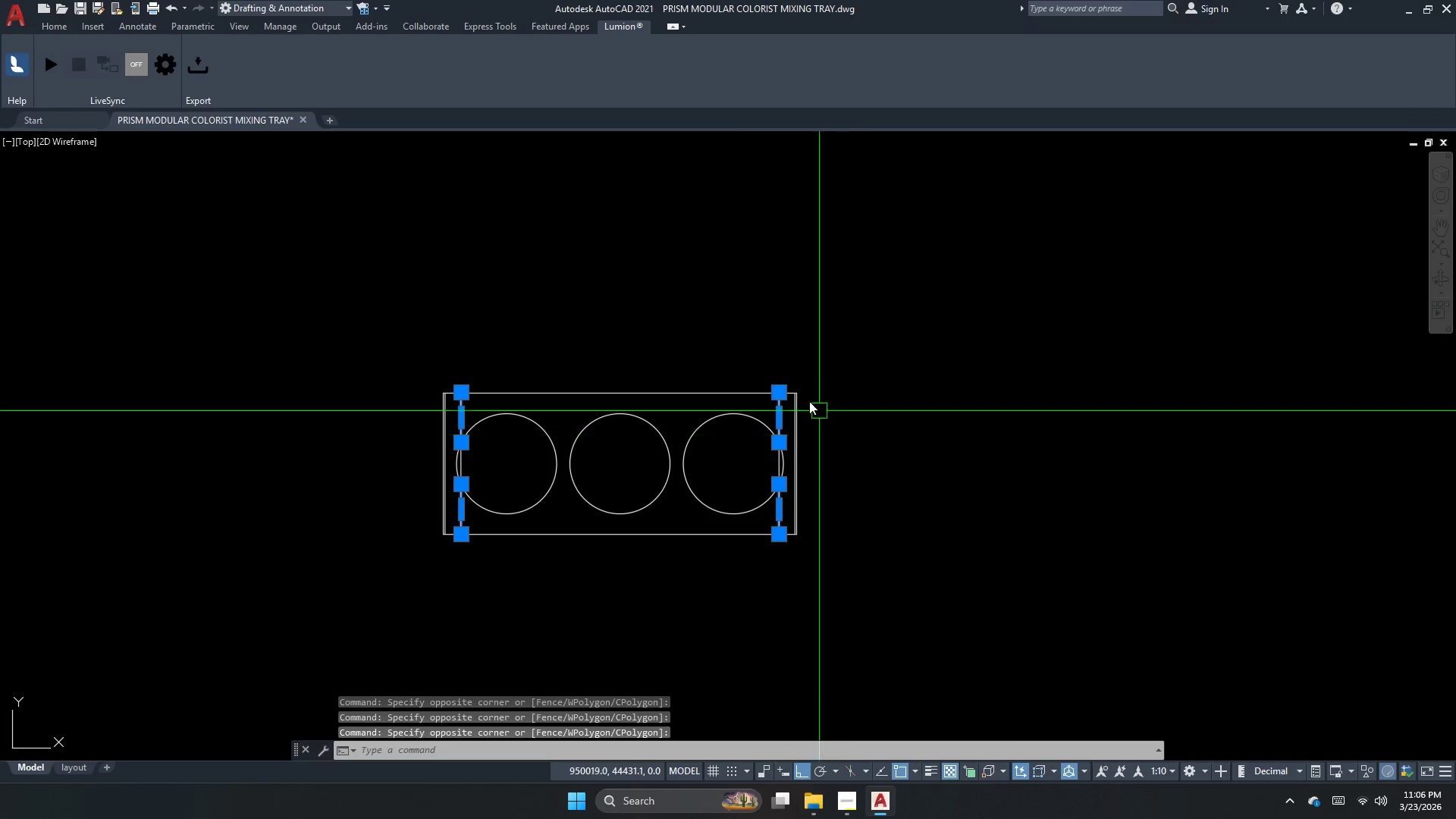 
left_click_drag(start_coordinate=[748, 326], to_coordinate=[797, 431])
 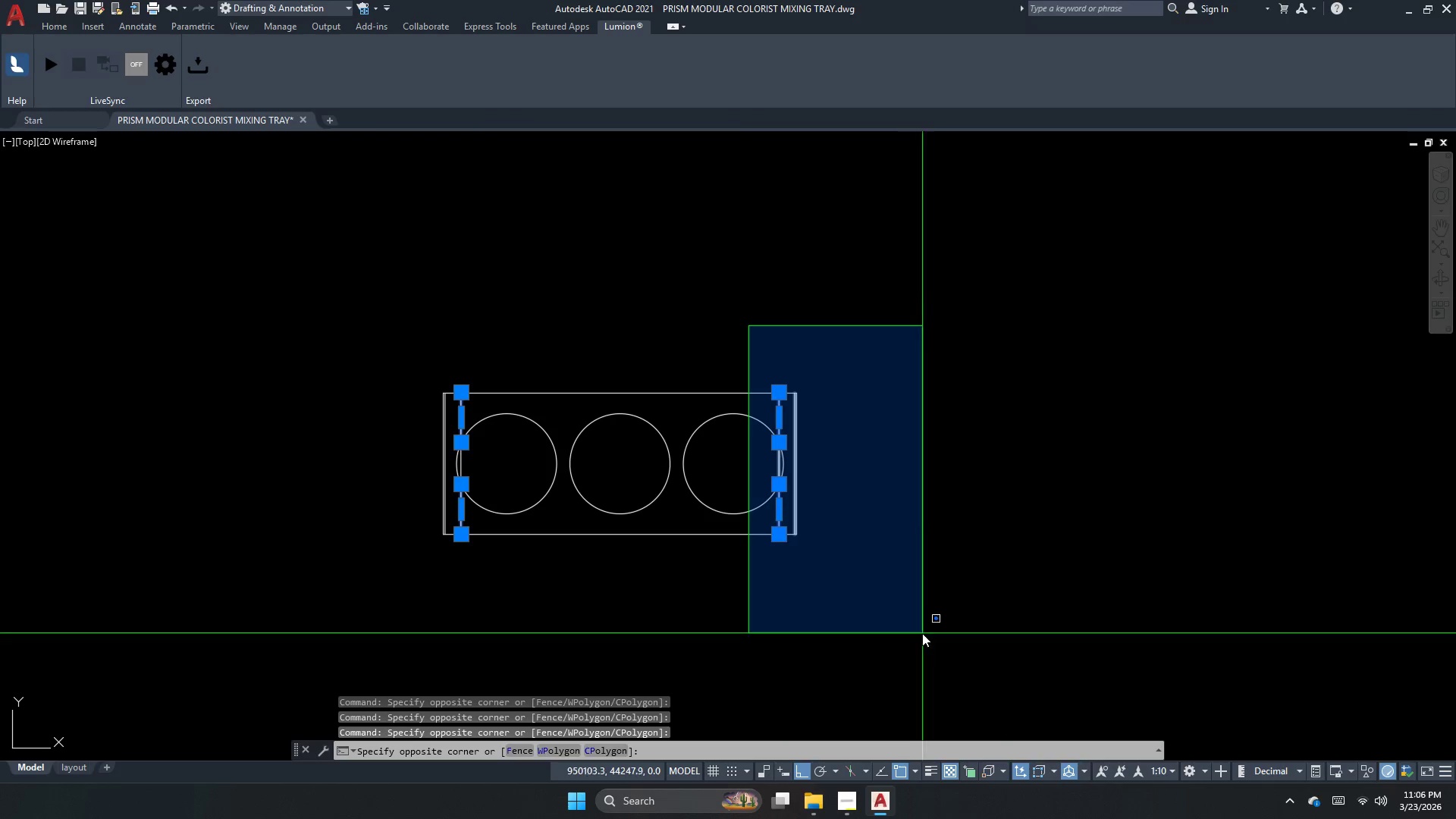 
double_click([924, 639])
 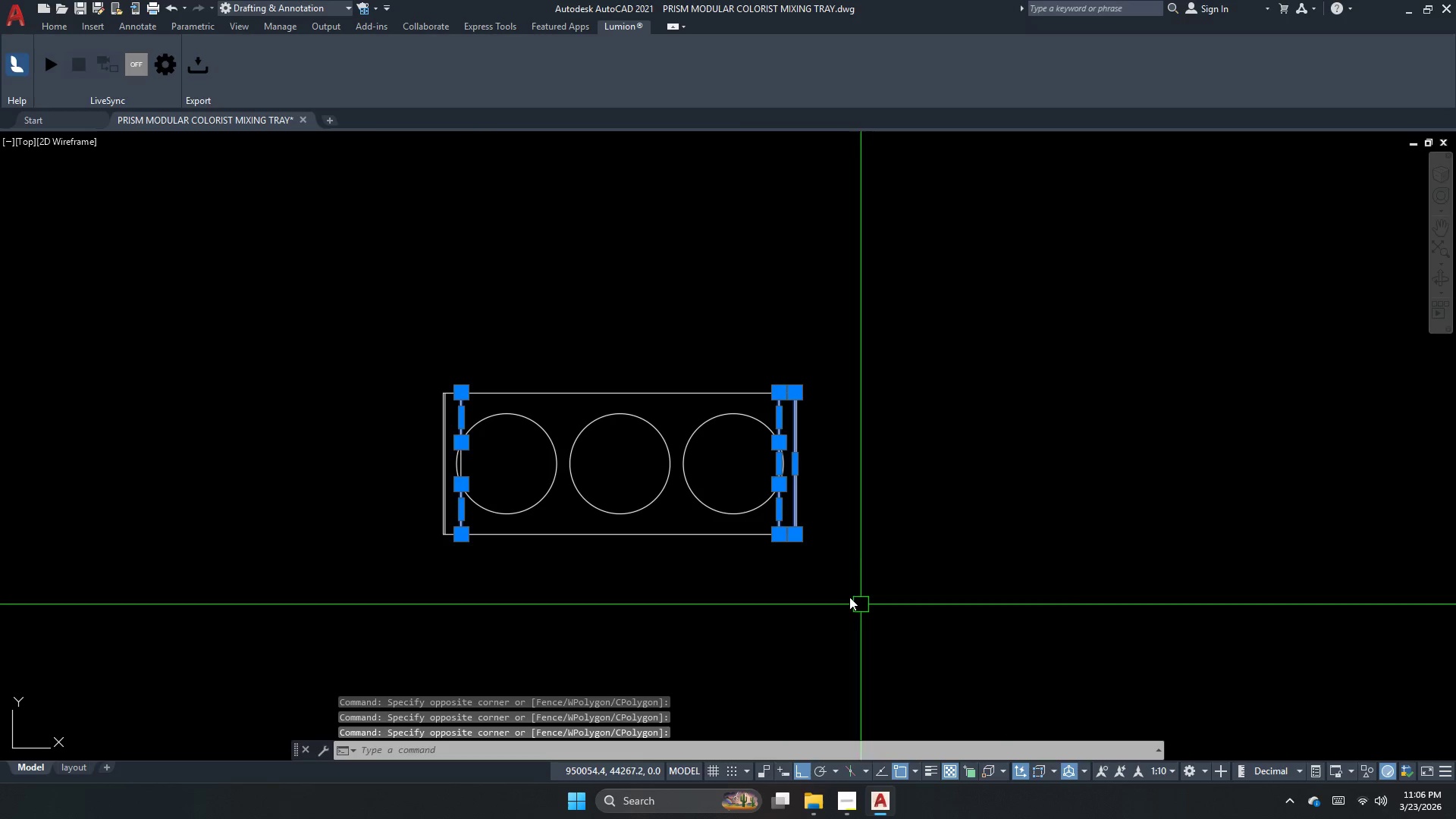 
hold_key(key=ShiftLeft, duration=1.25)
left_click_drag(start_coordinate=[775, 463], to_coordinate=[745, 525])
 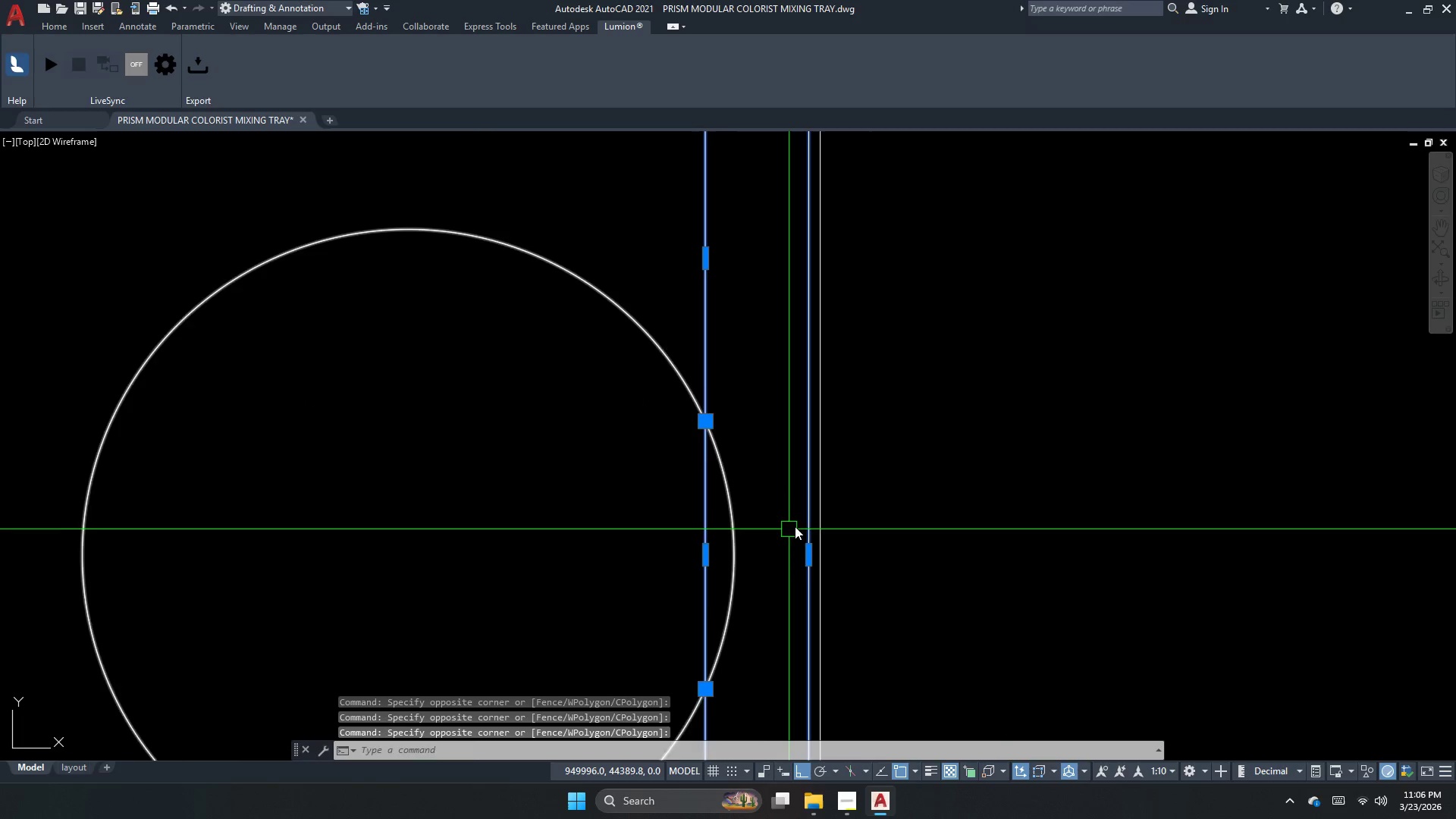 
scroll: coordinate [792, 447], scroll_direction: up, amount: 4.0
 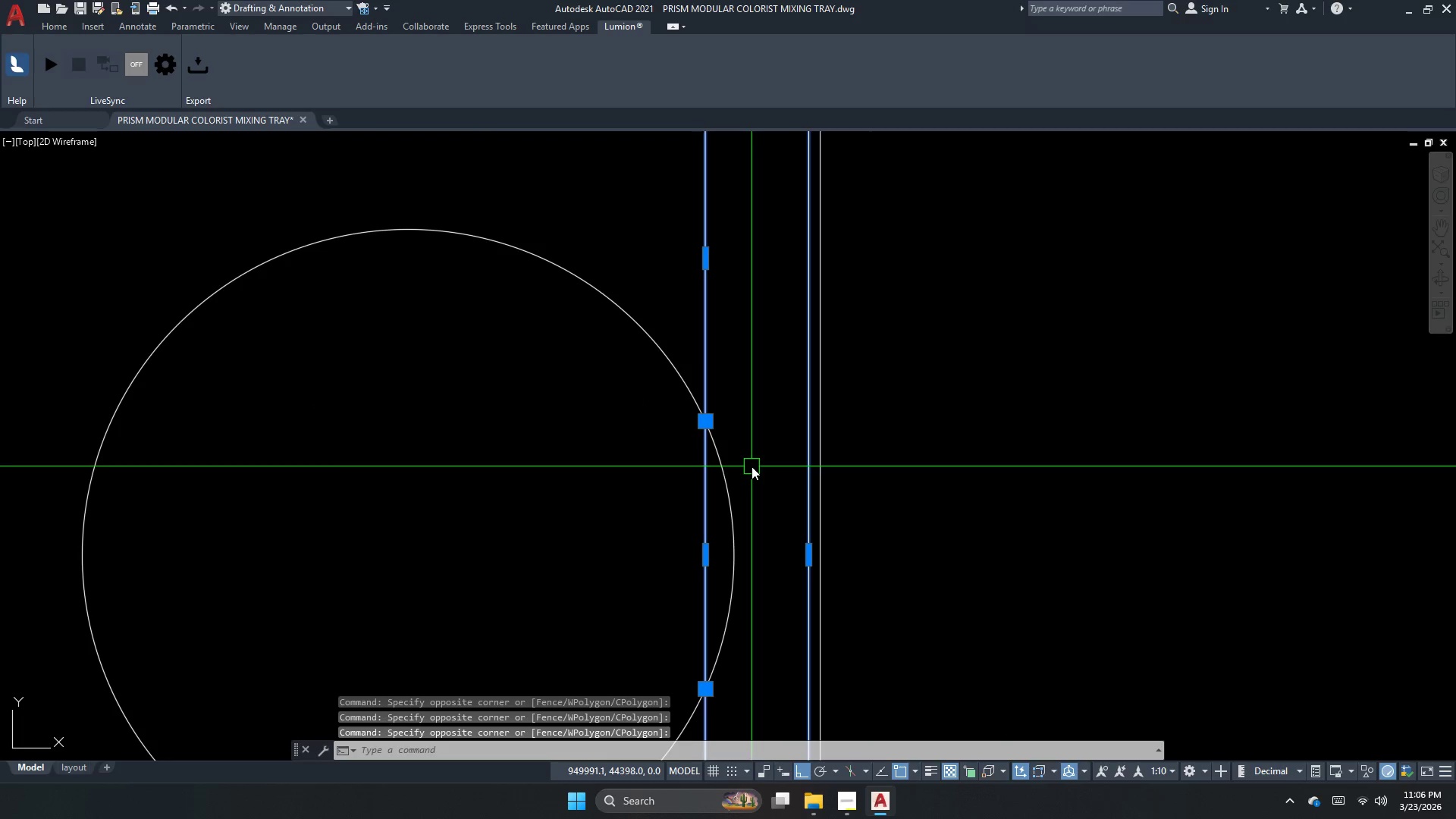 
left_click_drag(start_coordinate=[789, 526], to_coordinate=[758, 537])
 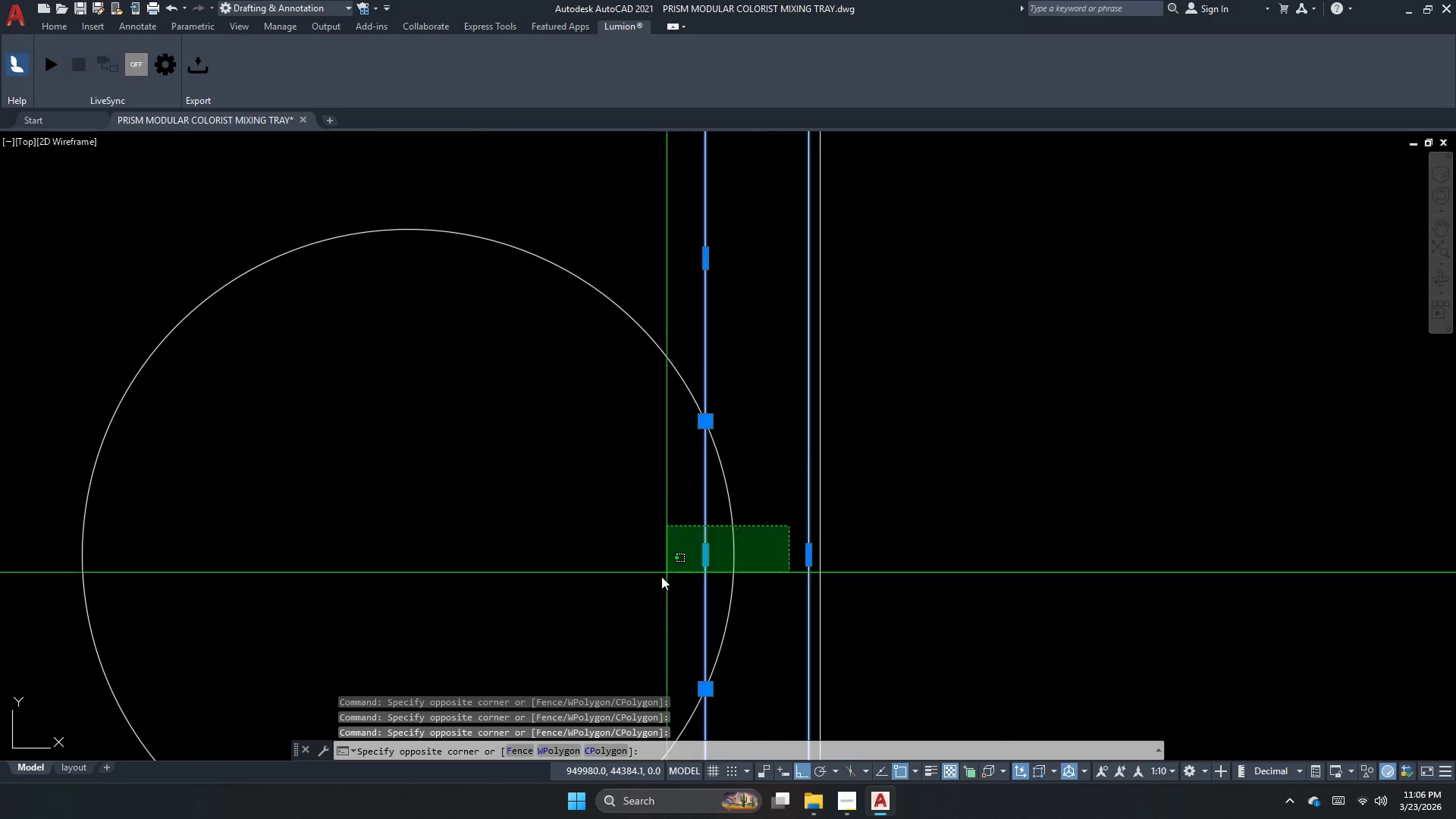 
left_click_drag(start_coordinate=[658, 579], to_coordinate=[656, 583])
 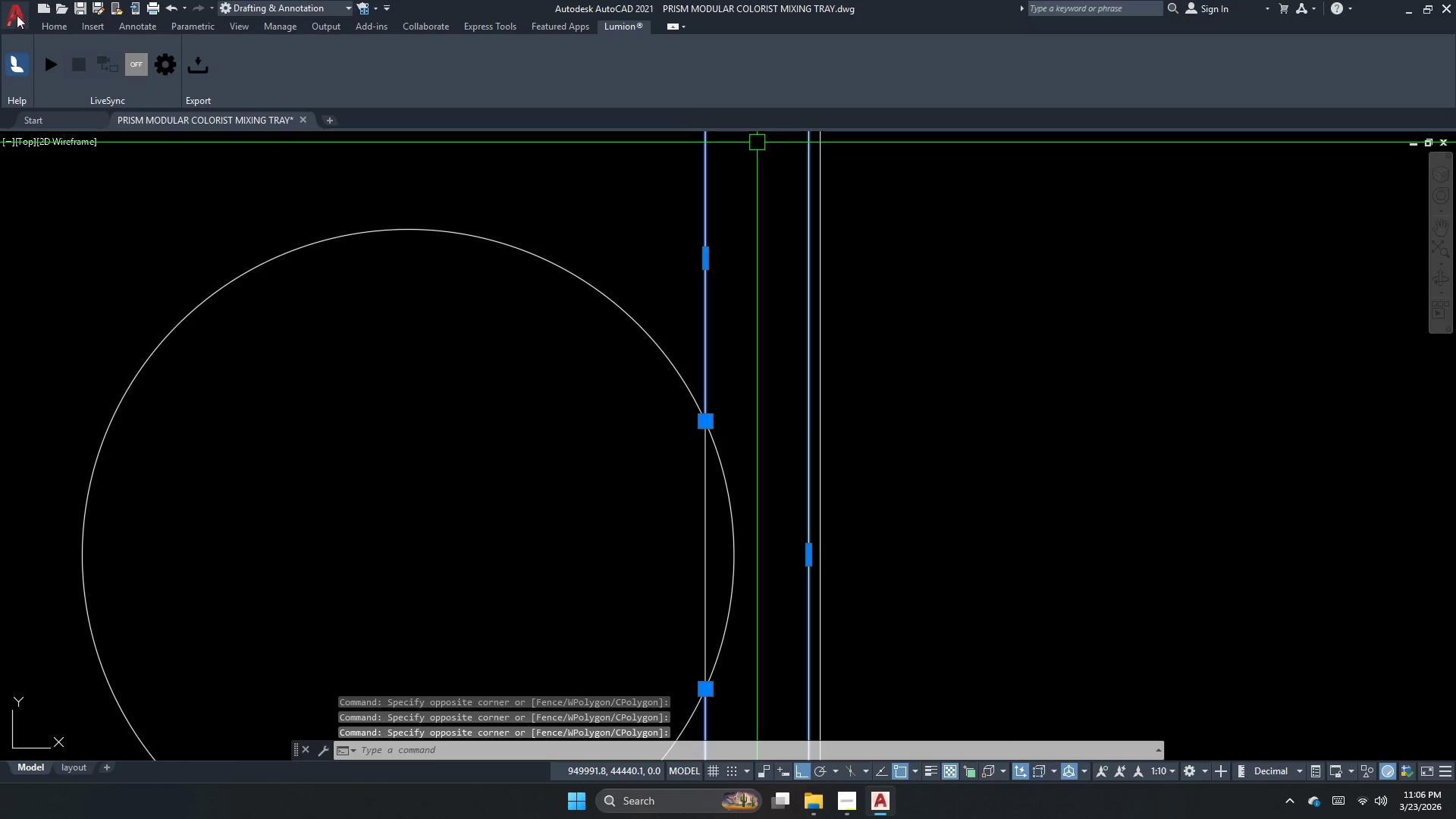 
left_click([39, 25])
 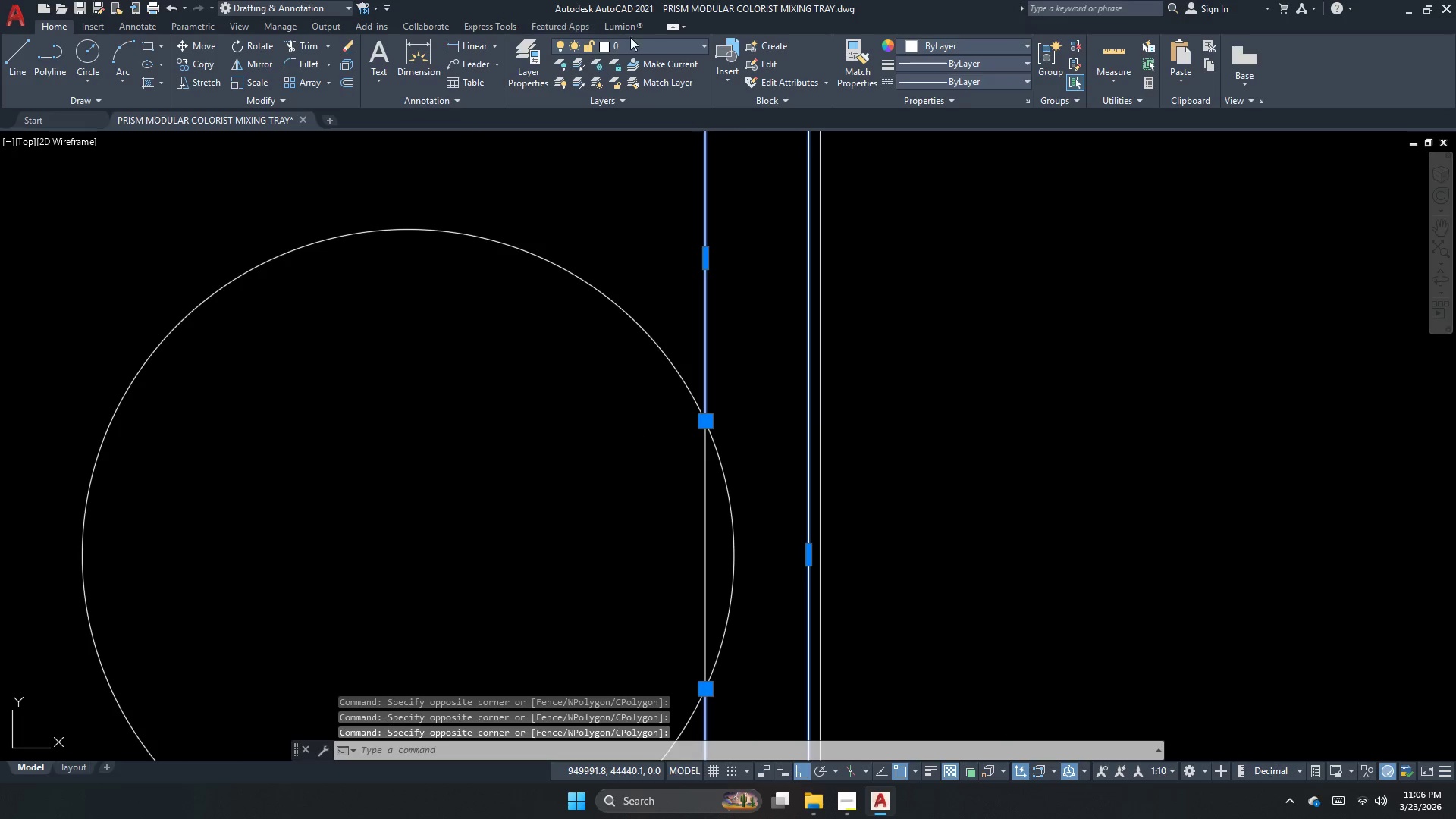 
left_click([648, 48])
 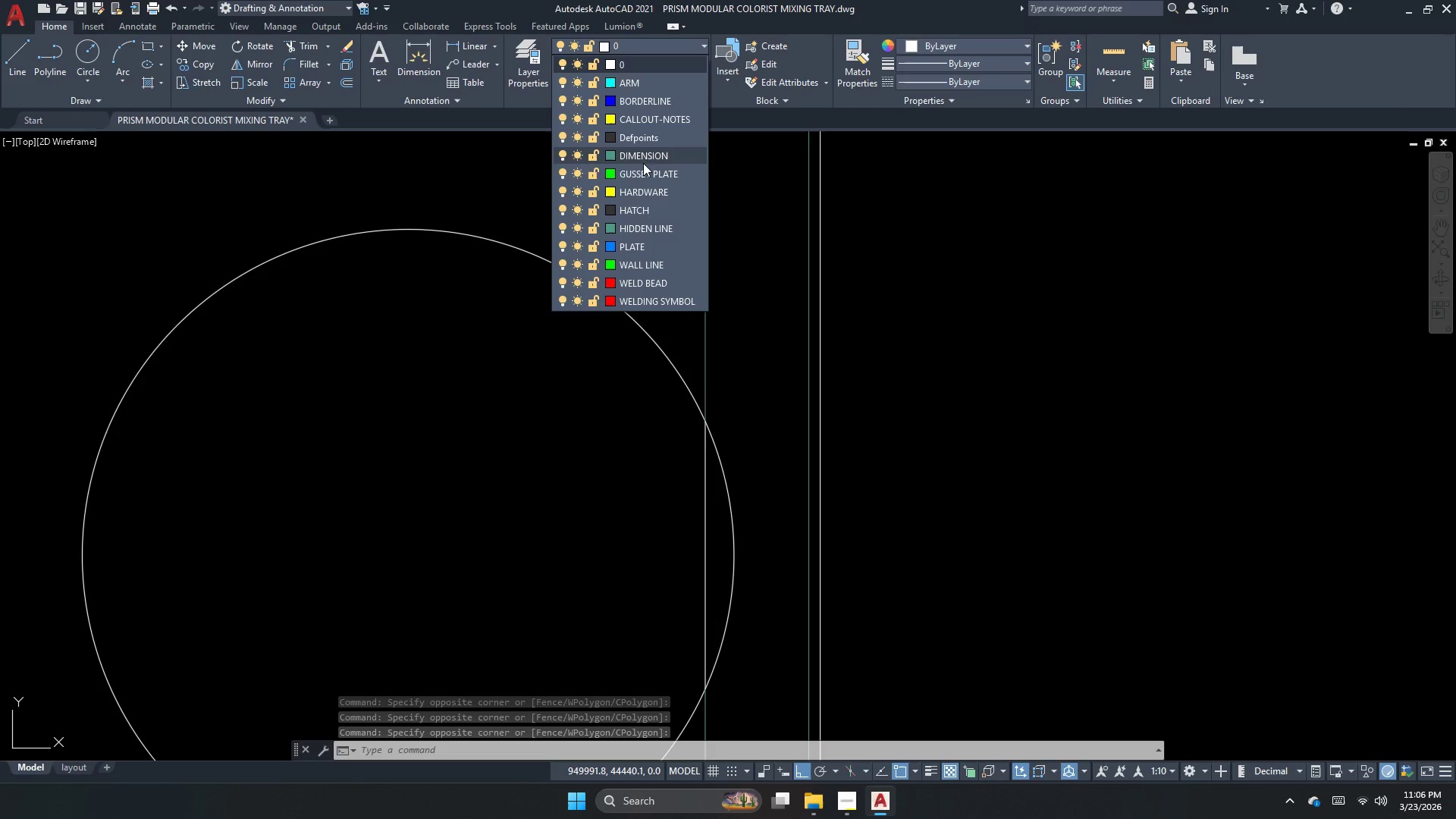 
left_click([642, 231])
 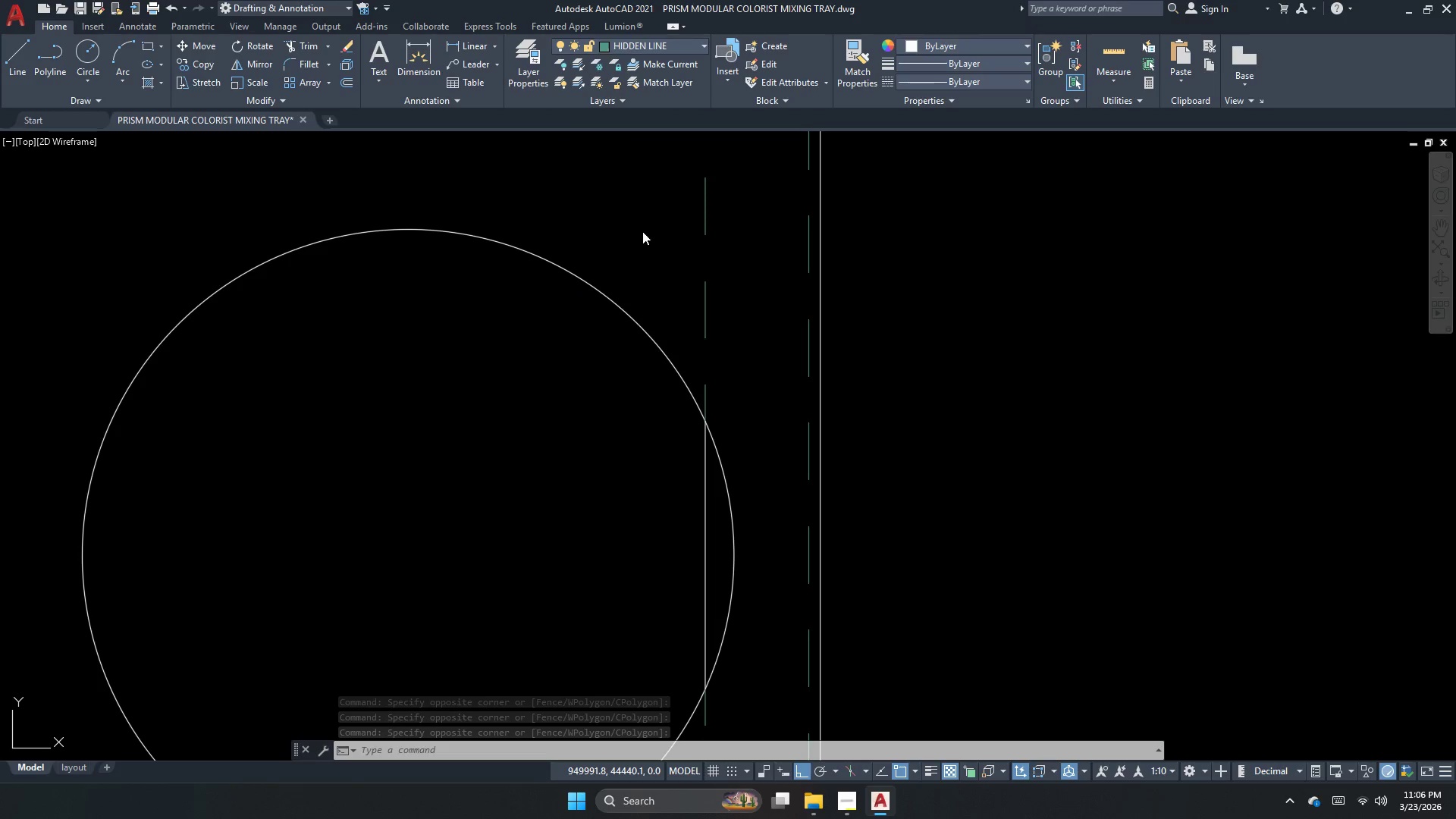 
key(Escape)
 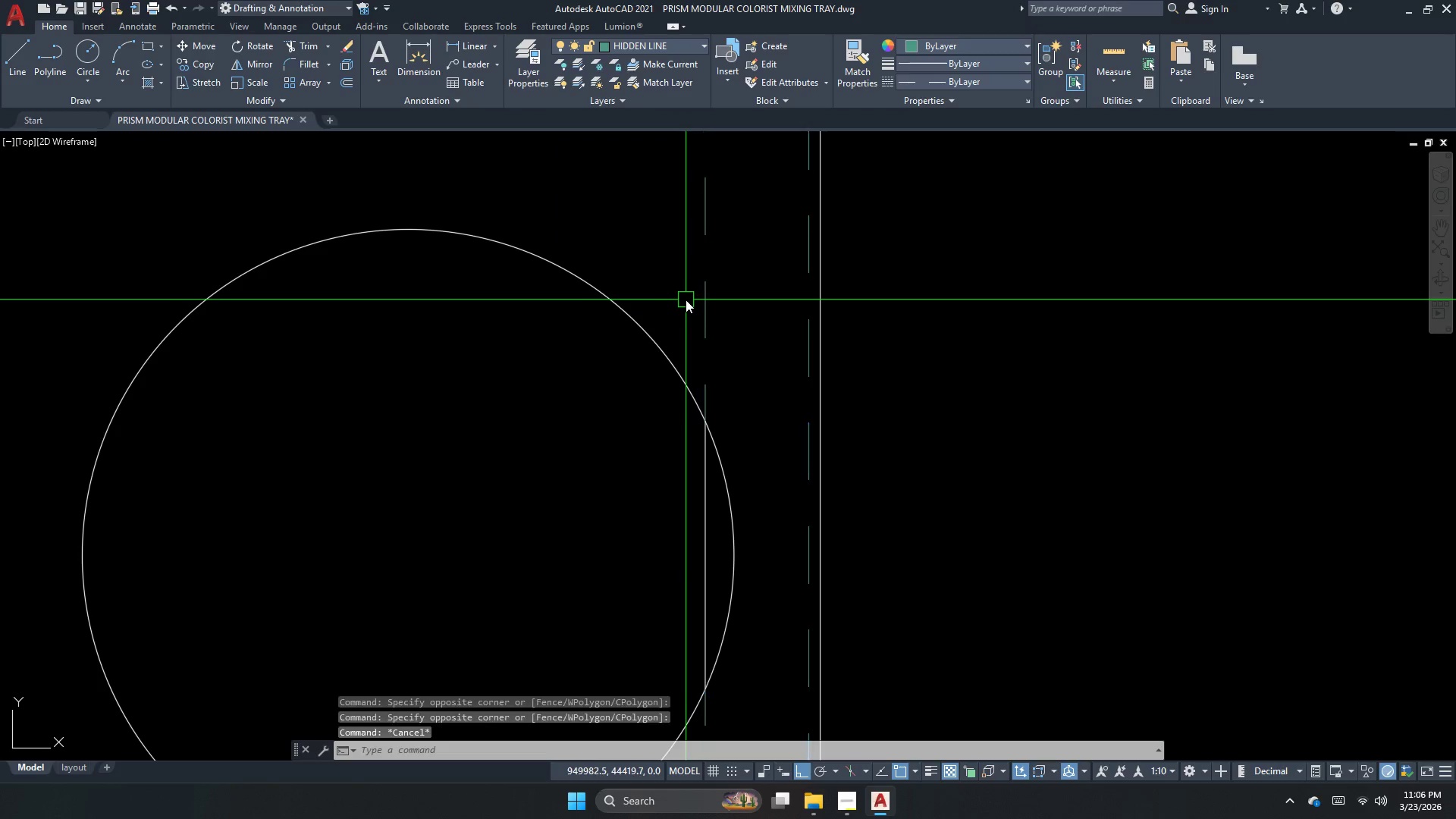 
key(M)
 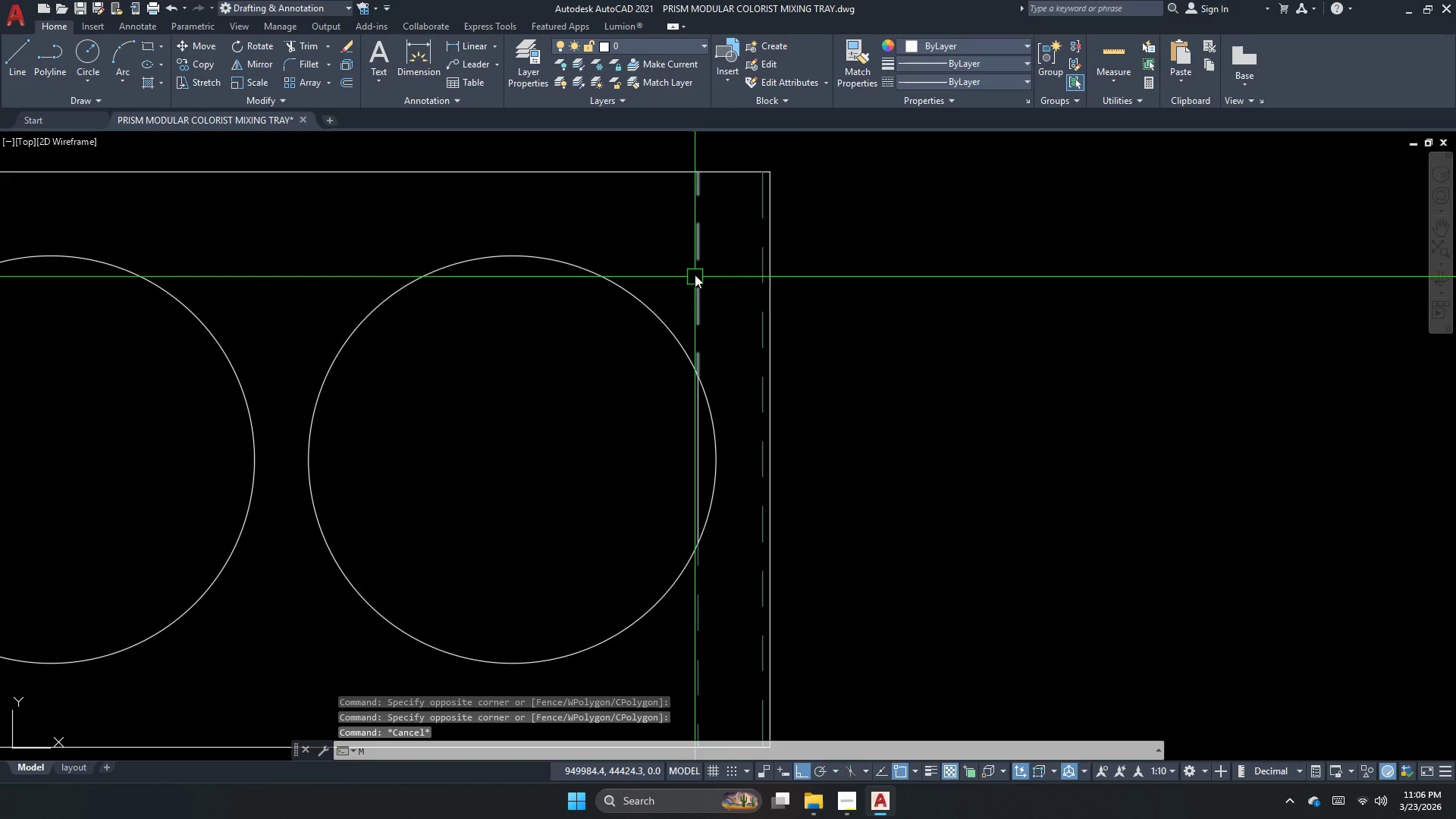 
scroll: coordinate [686, 300], scroll_direction: down, amount: 1.0
 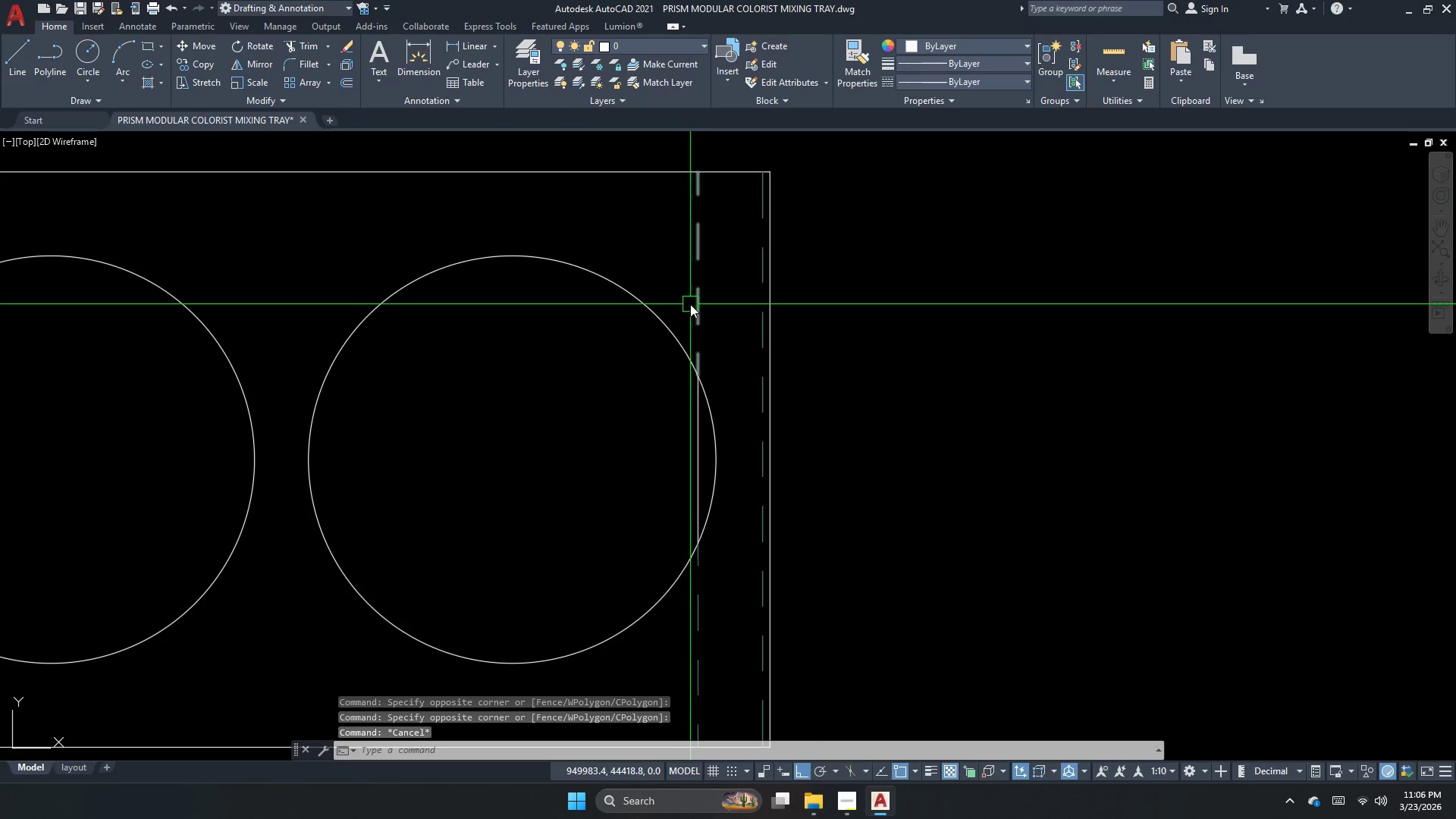 
key(A)
 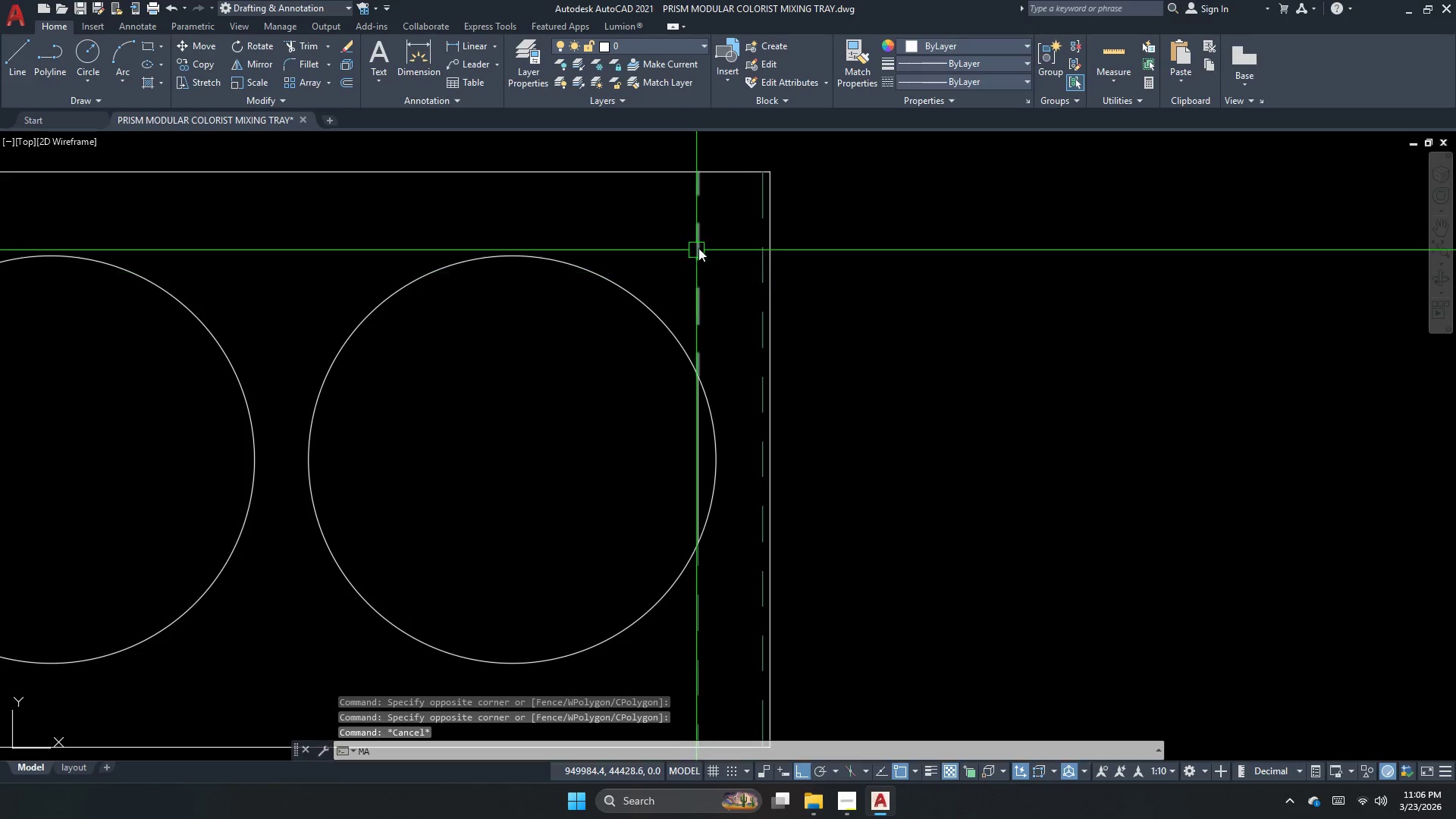 
key(Space)
 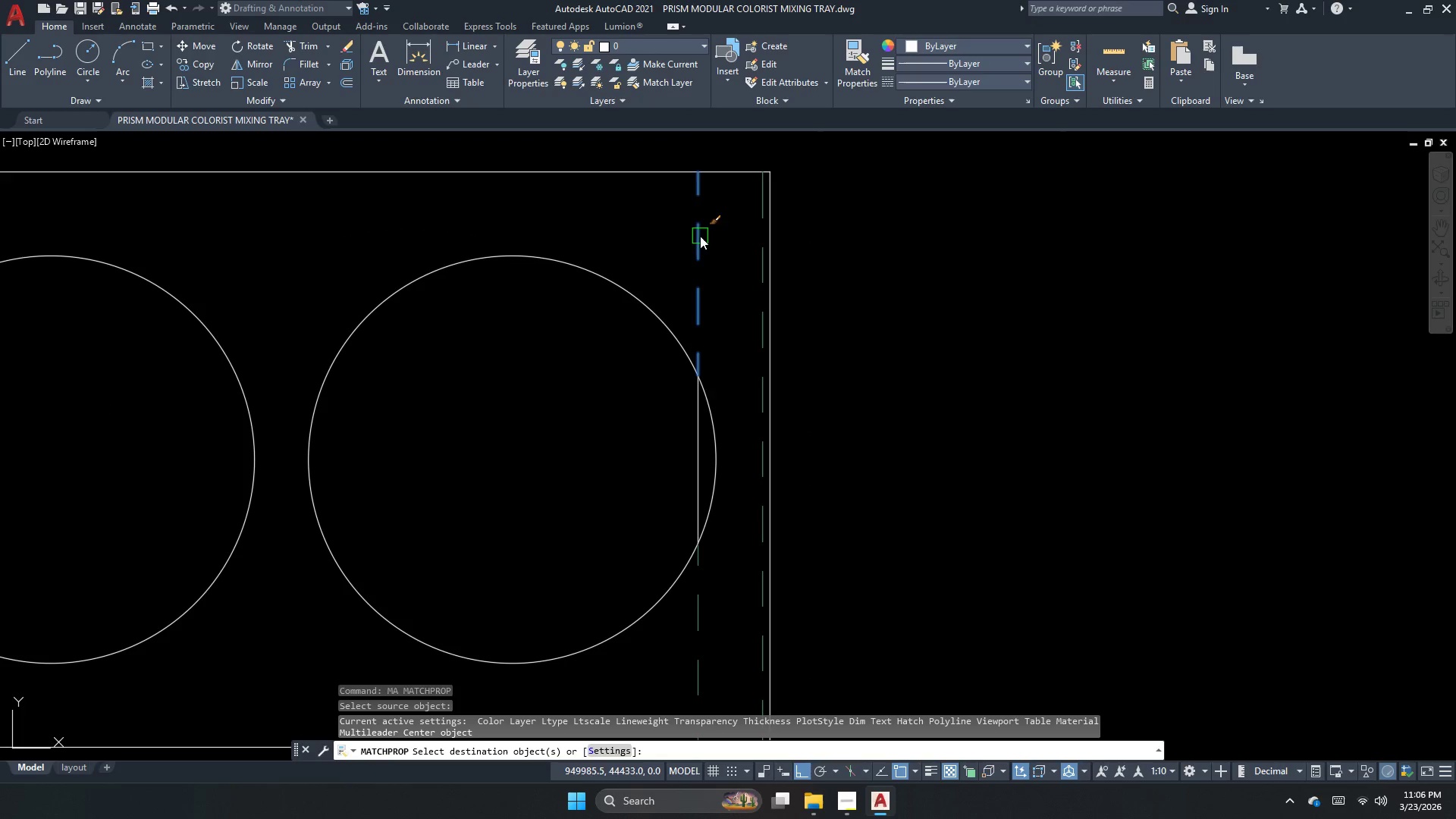 
scroll: coordinate [407, 241], scroll_direction: down, amount: 2.0
 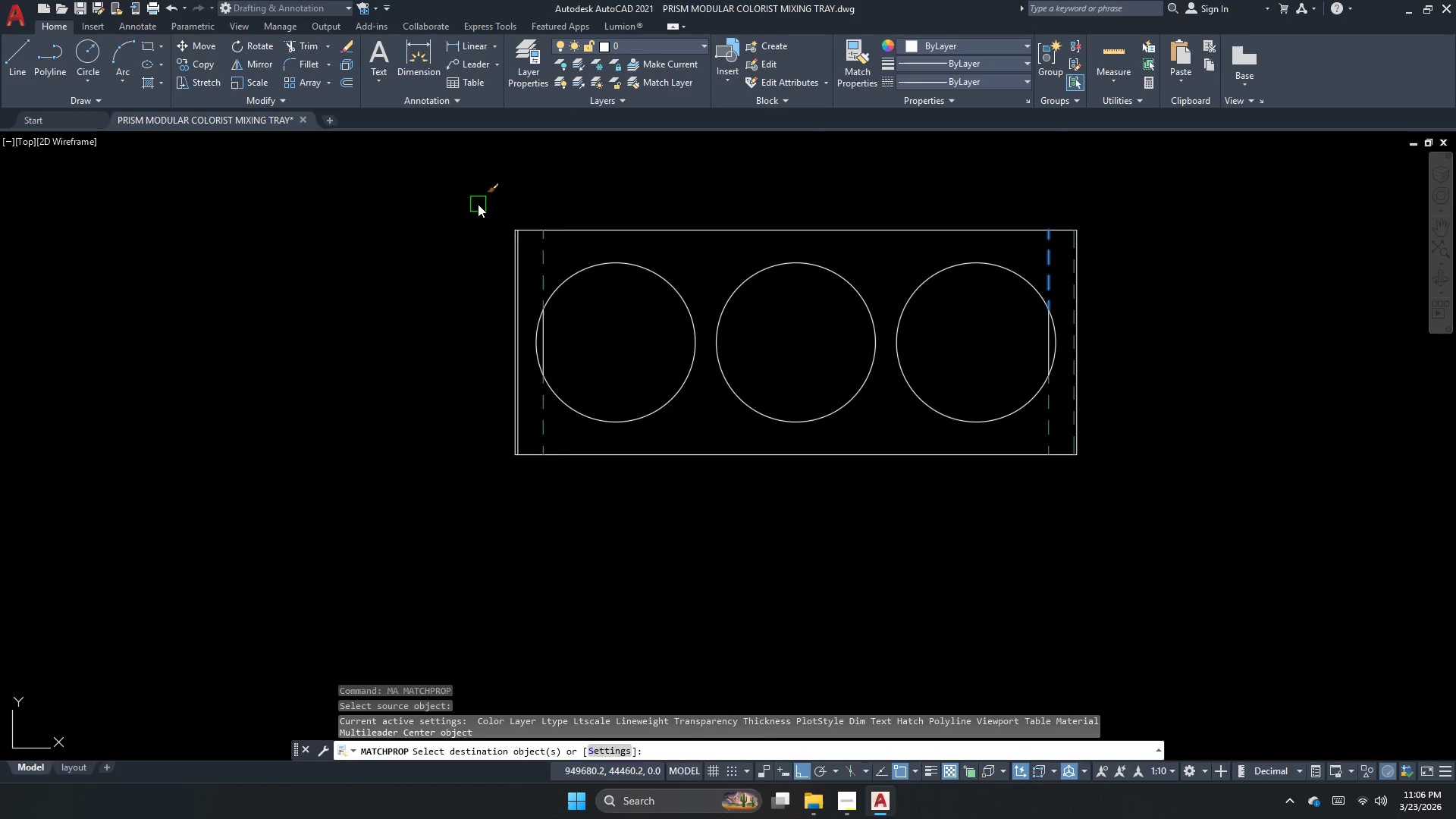 
left_click_drag(start_coordinate=[476, 190], to_coordinate=[476, 344])
 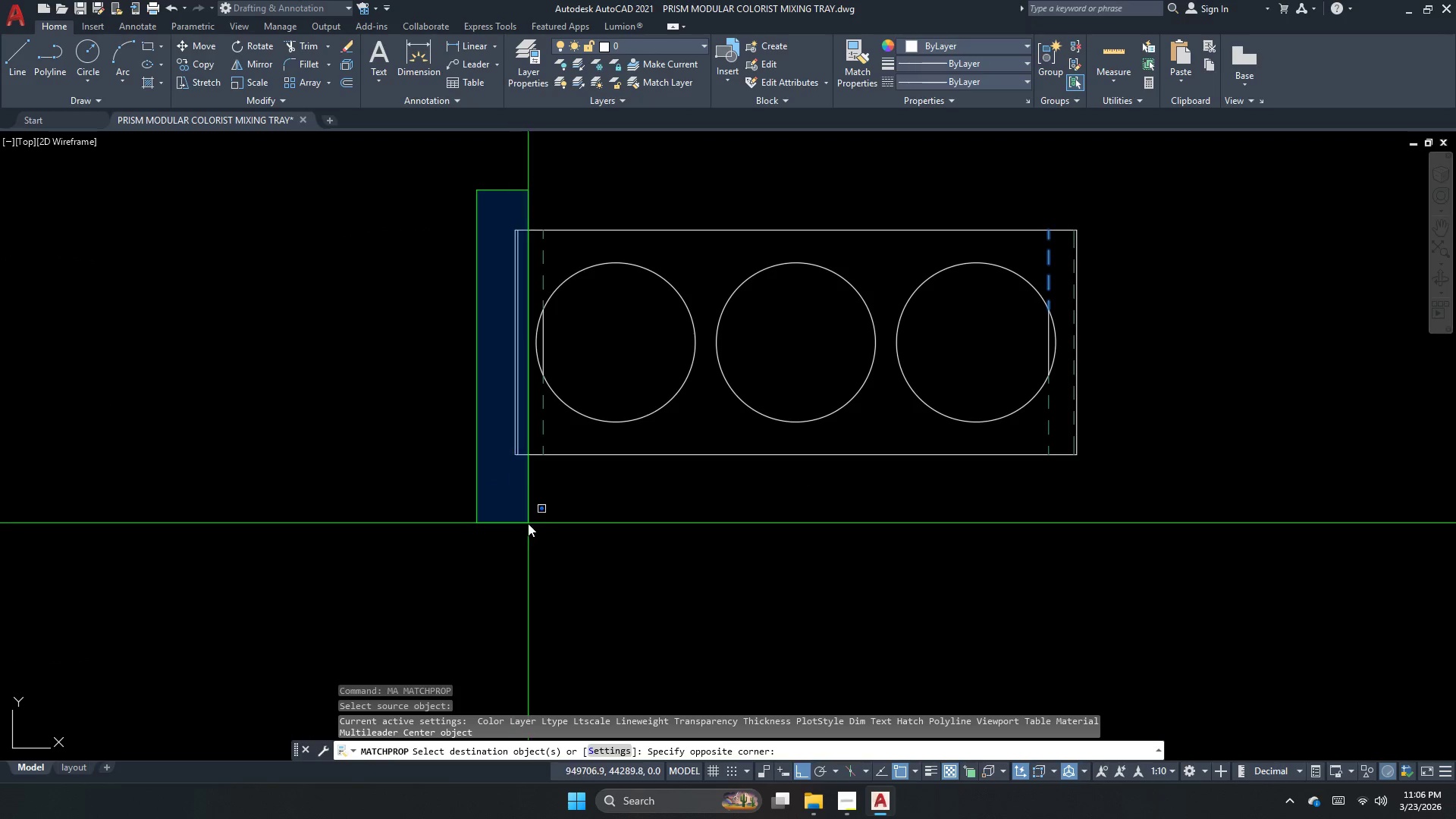 
left_click([525, 523])
 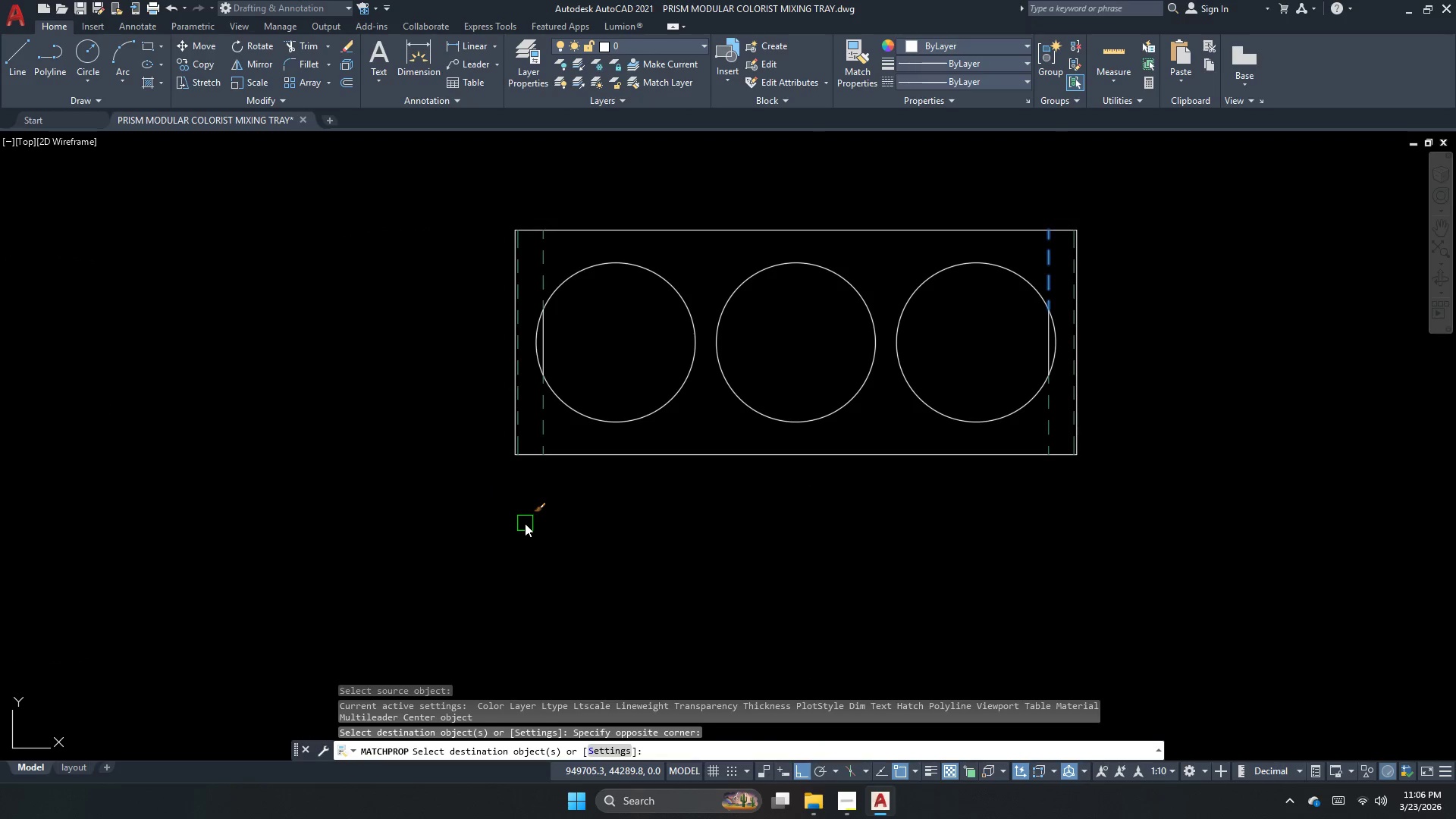 
key(Escape)
 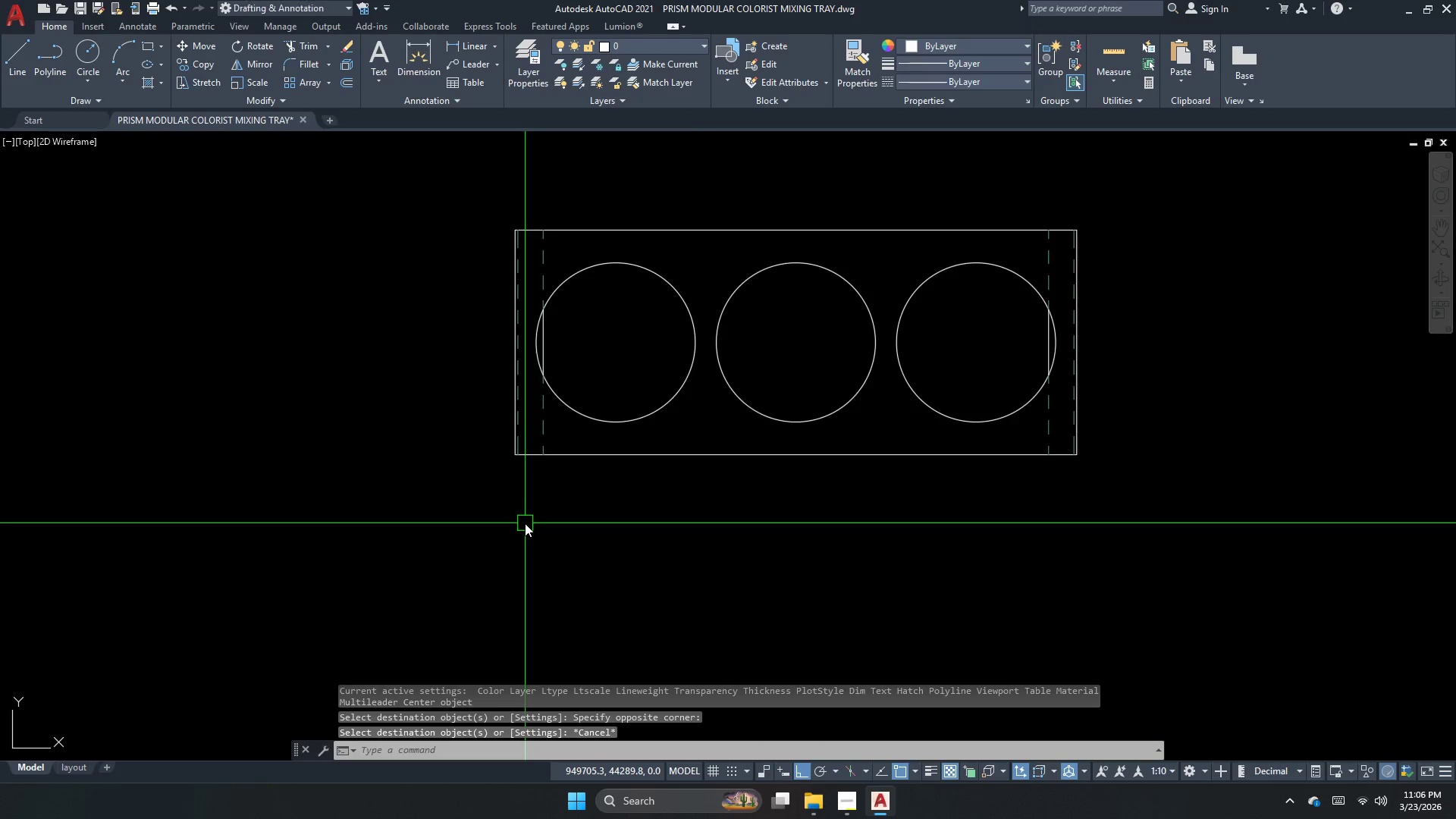 
key(Escape)
 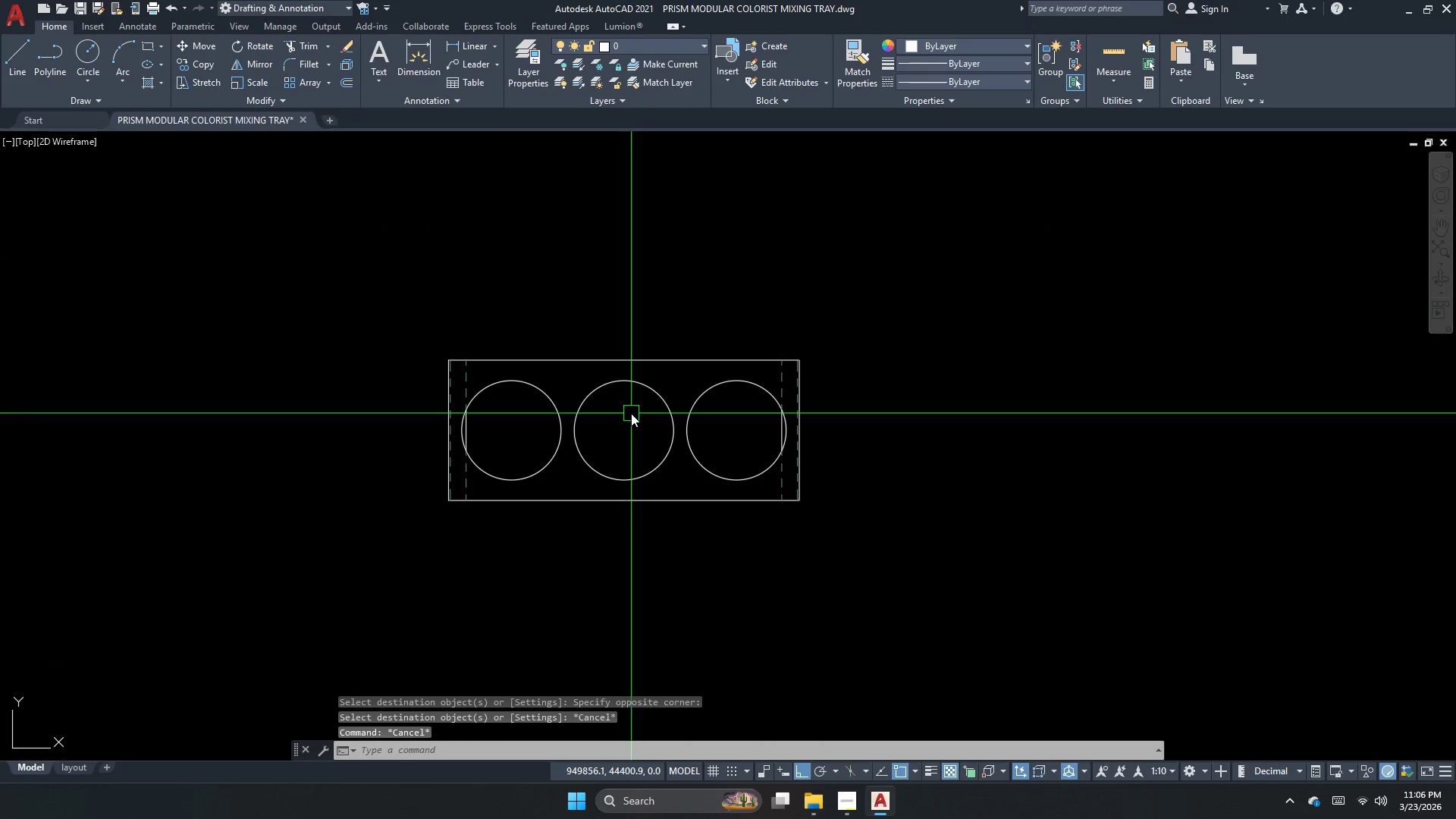 
scroll: coordinate [642, 490], scroll_direction: down, amount: 1.0
 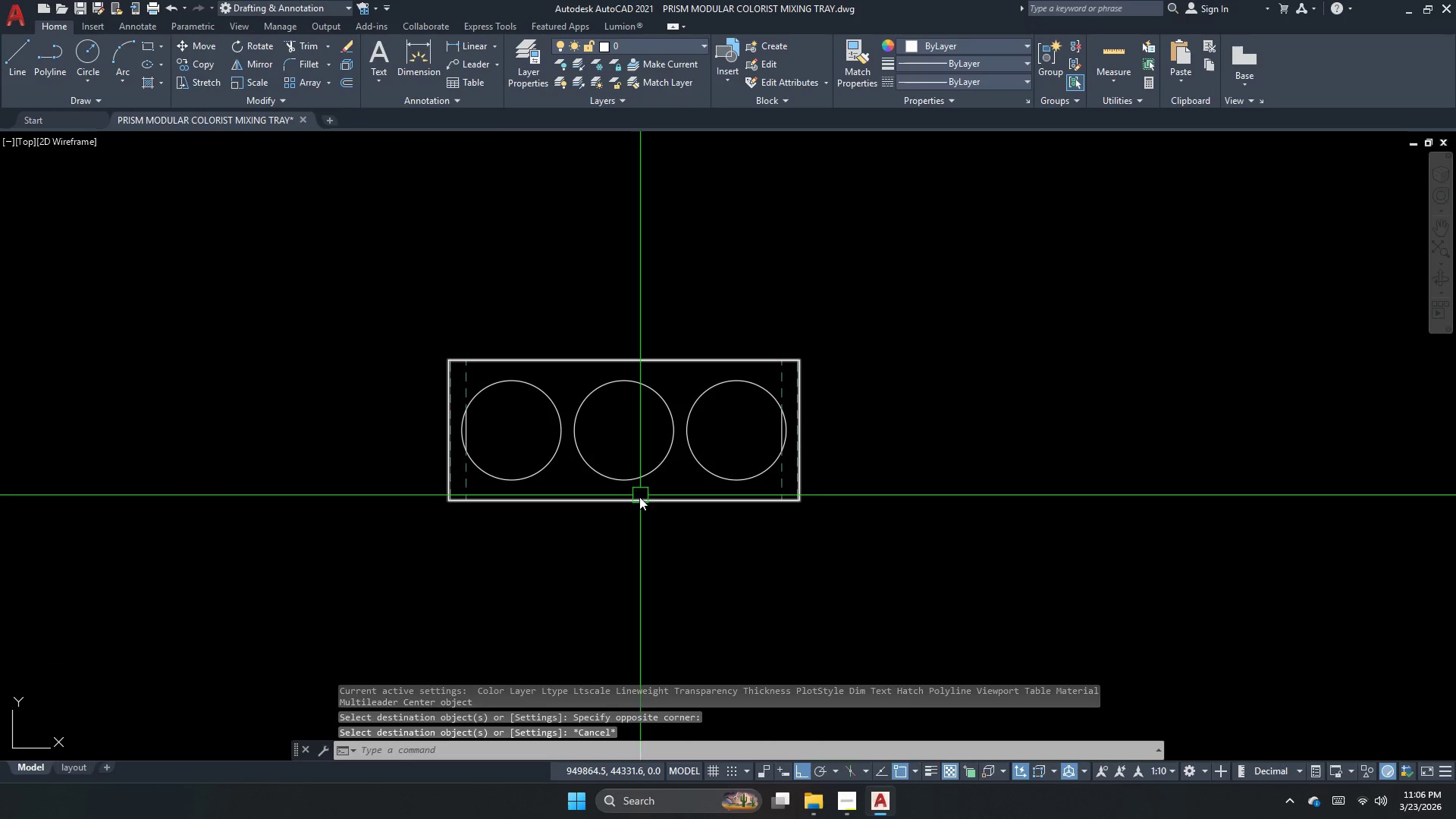 
type(purge)
 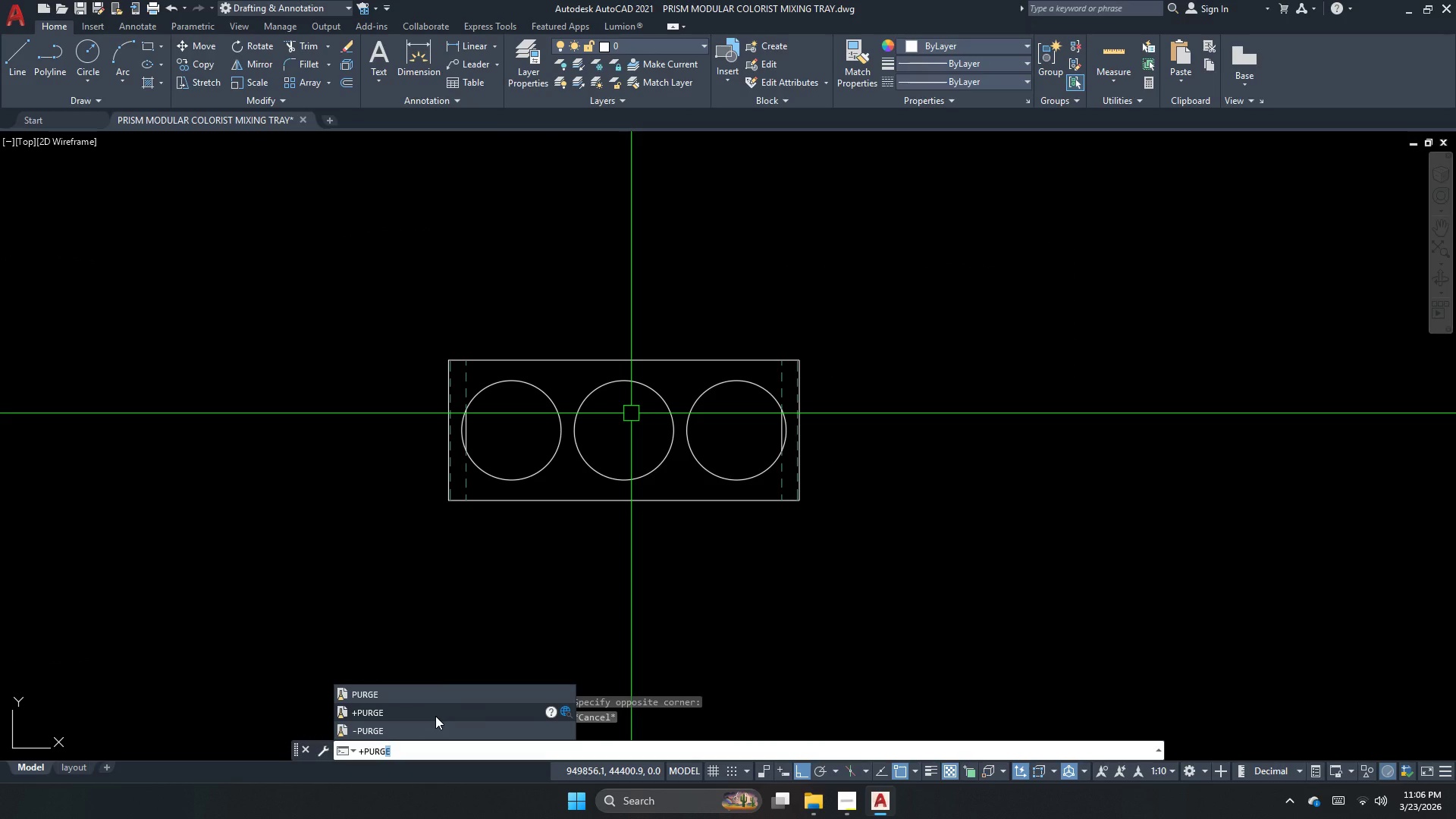 
left_click([448, 697])
 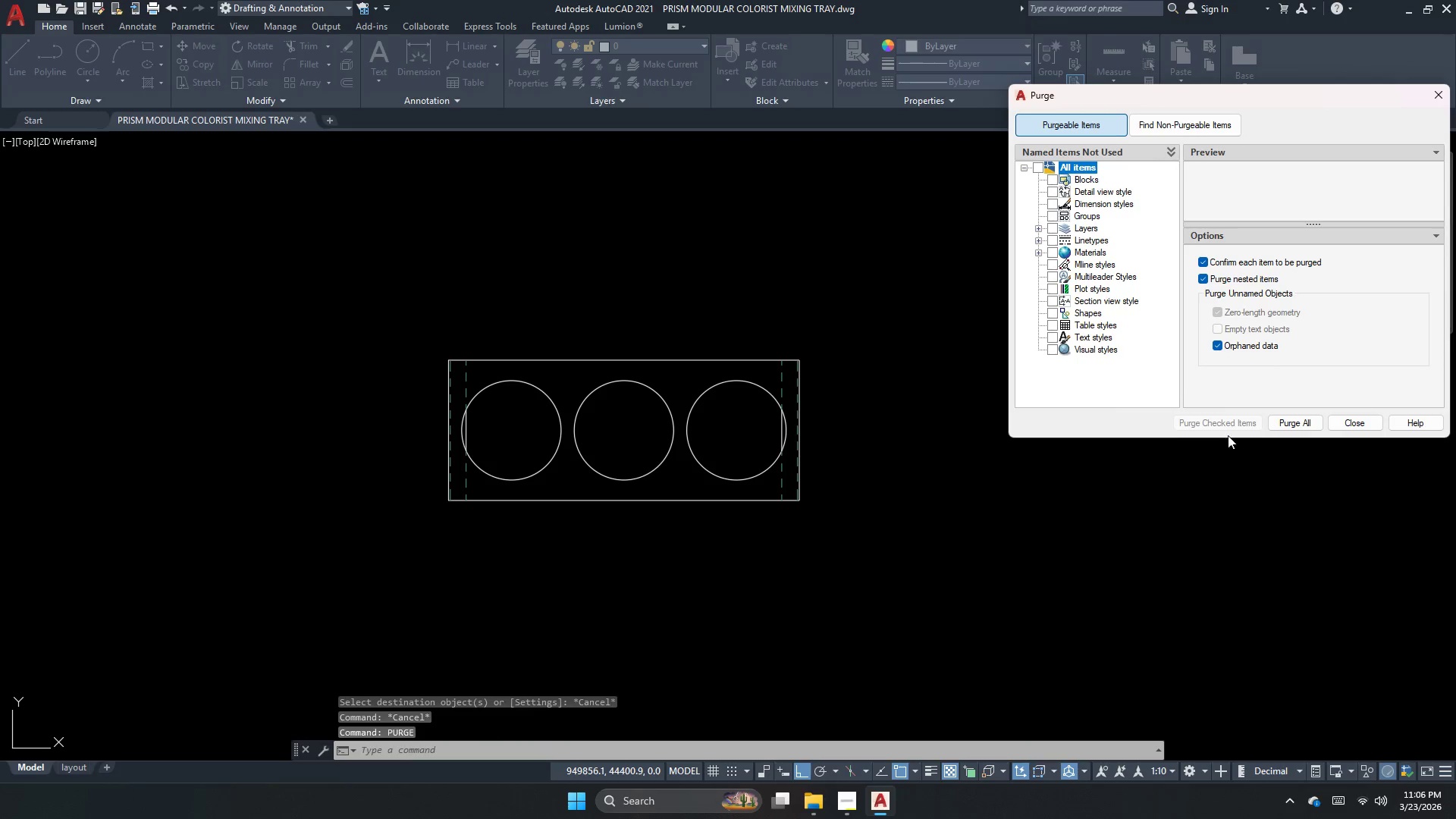 
left_click([1279, 418])
 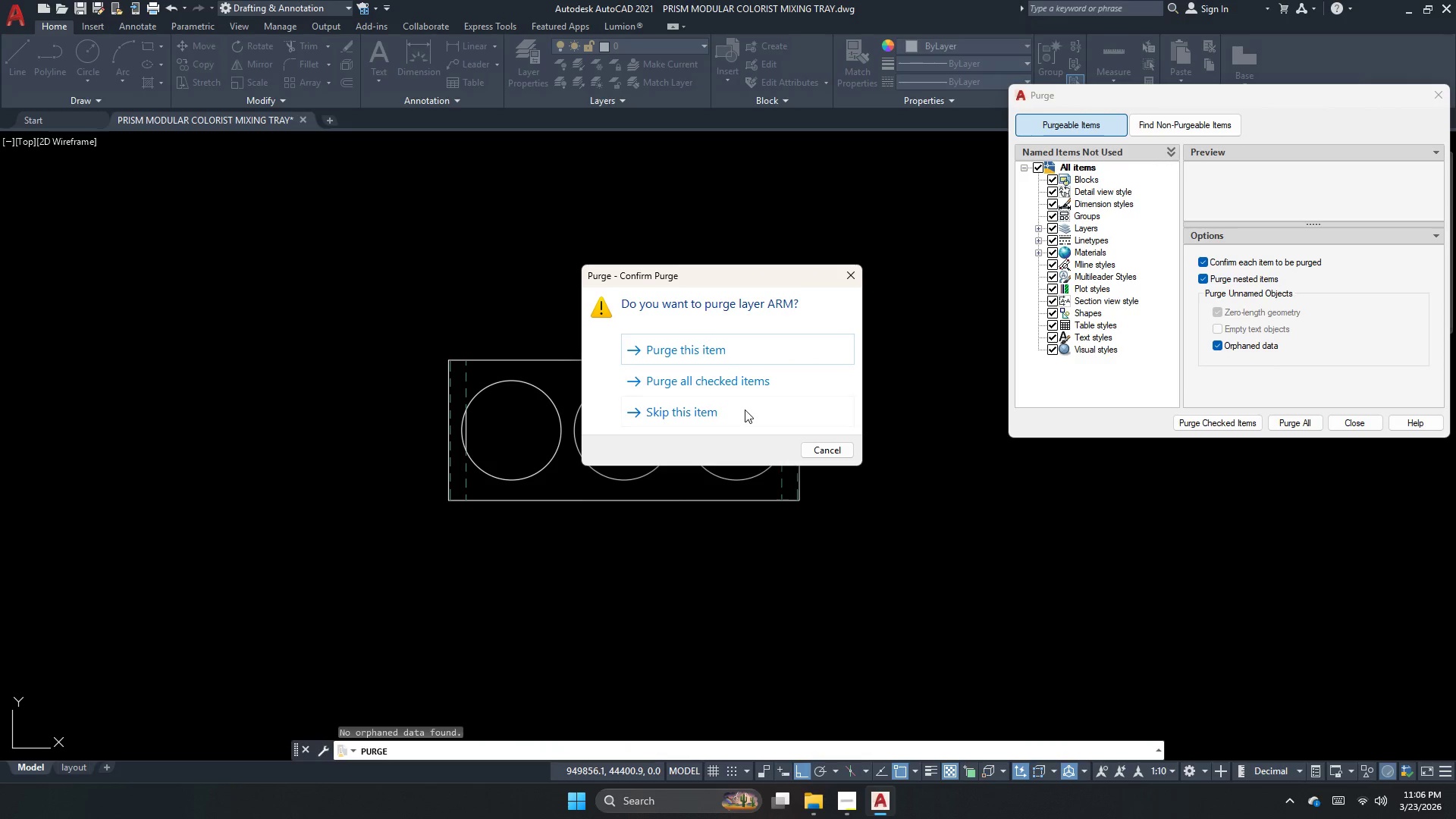 
left_click([764, 387])
 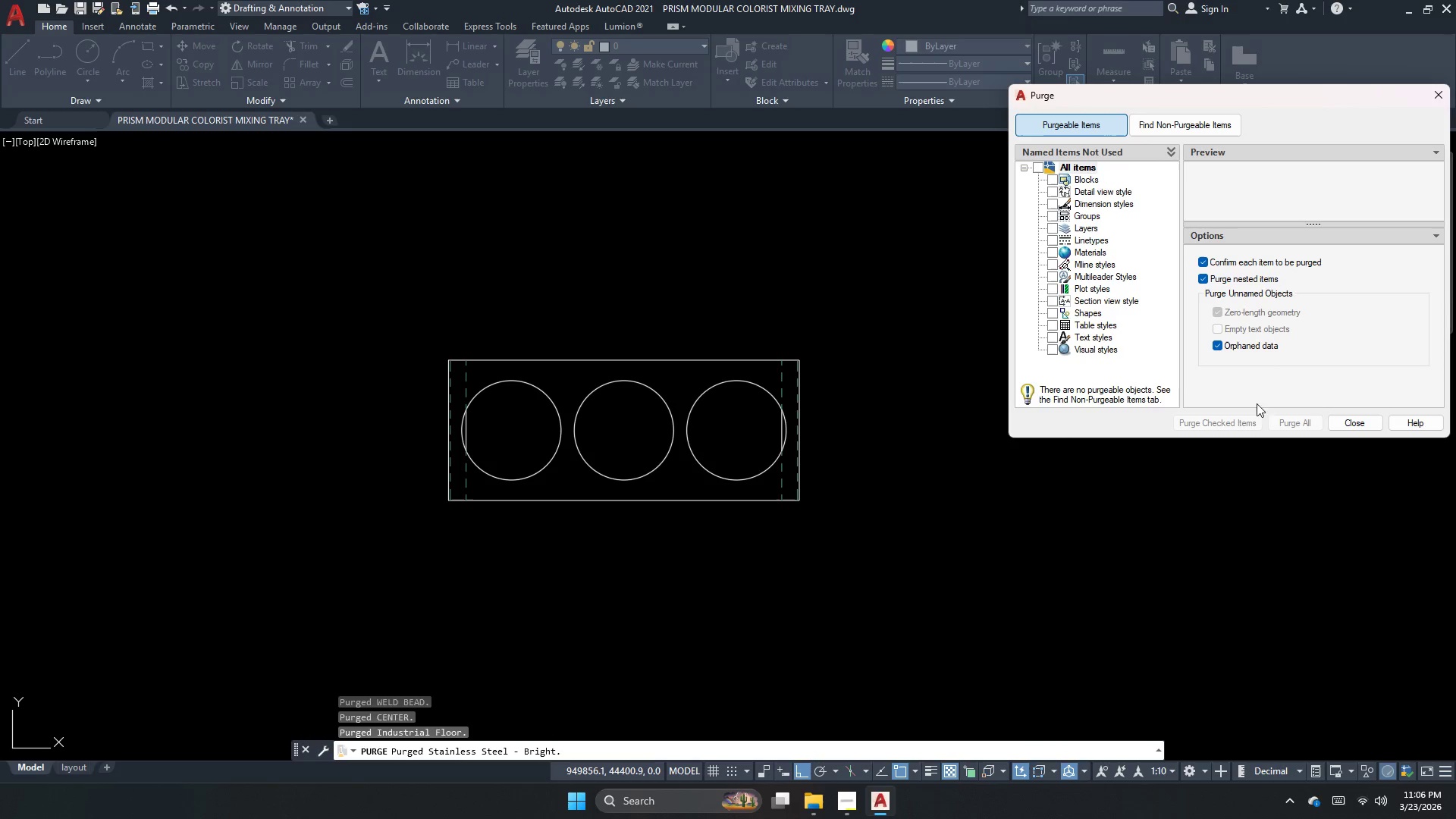 
left_click([1341, 419])
 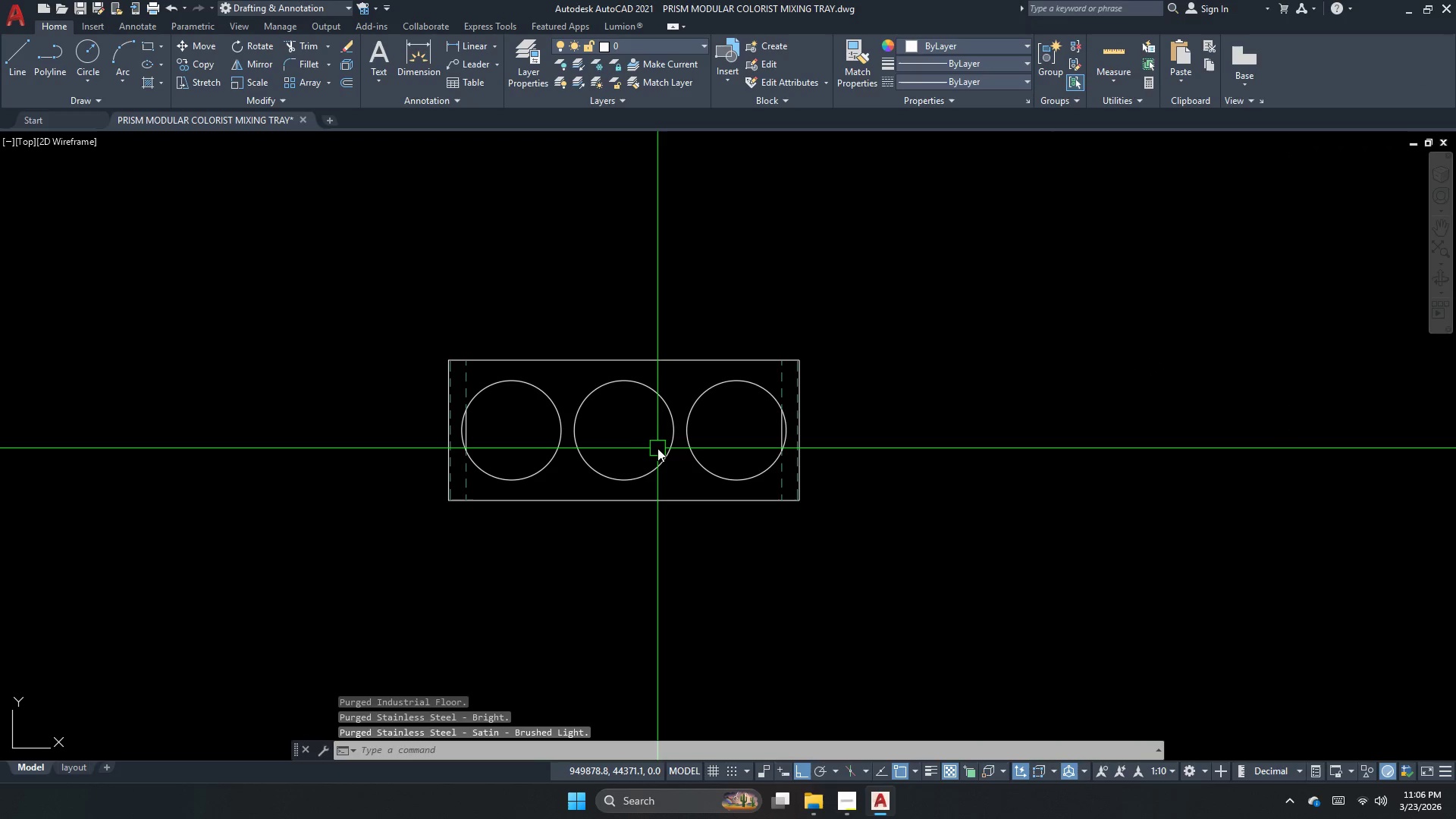 
double_click([657, 448])
 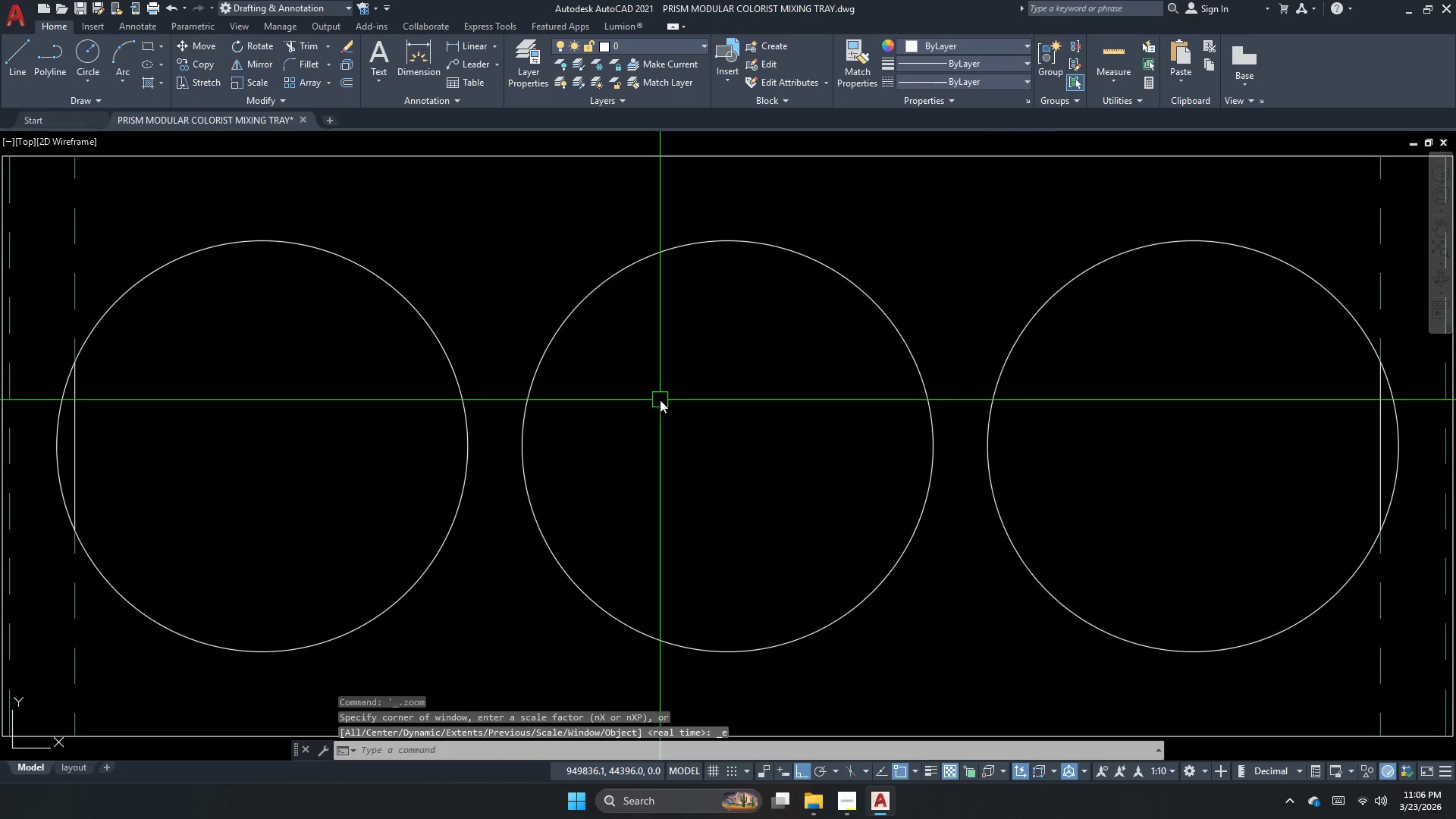 
wait(5.28)
 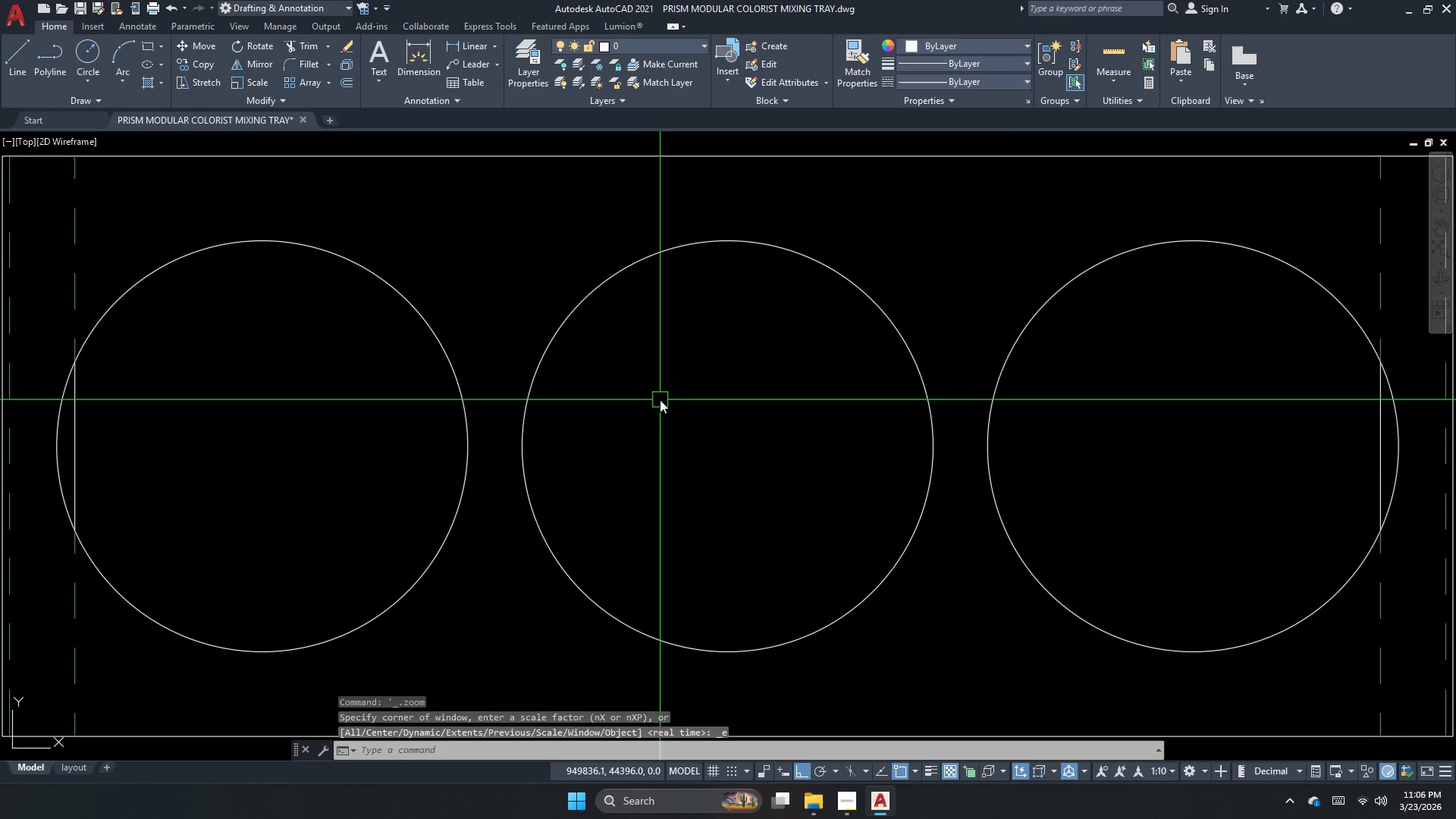 
key(Escape)
 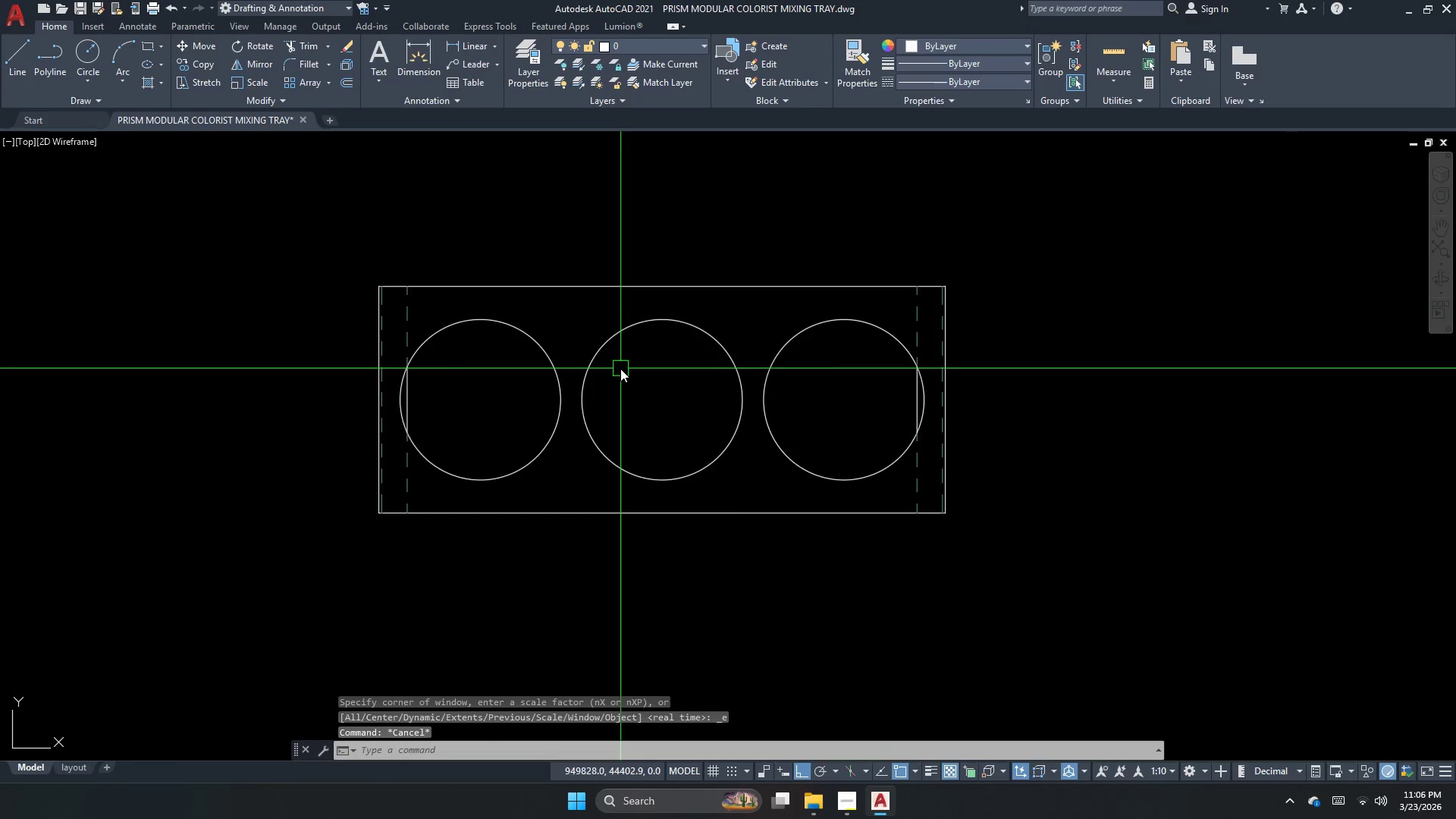 
key(Escape)
 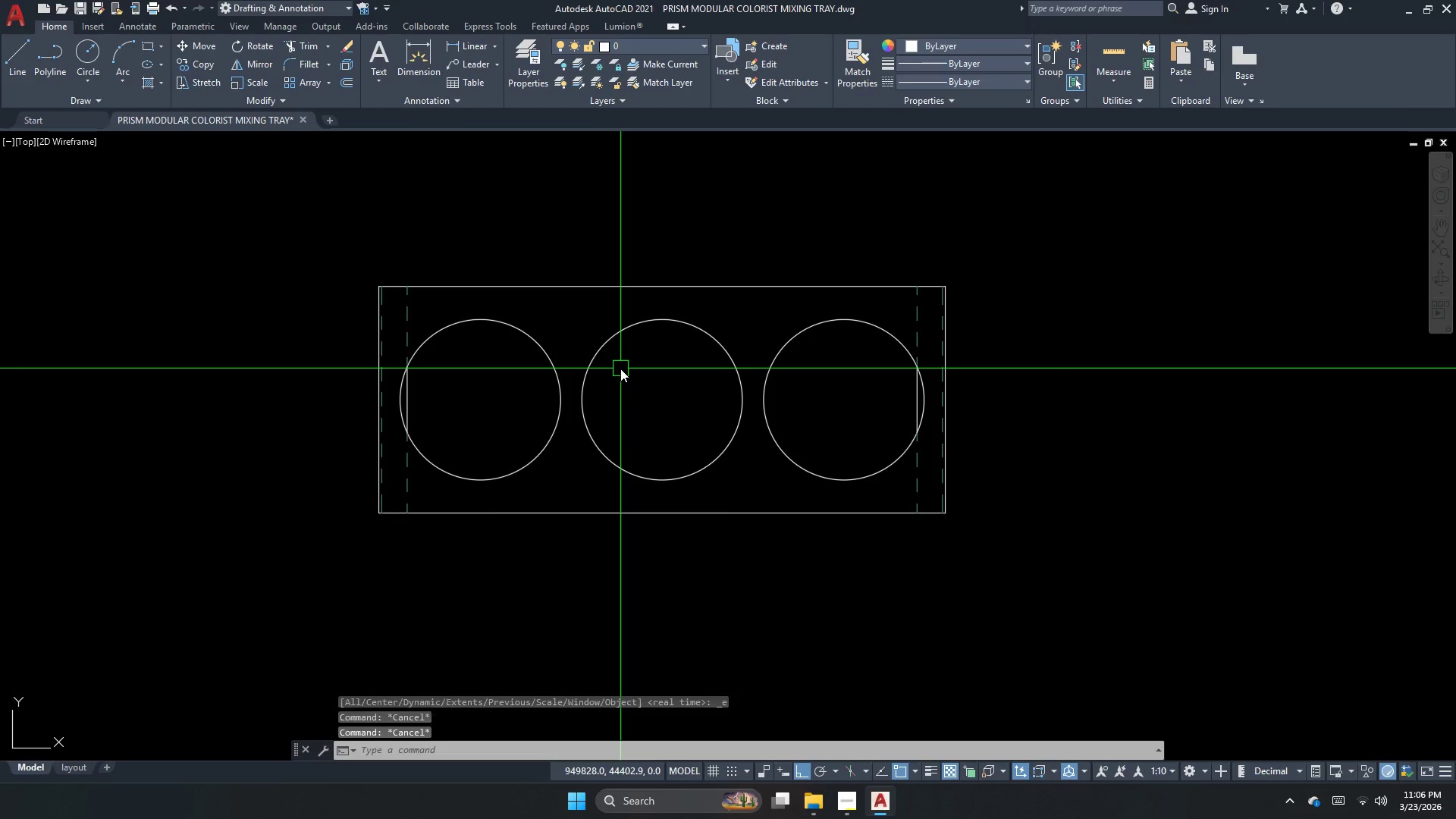 
key(Escape)
 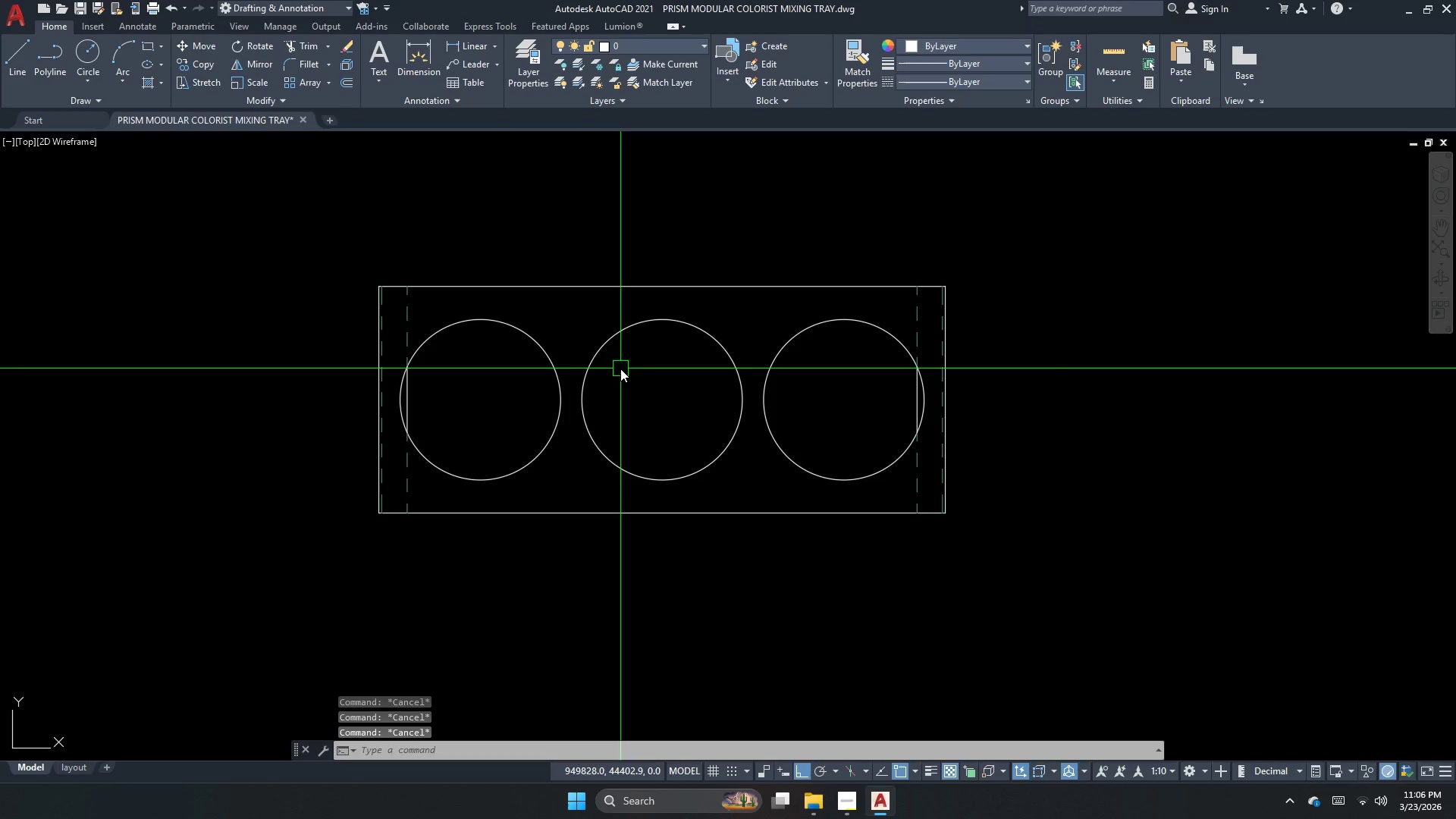 
scroll: coordinate [620, 369], scroll_direction: down, amount: 2.0
 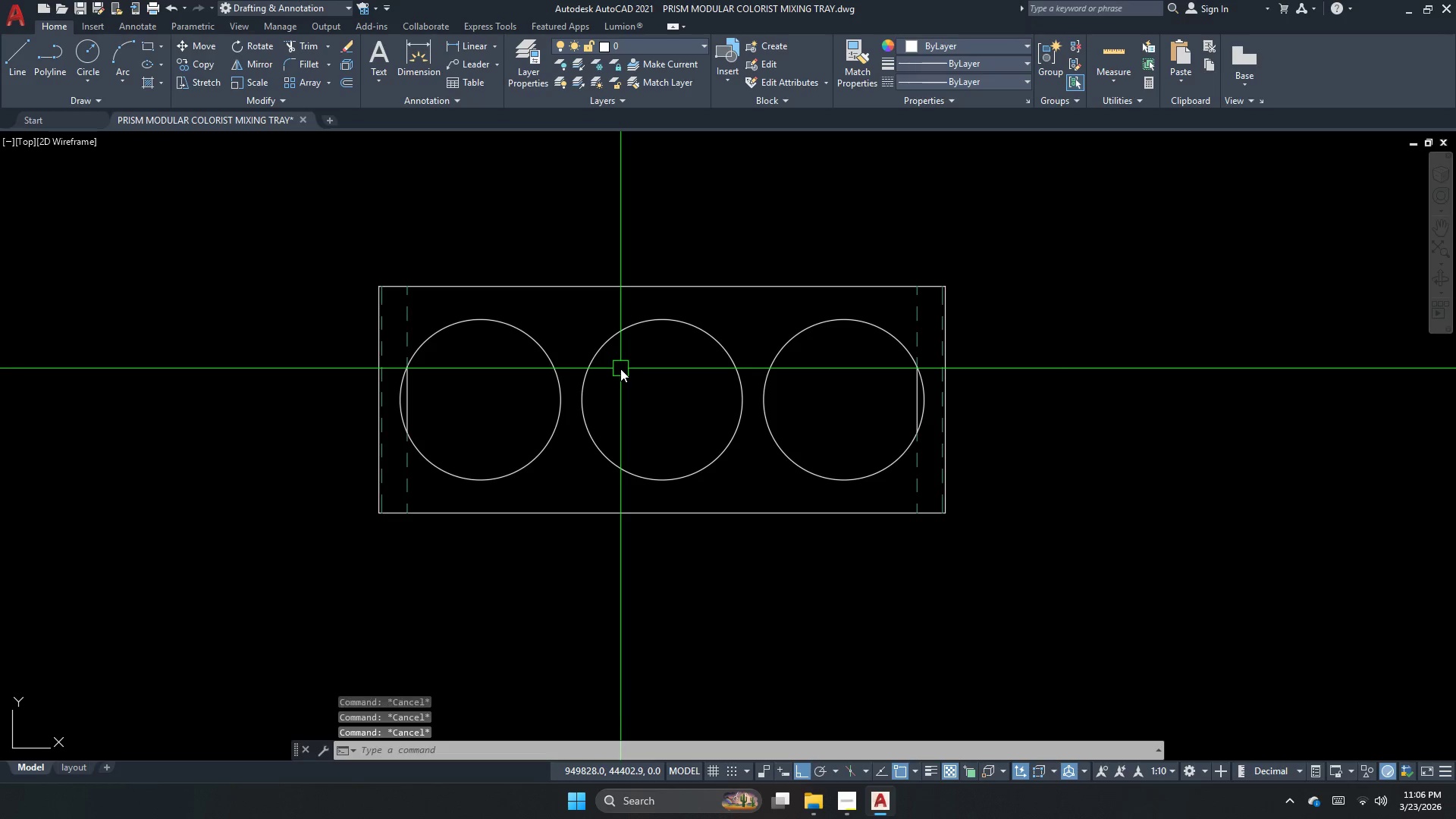 
type(la )
 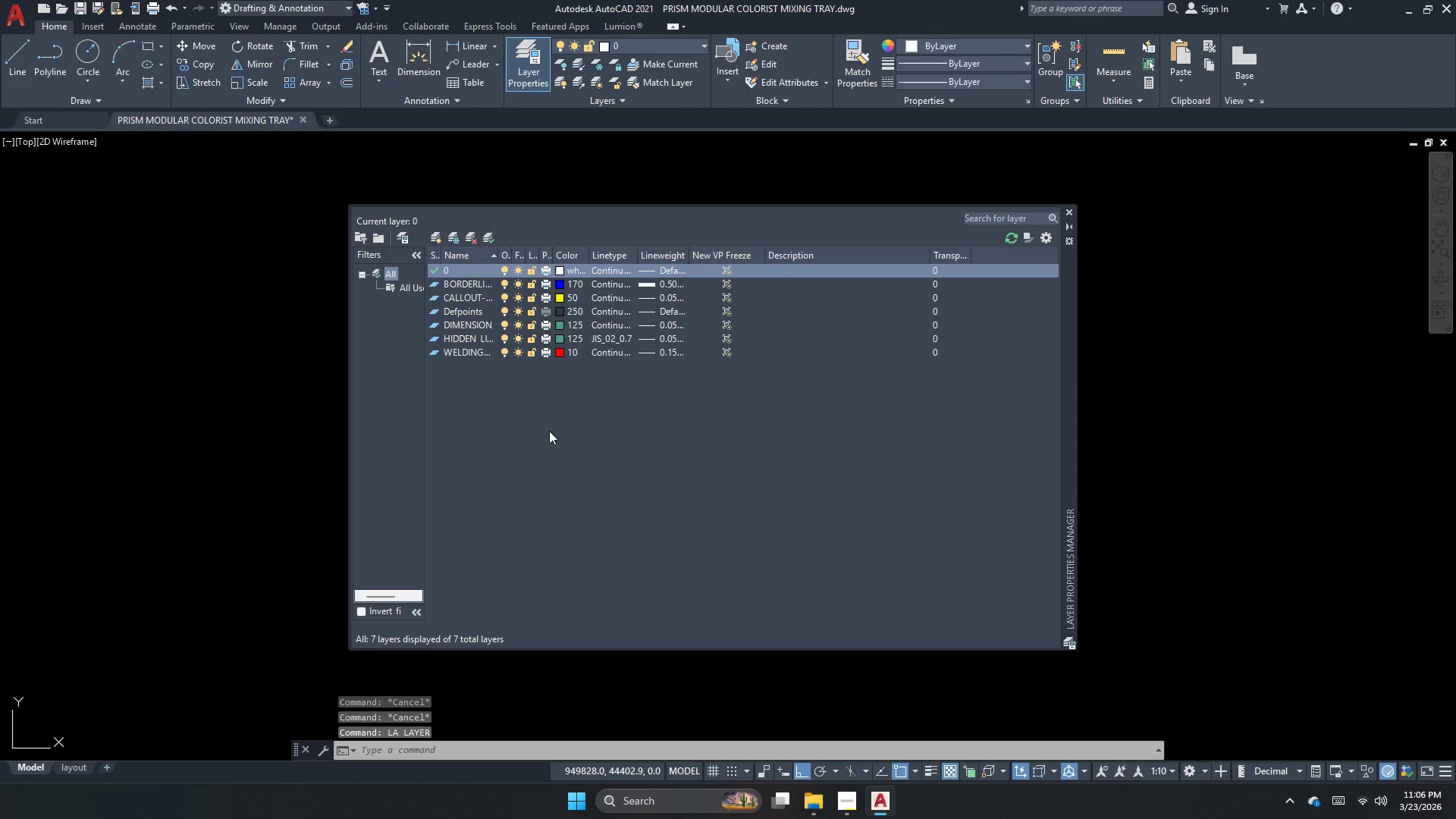 
right_click([534, 431])
 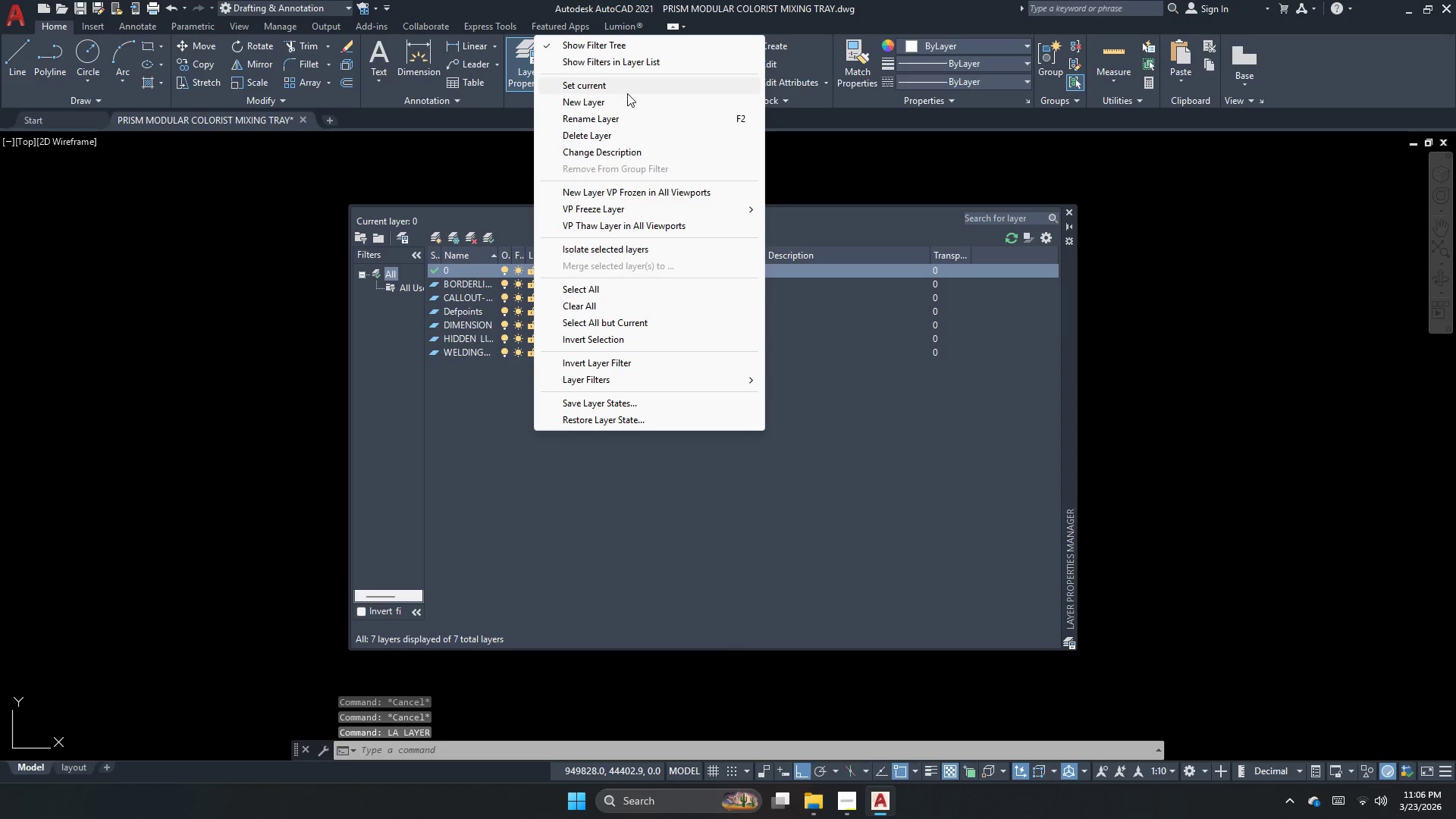 
left_click([625, 103])
 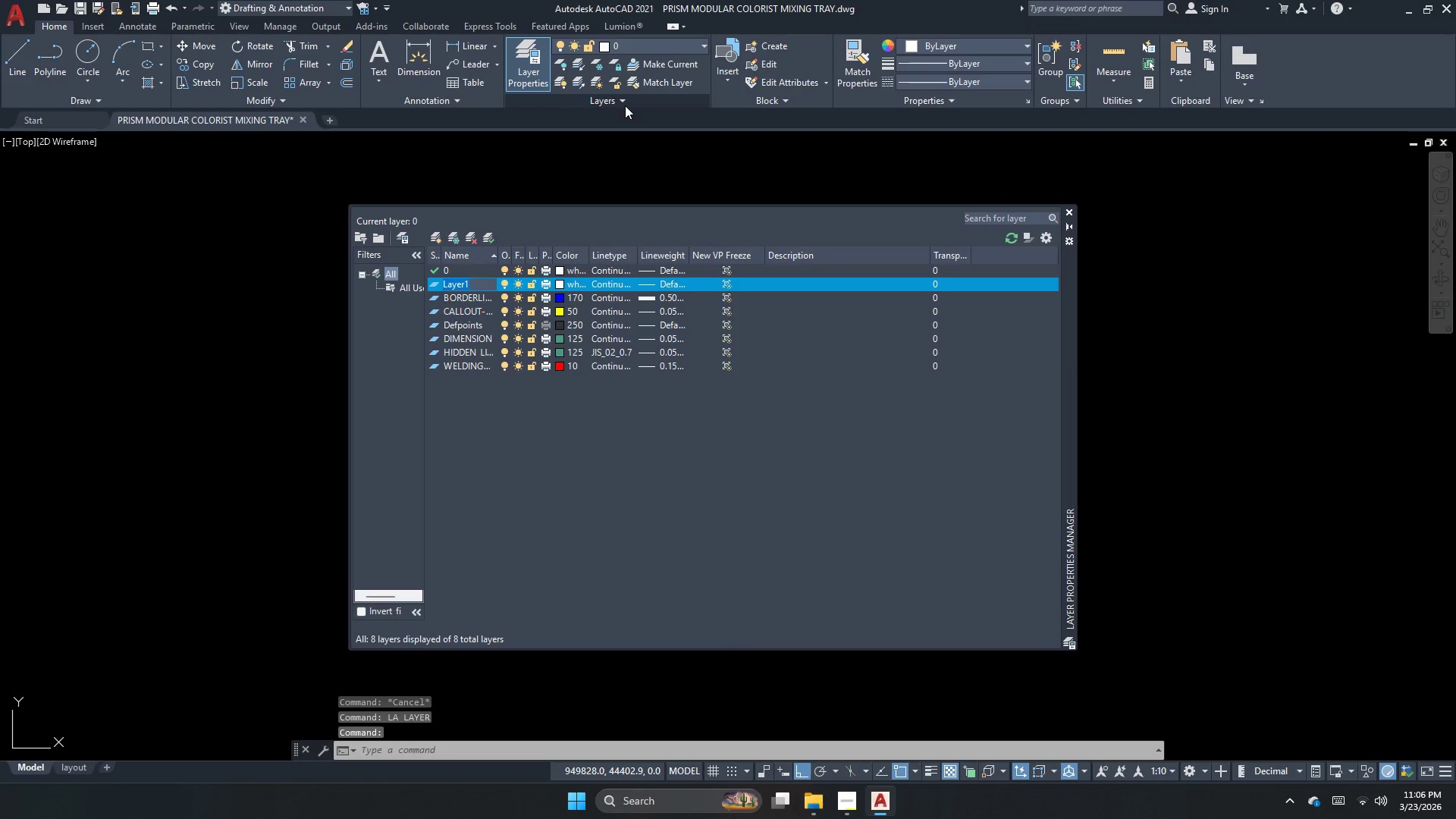 
type(mixing tray)
 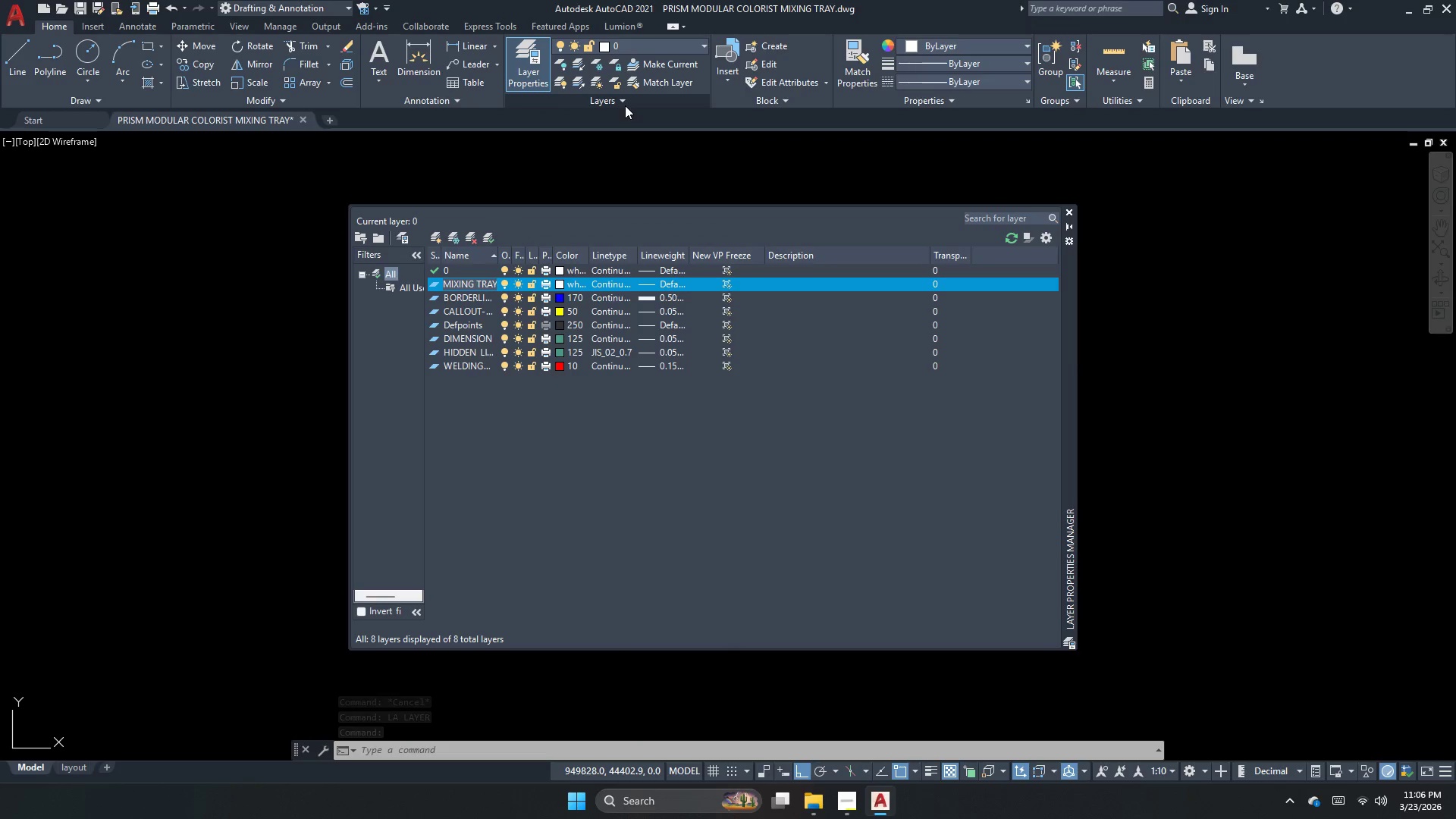 
key(Enter)
 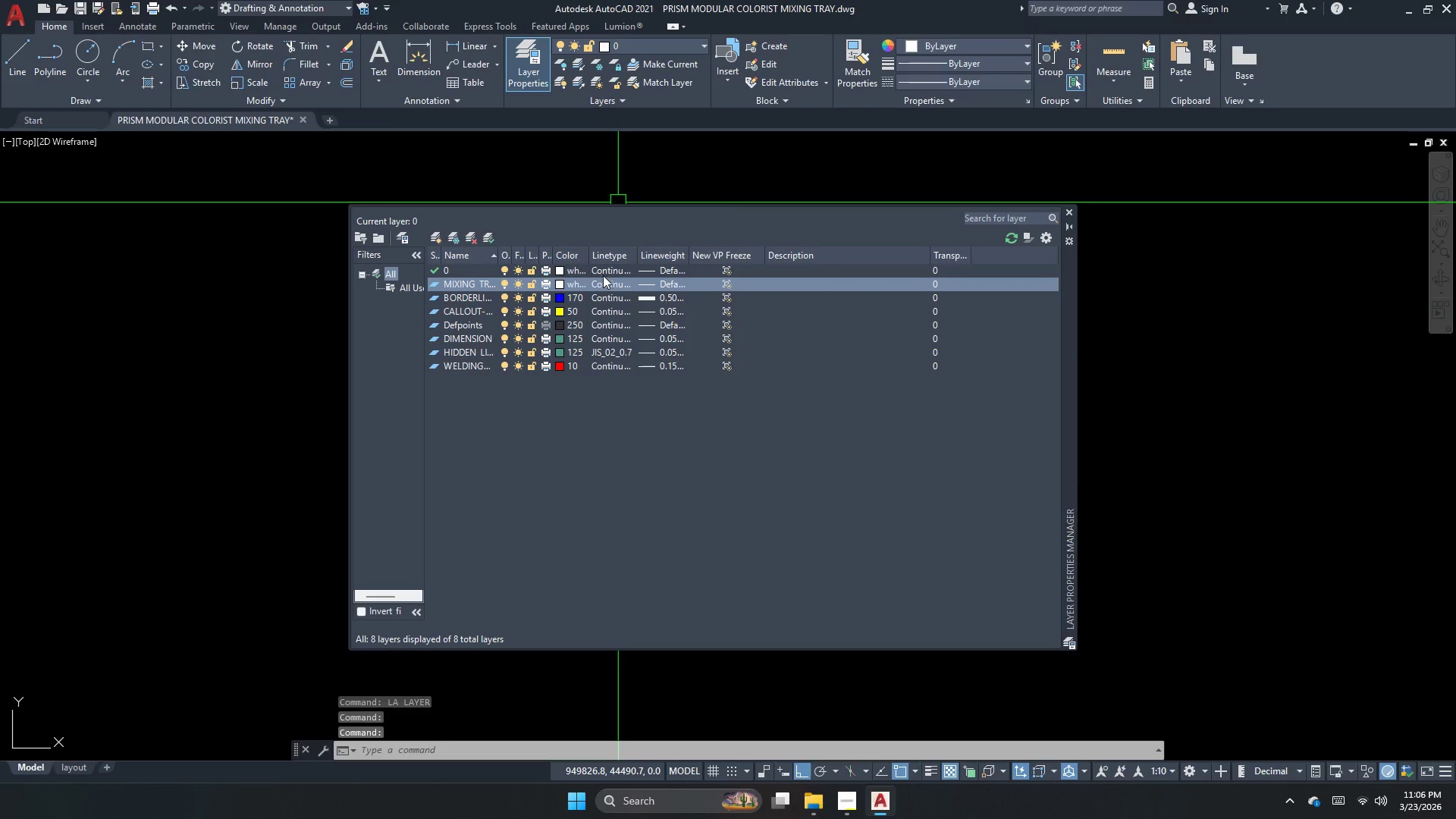 
left_click([554, 280])
 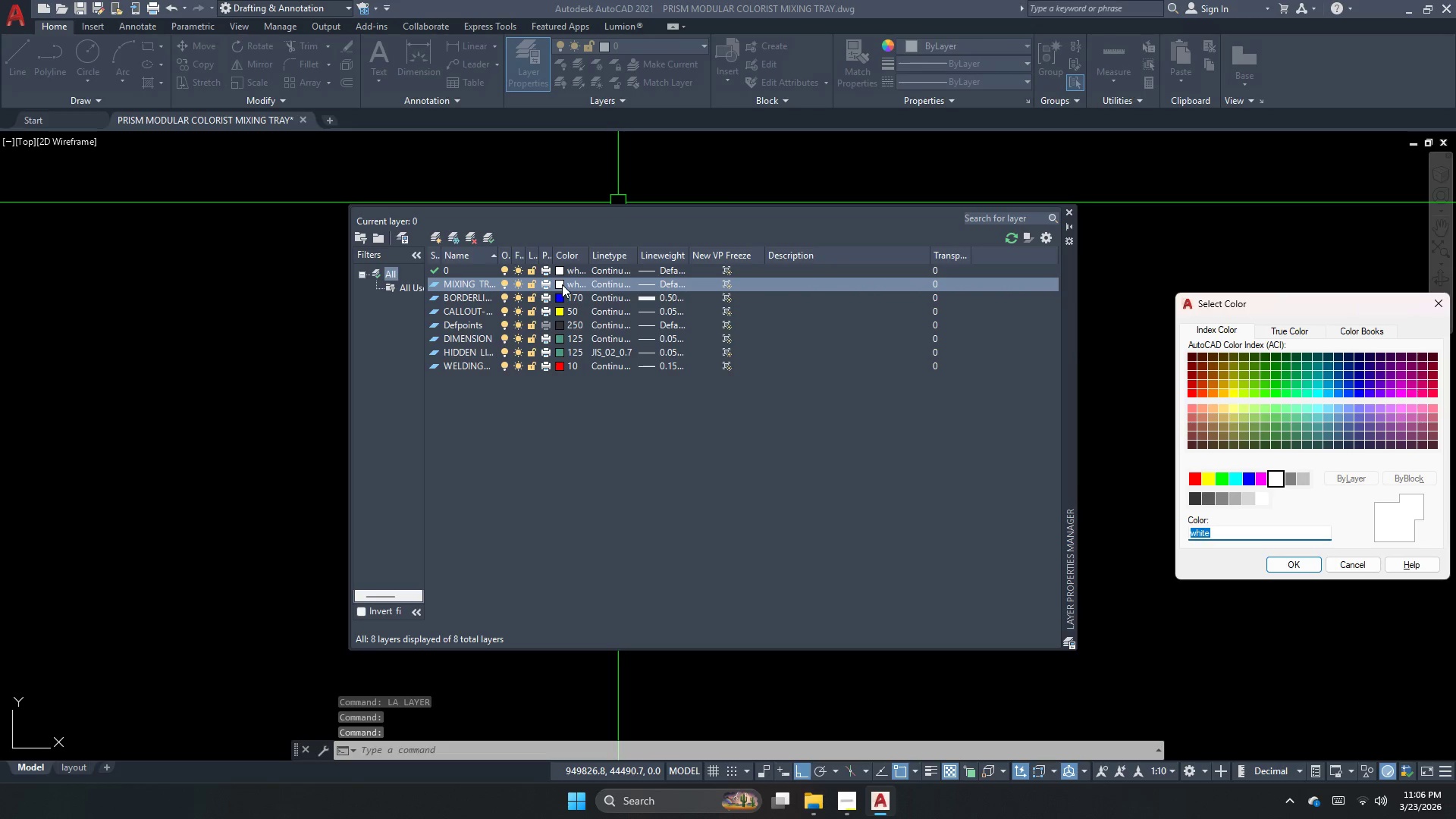 
key(Numpad1)
 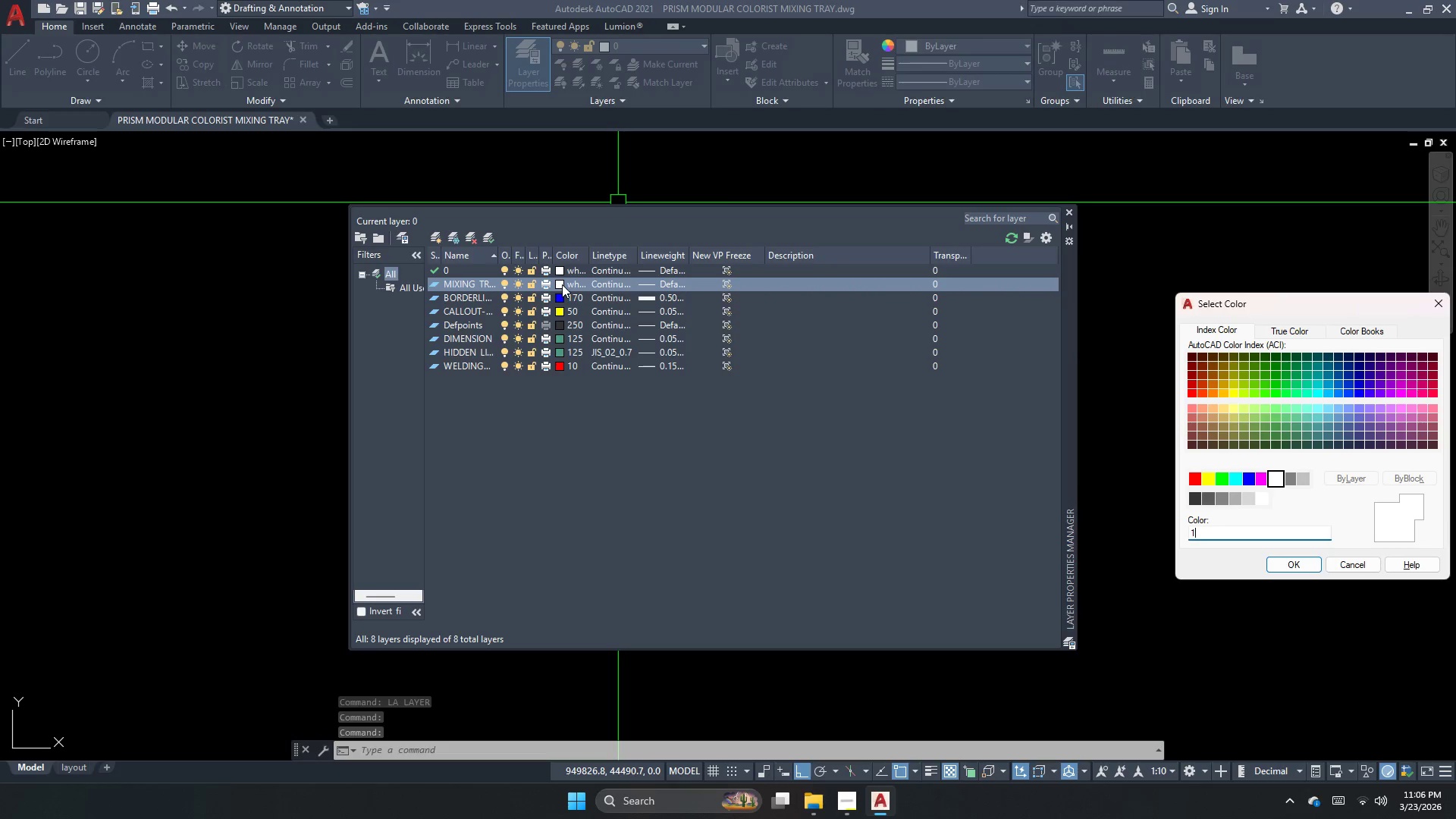 
key(Numpad5)
 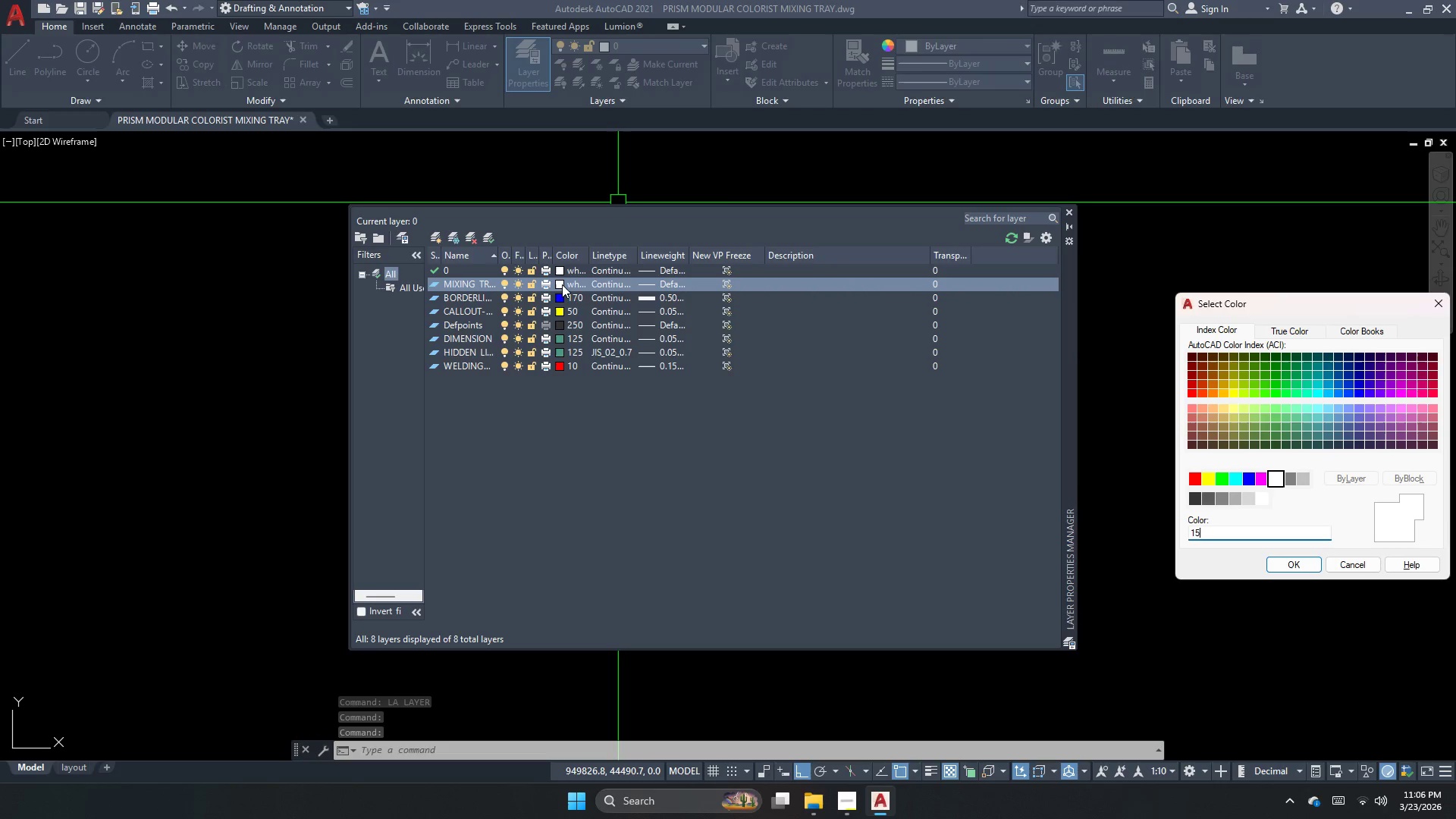 
key(Numpad0)
 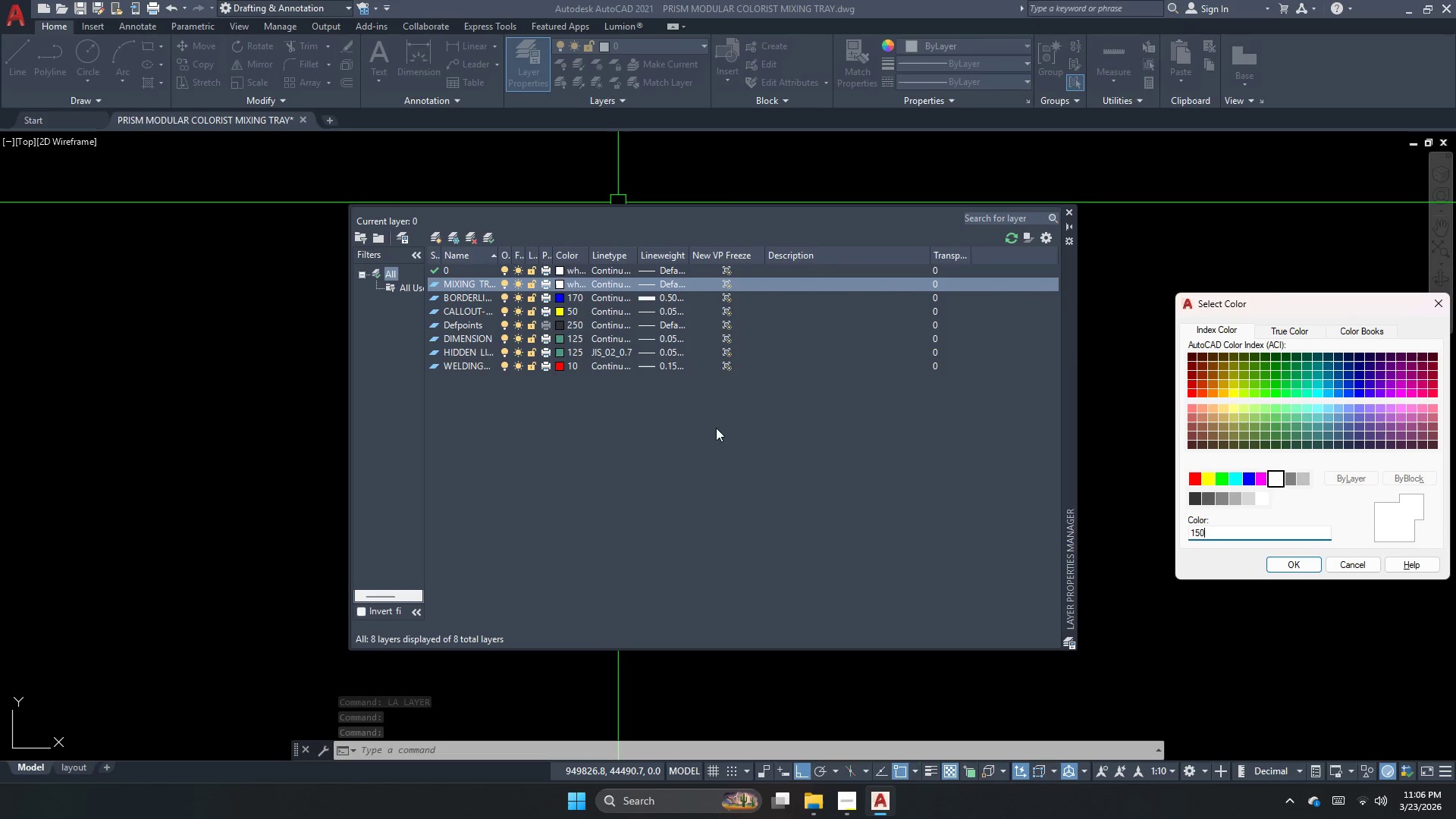 
key(NumpadEnter)
 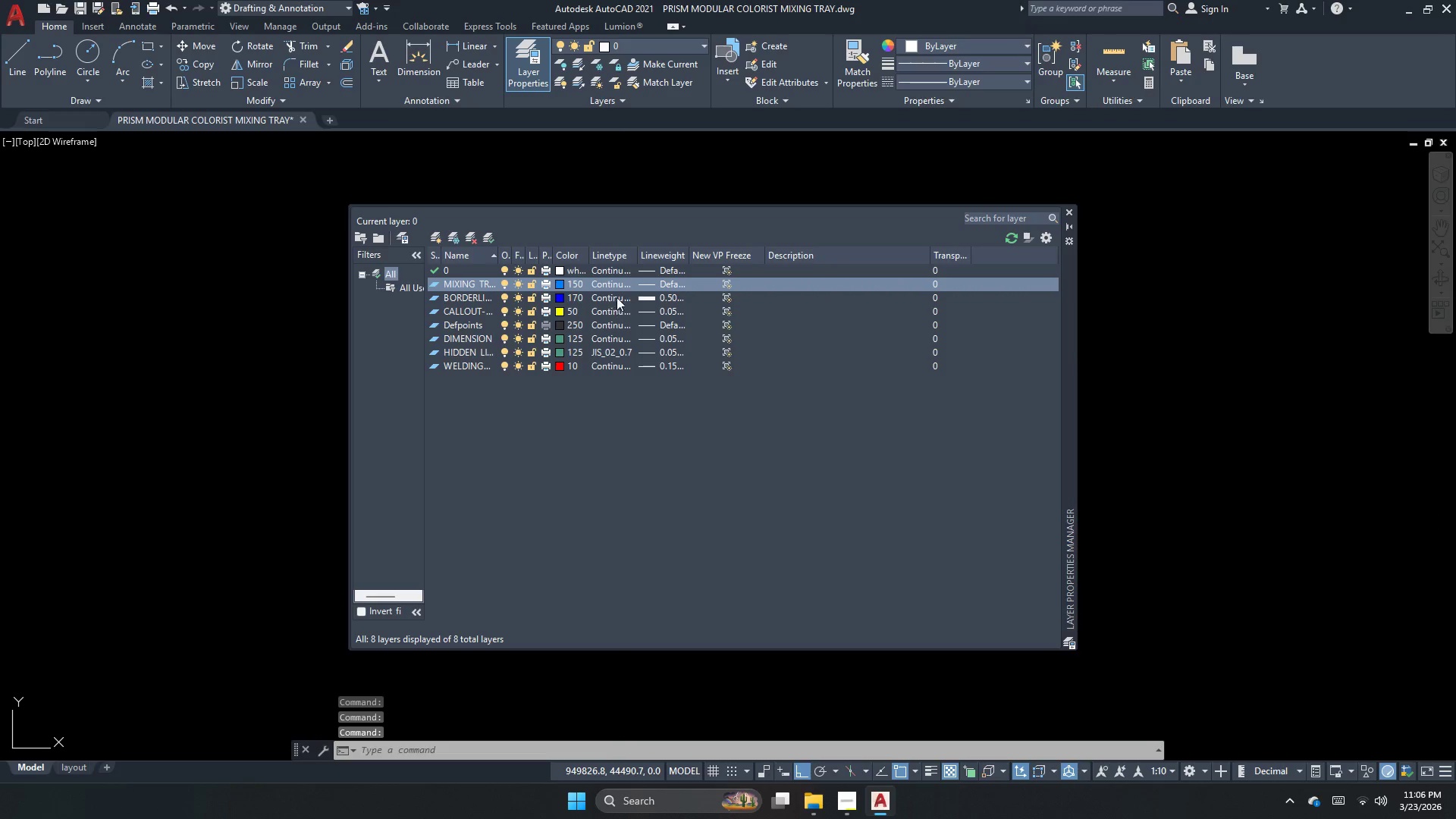 
left_click([657, 287])
 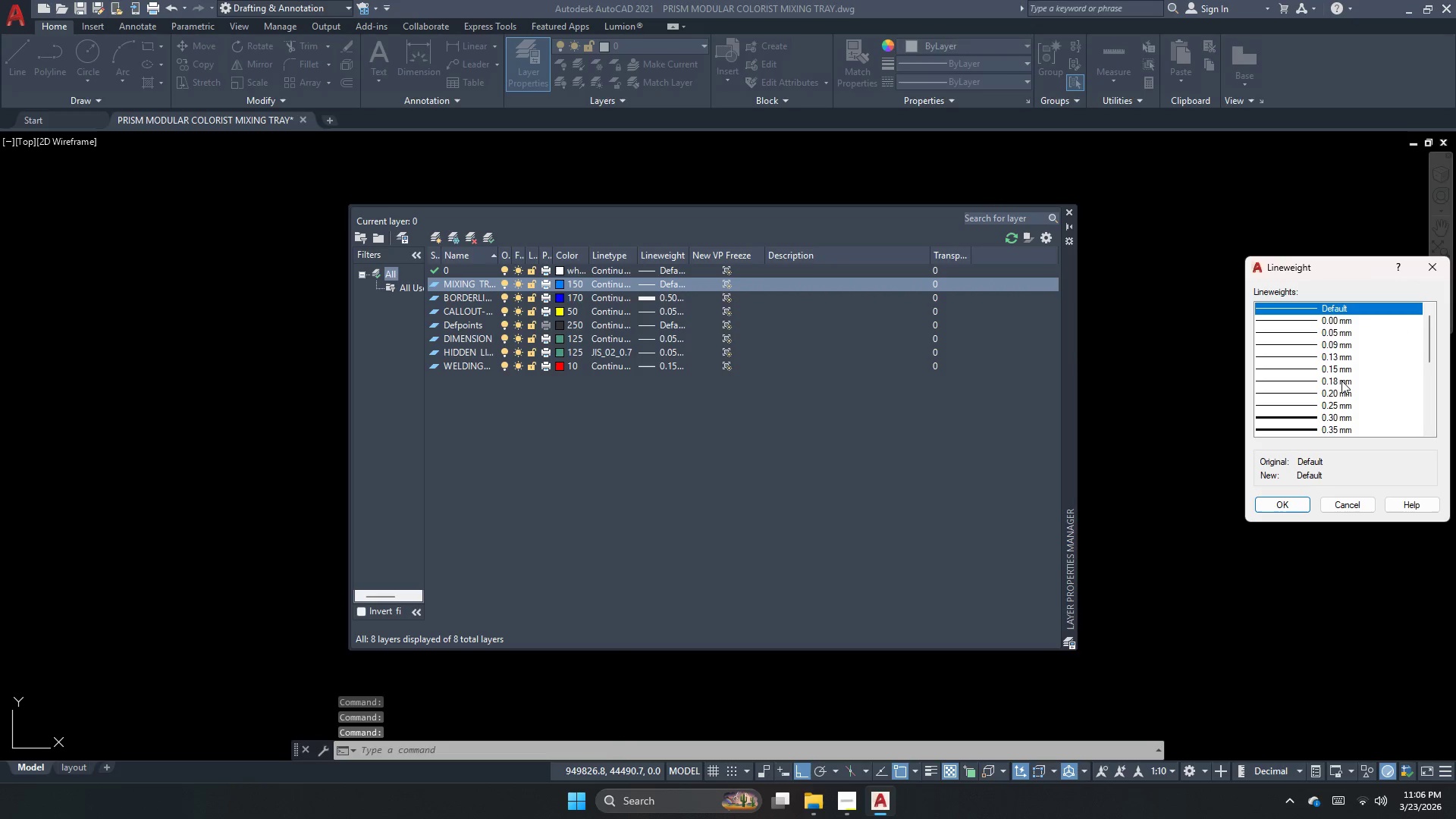 
scroll: coordinate [1331, 424], scroll_direction: down, amount: 1.0
 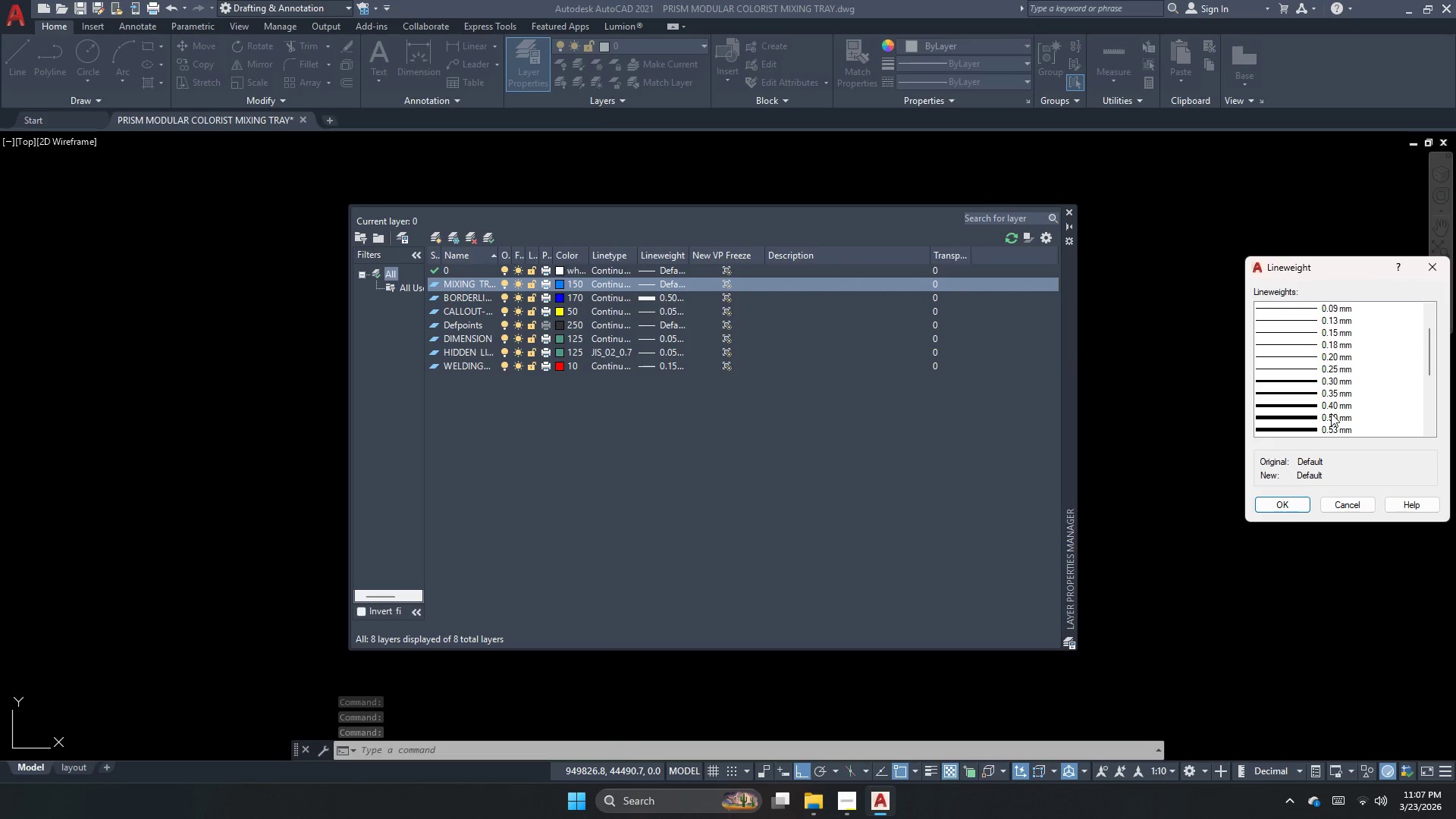 
left_click([1332, 411])
 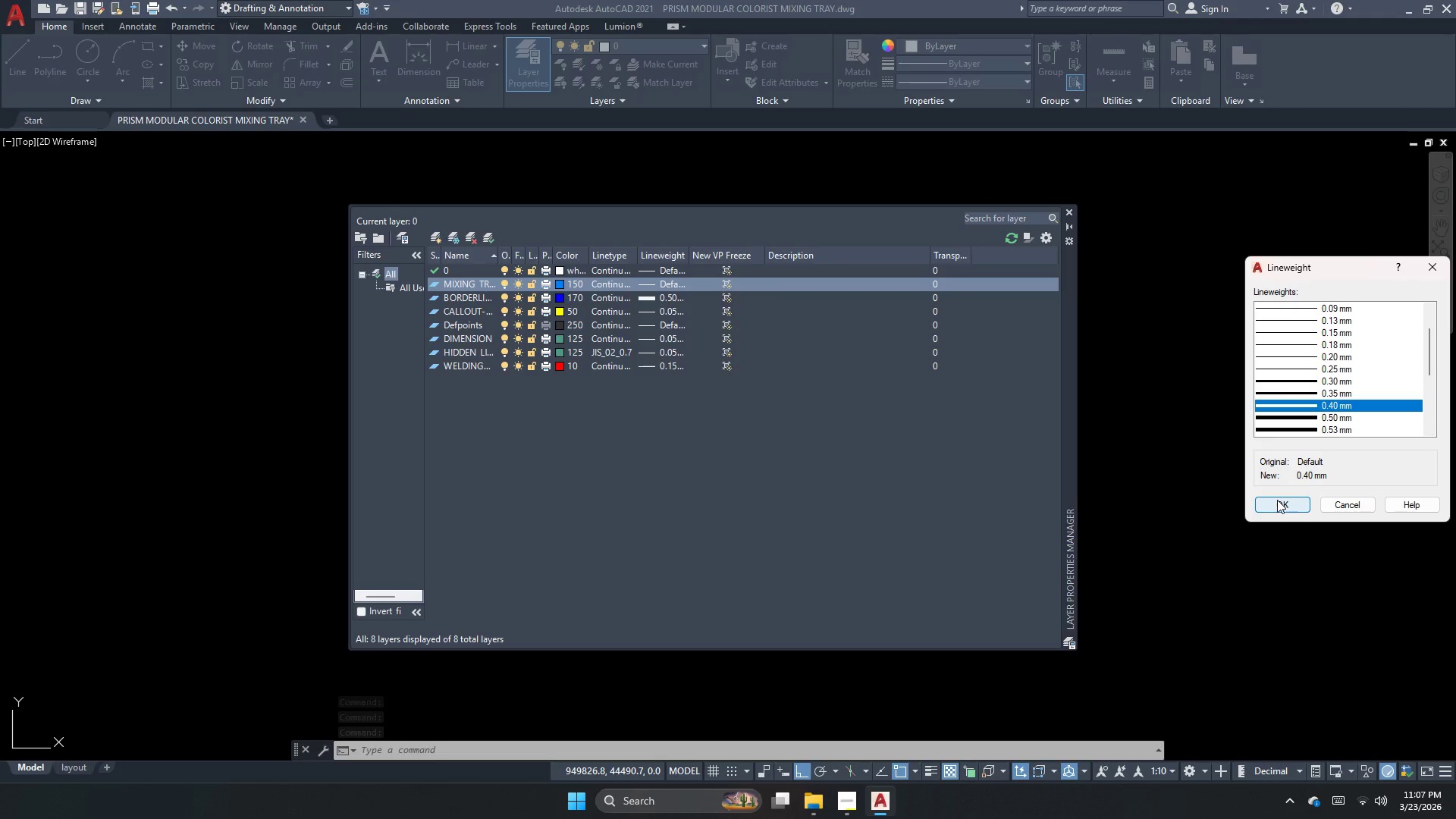 
left_click([1277, 500])
 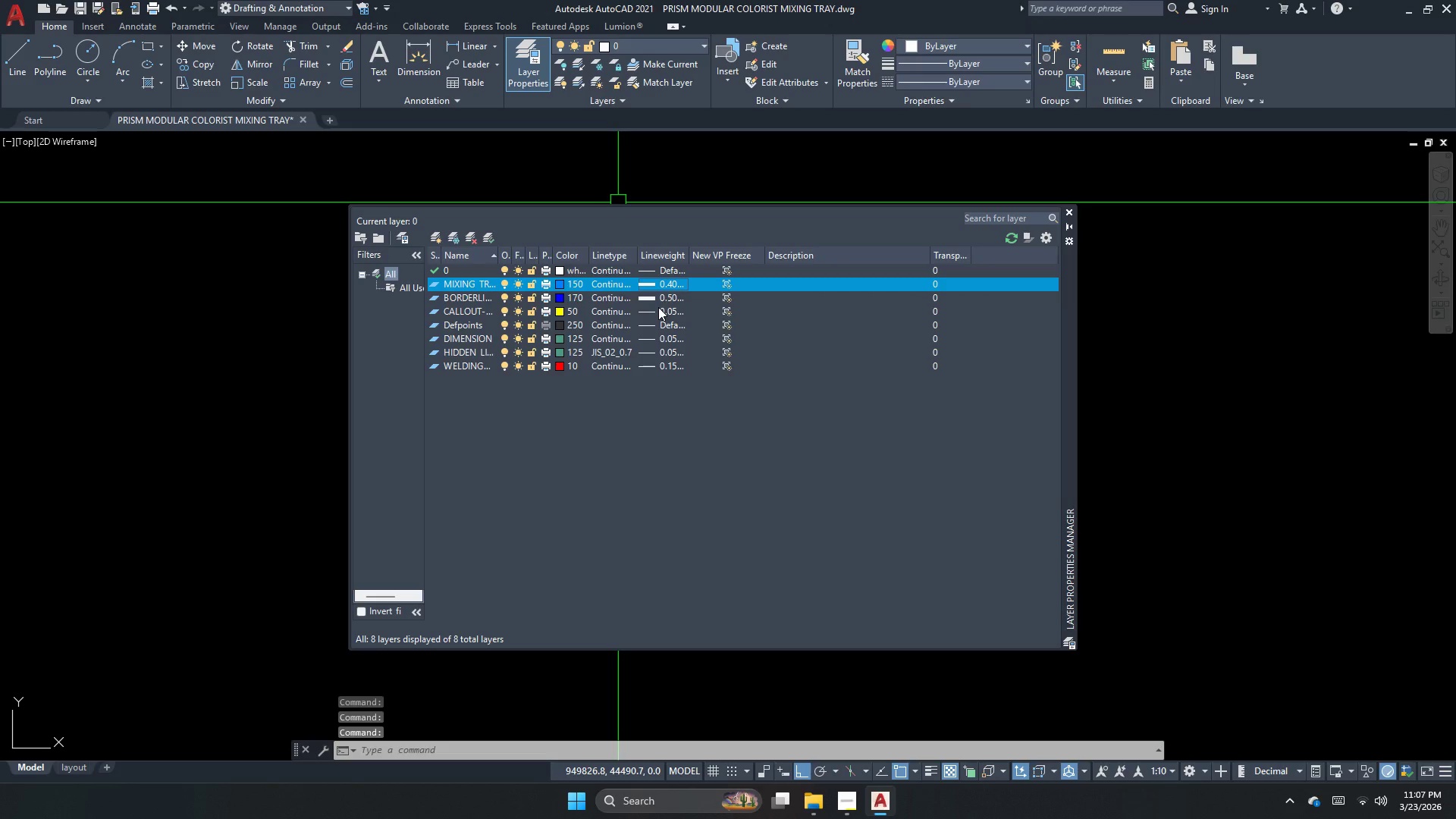 
left_click([658, 306])
 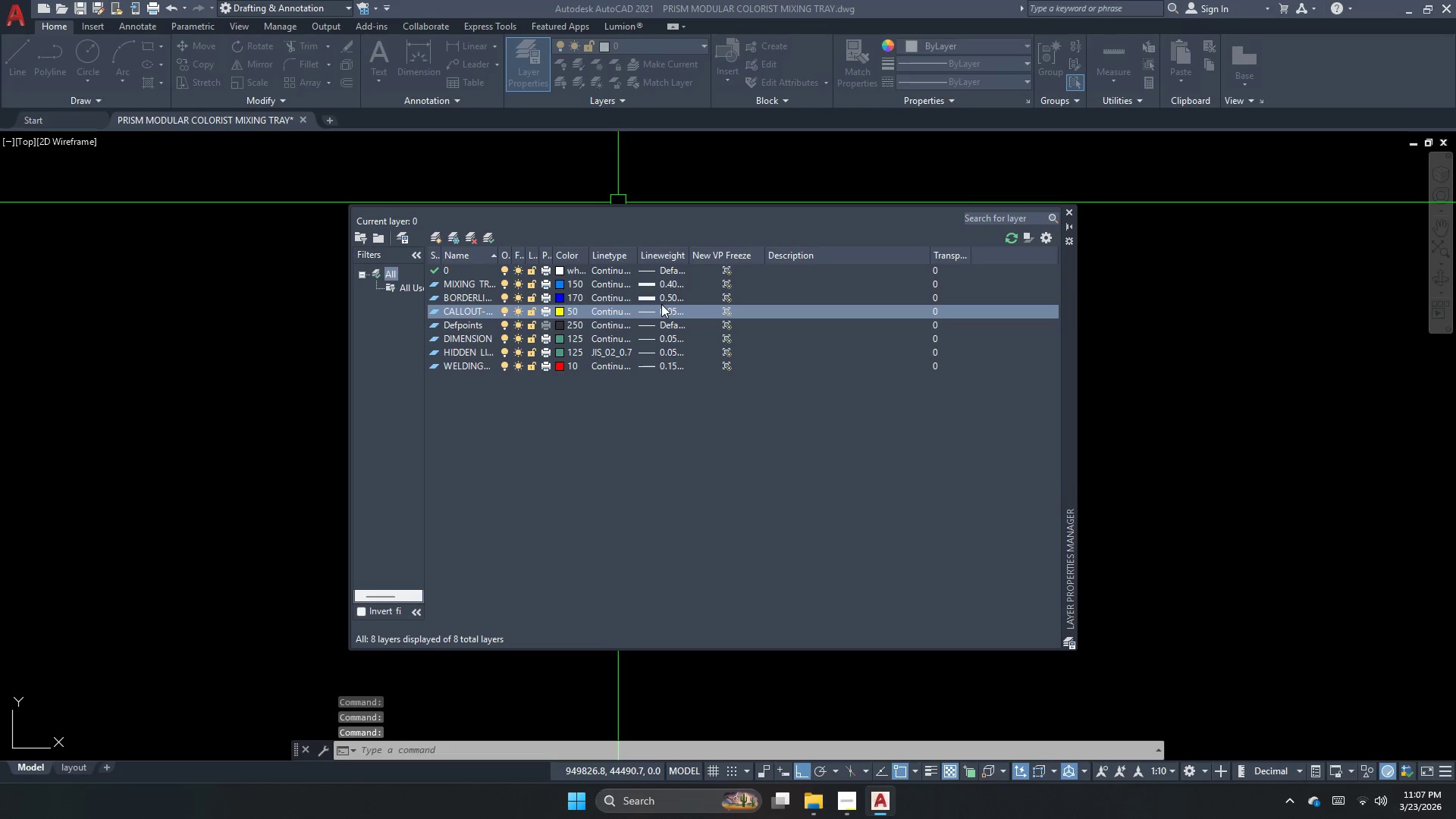 
left_click([661, 304])
 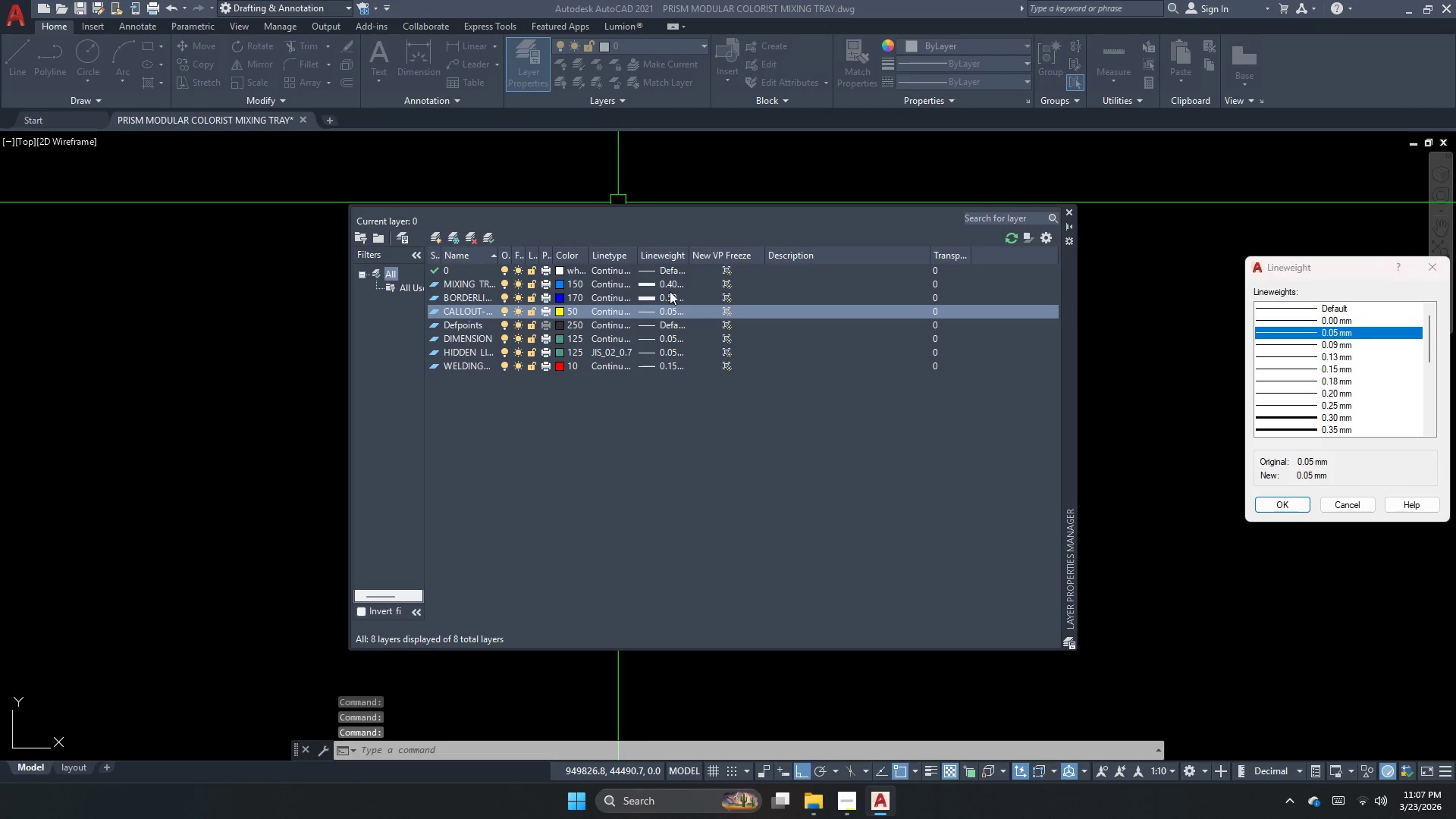 
key(Escape)
 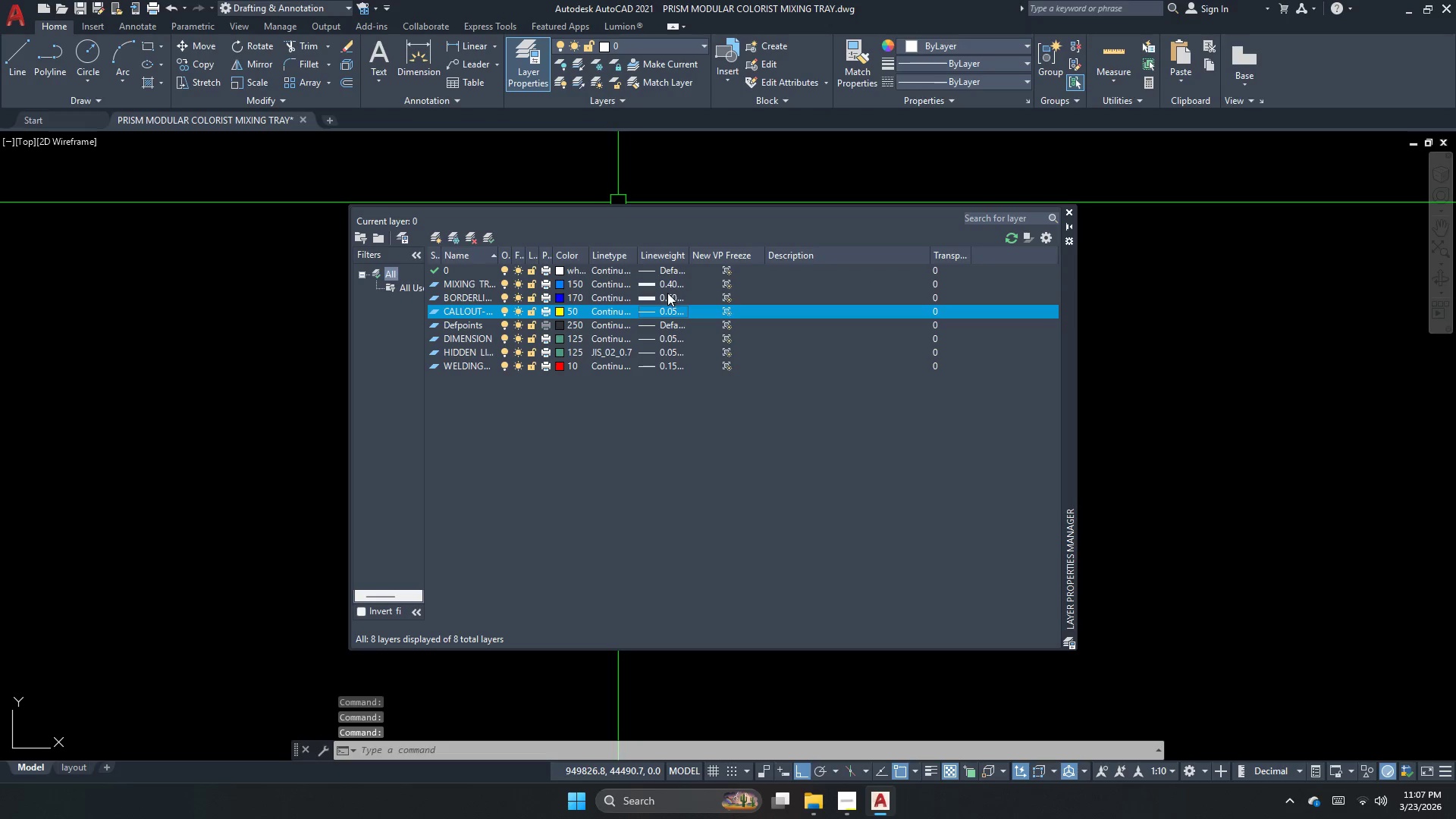 
left_click([667, 293])
 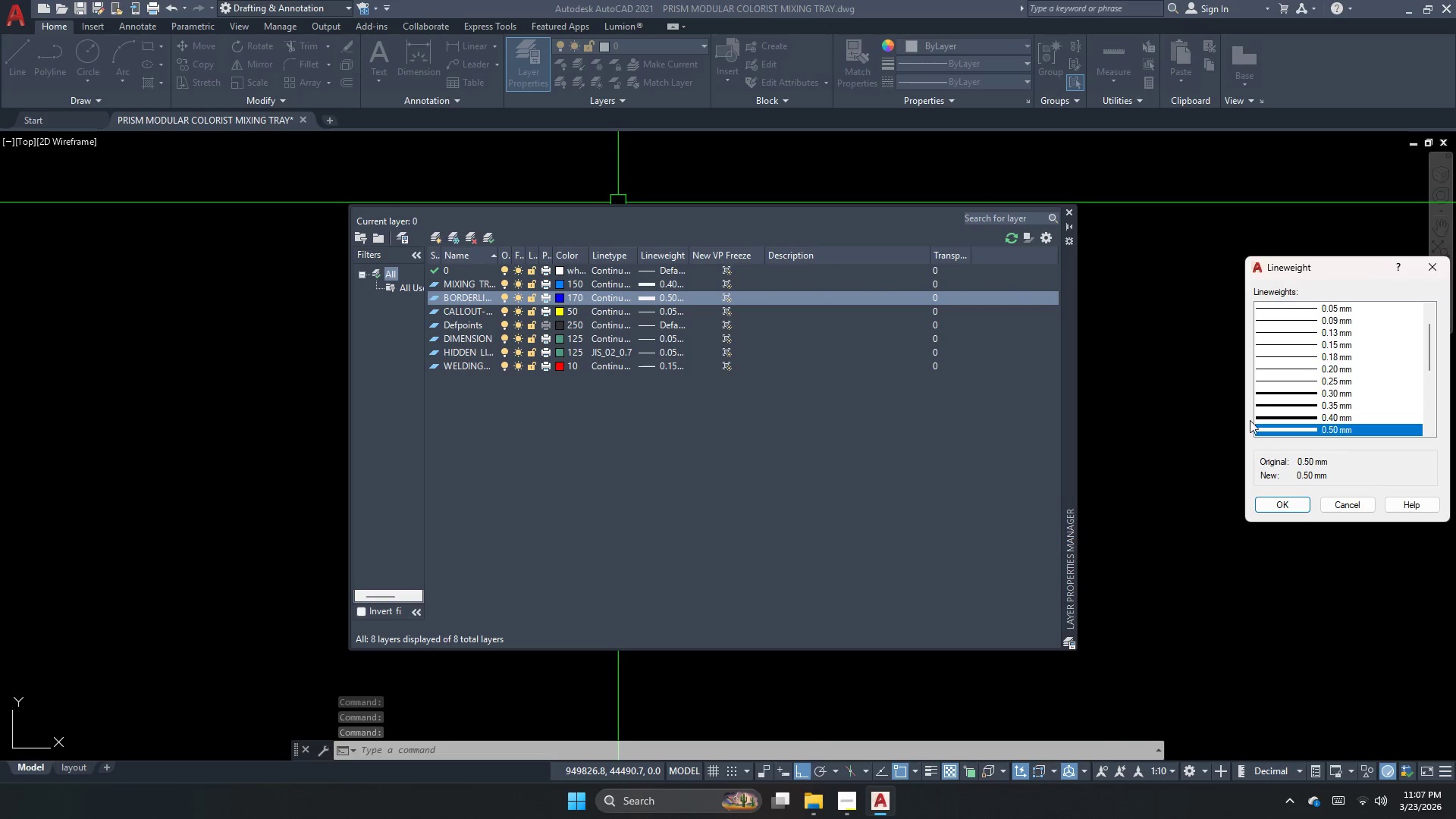 
scroll: coordinate [1313, 375], scroll_direction: down, amount: 1.0
 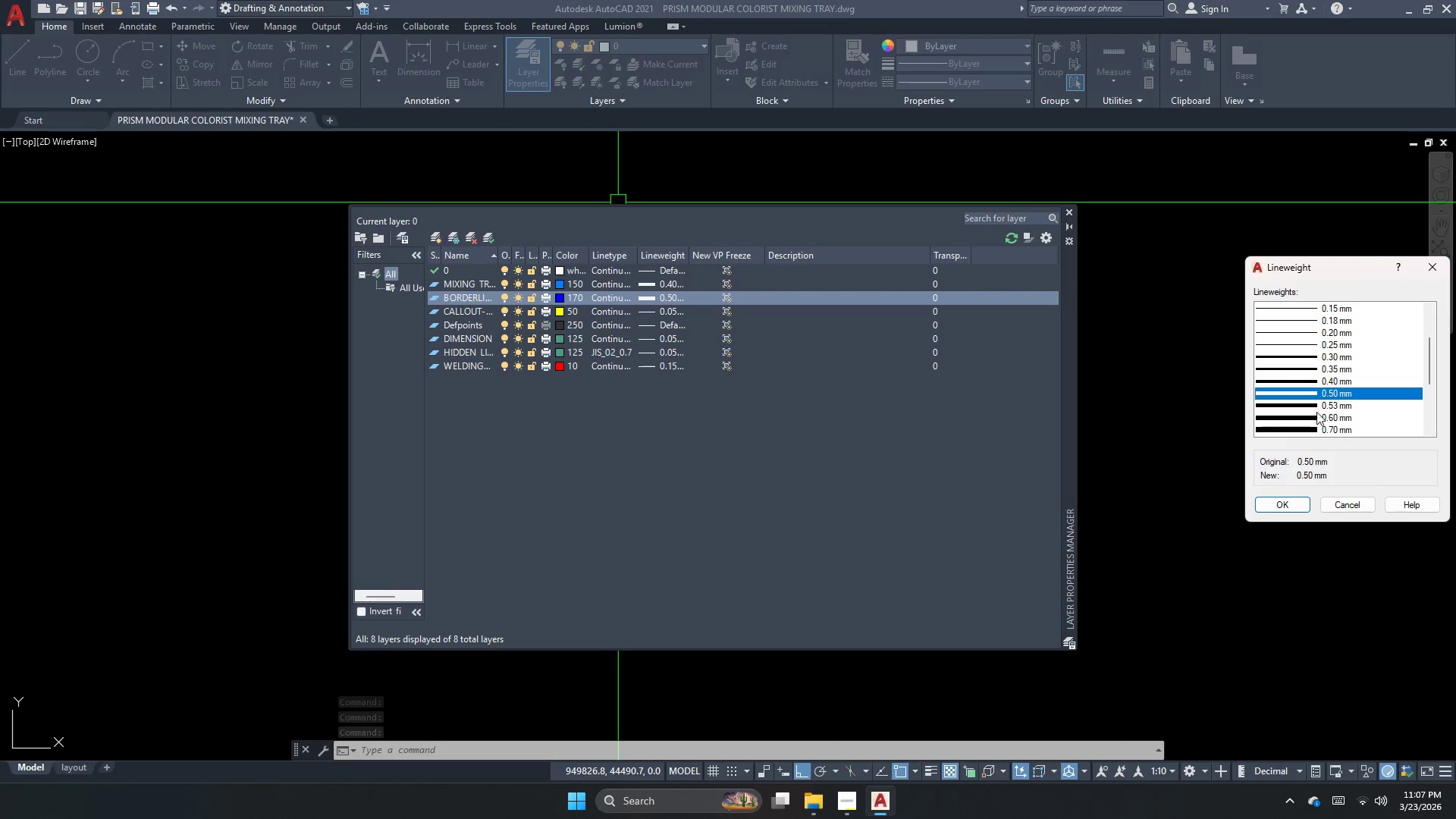 
left_click([1316, 419])
 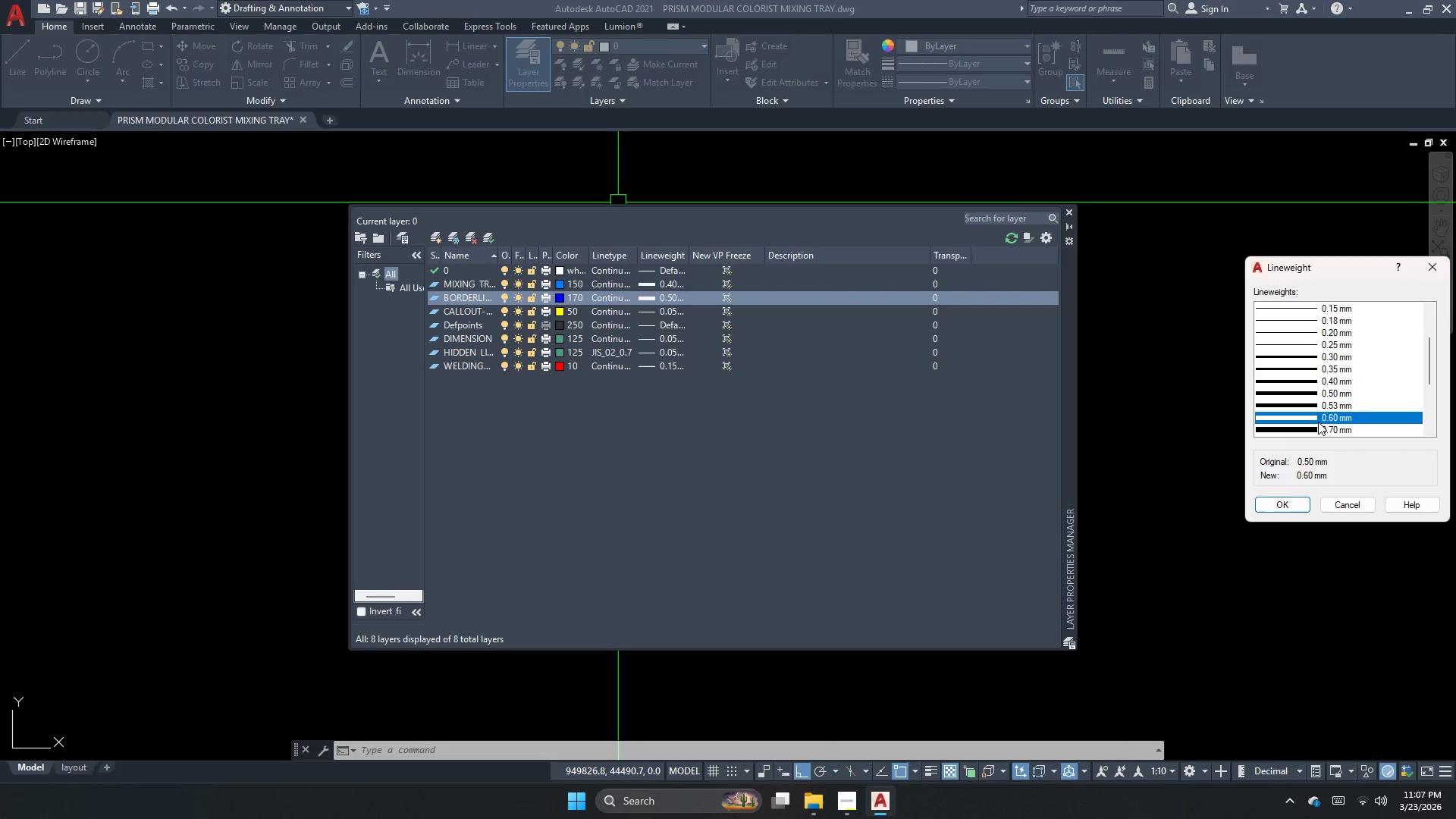 
double_click([1292, 494])
 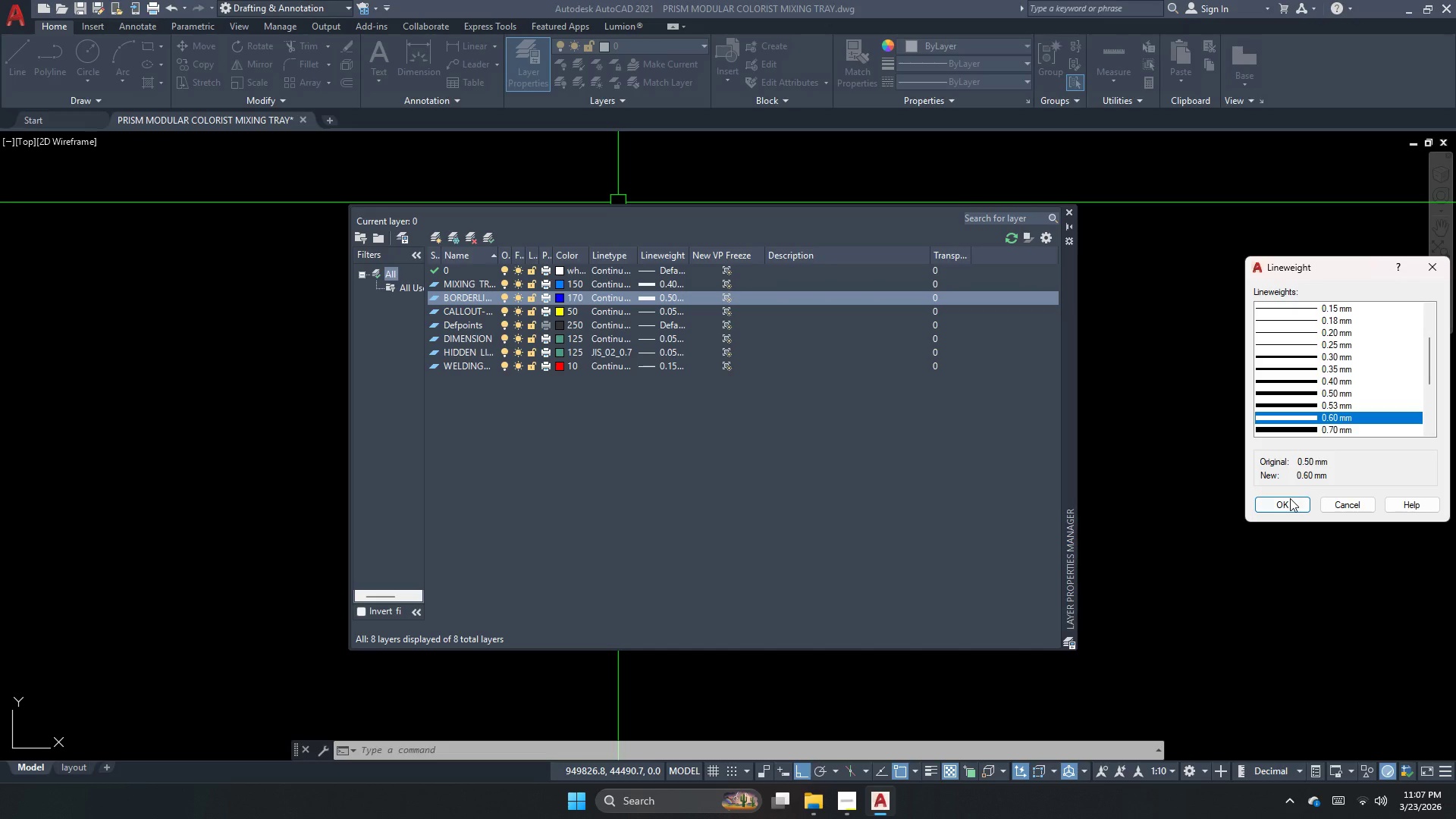 
triple_click([1290, 498])
 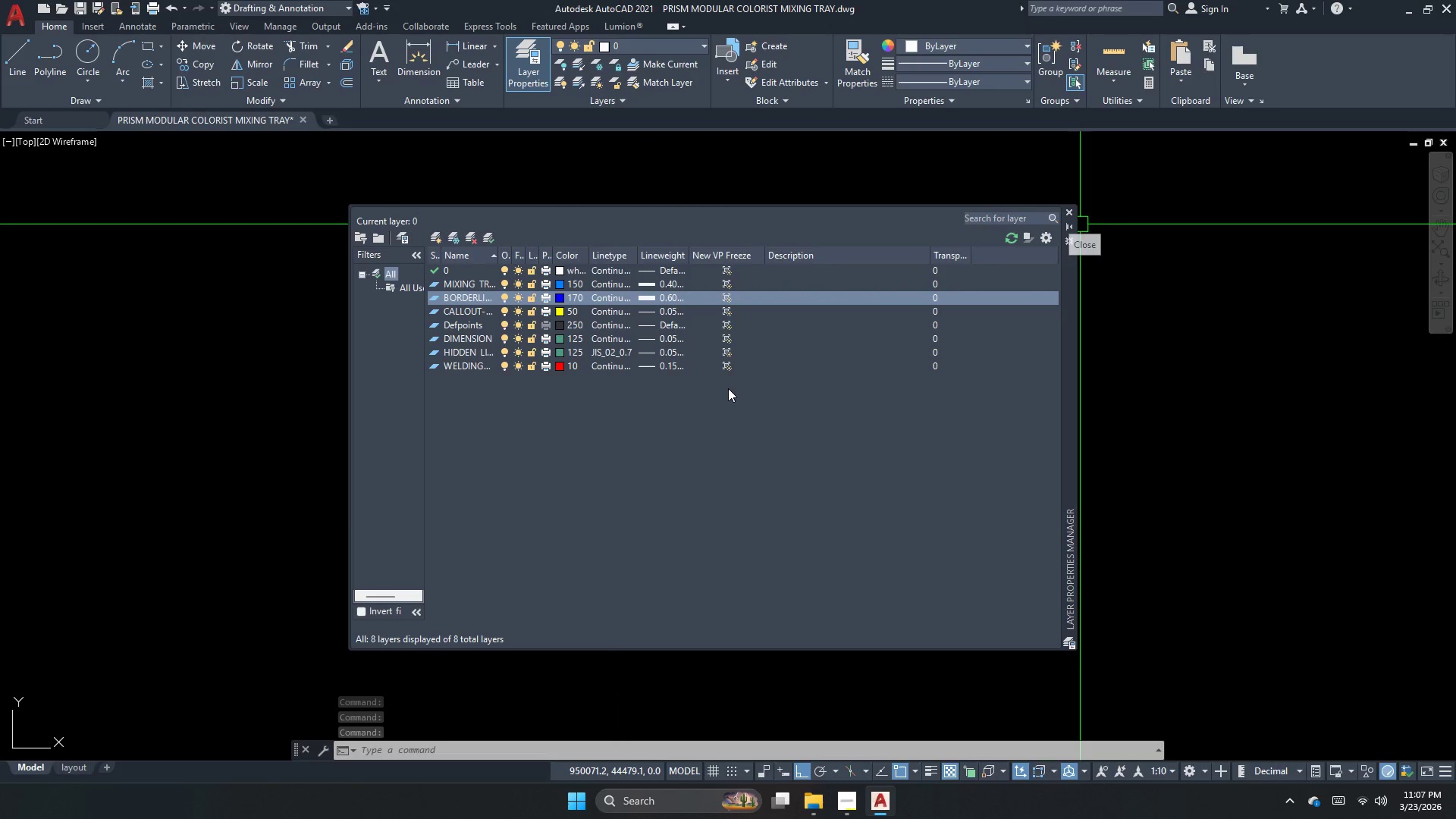 
wait(6.38)
 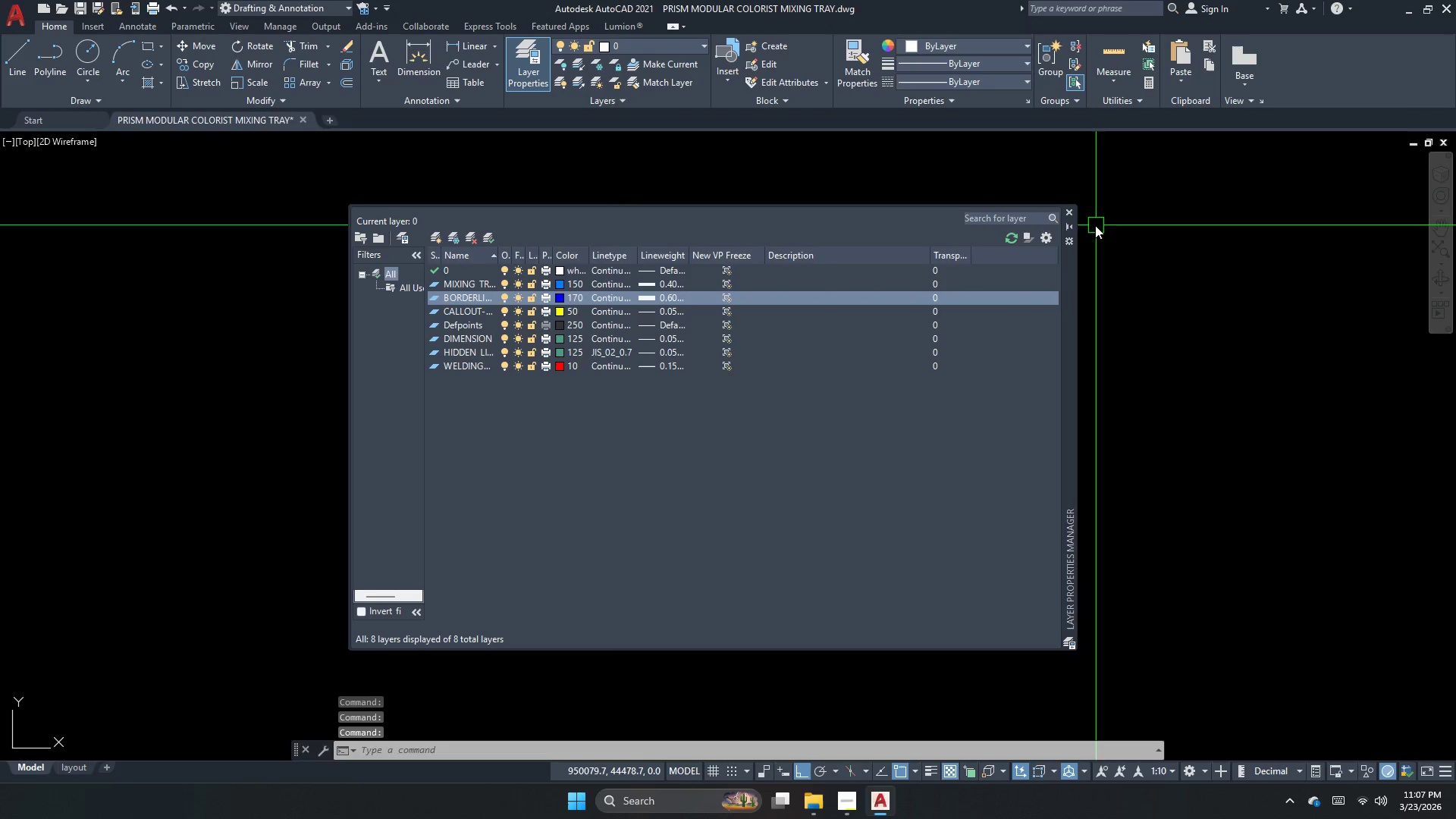 
mouse_move([485, 389])
 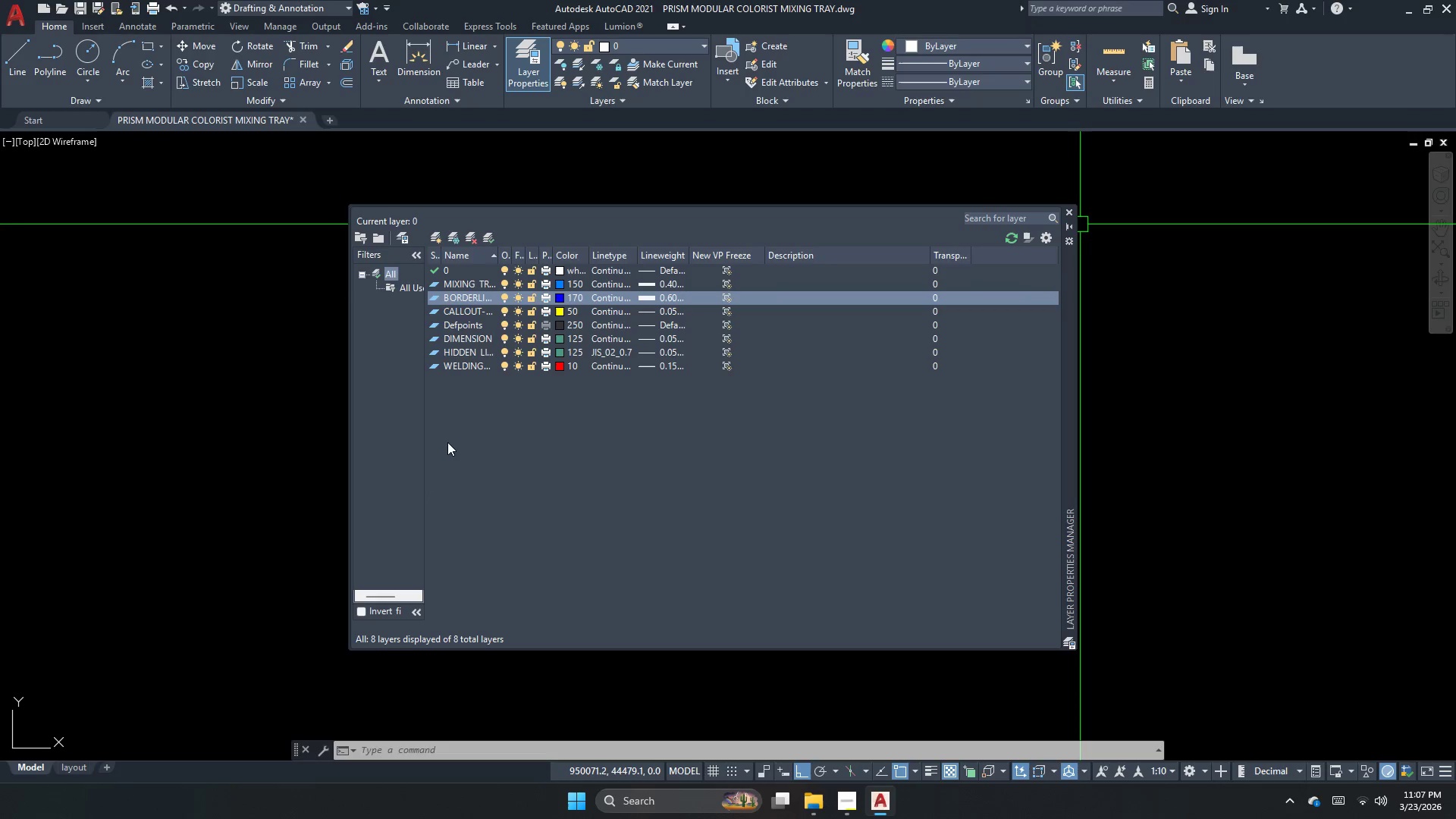 
right_click([472, 398])
 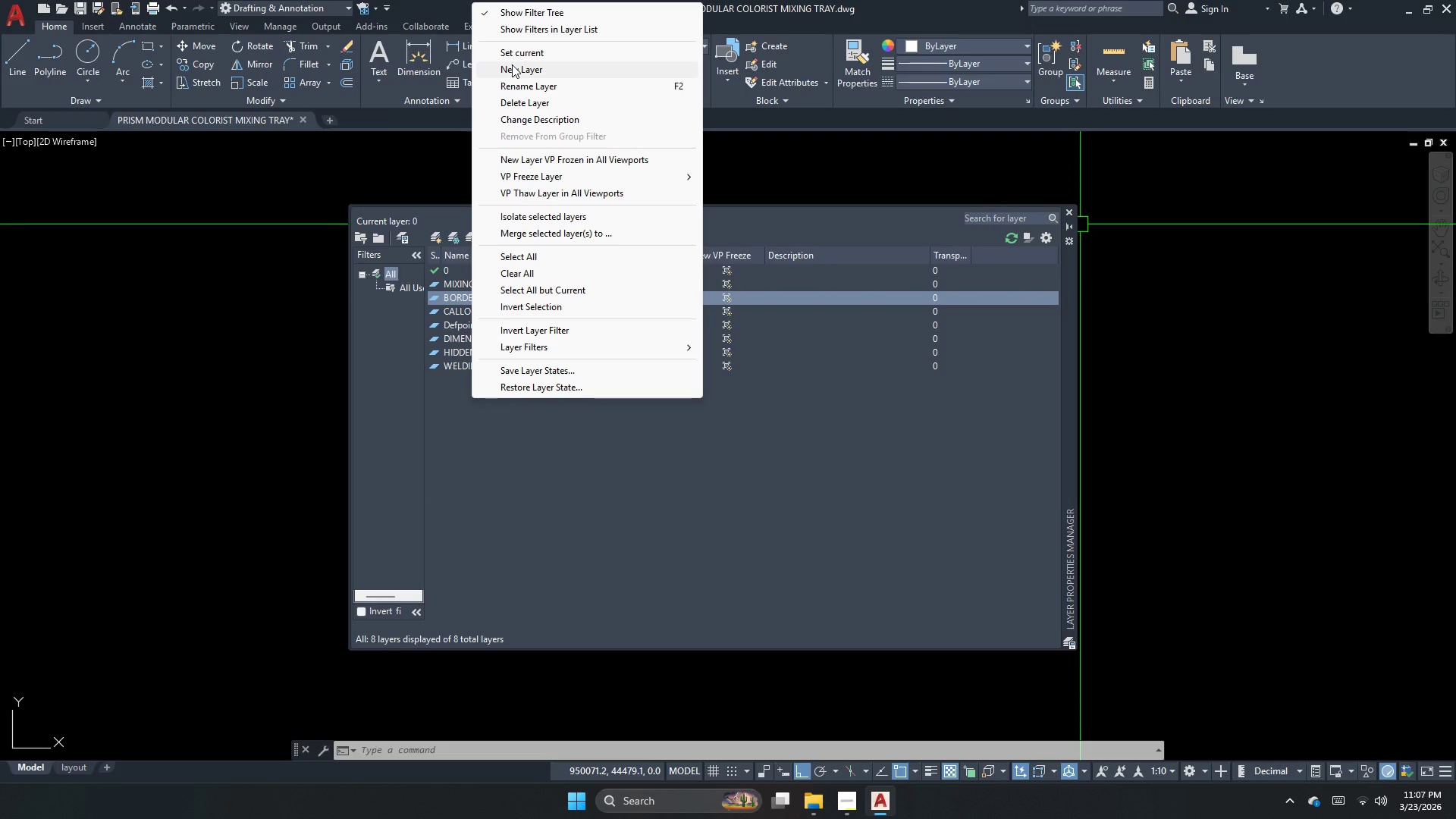 
left_click([512, 64])
 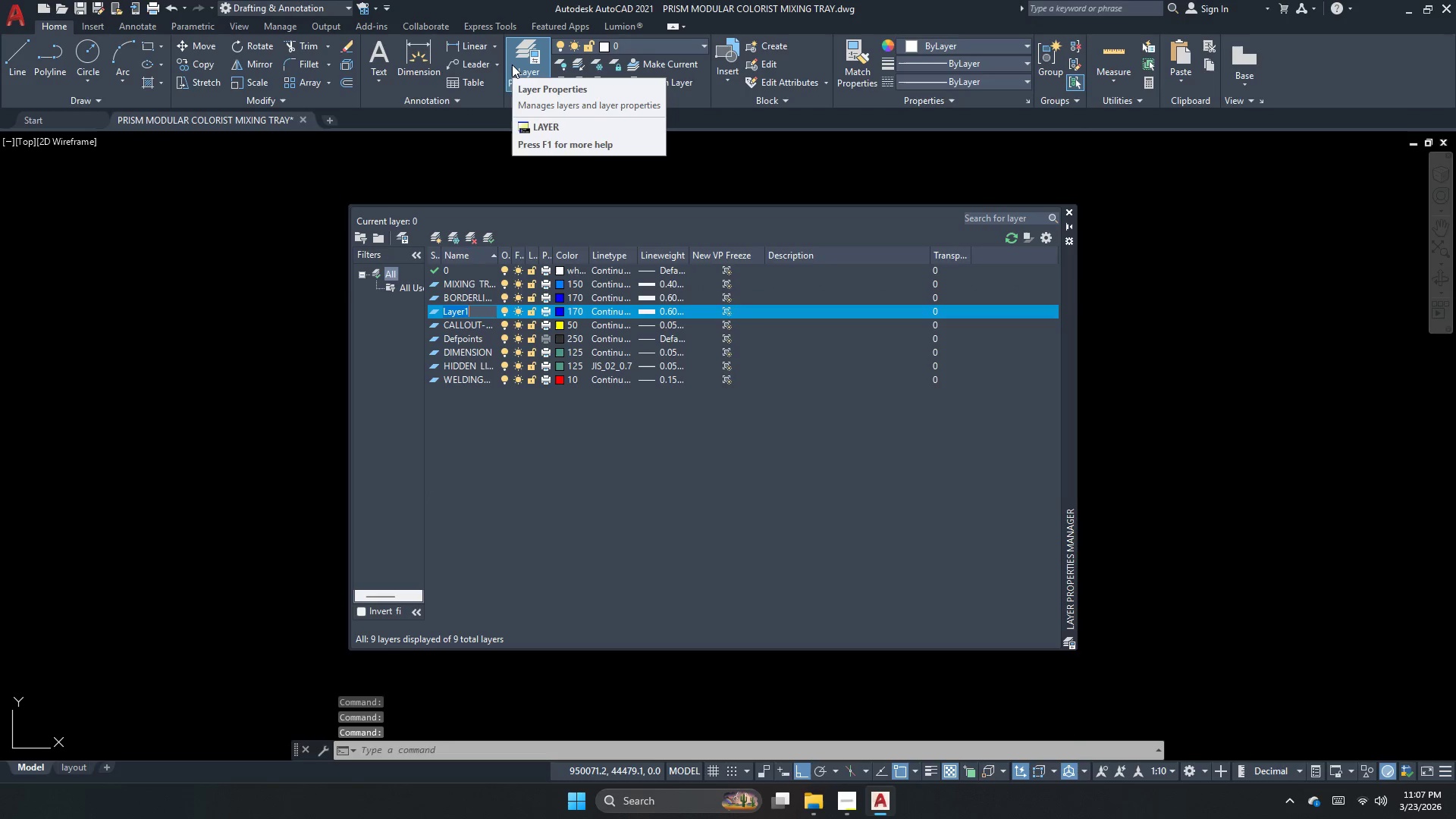 
type(bending line)
 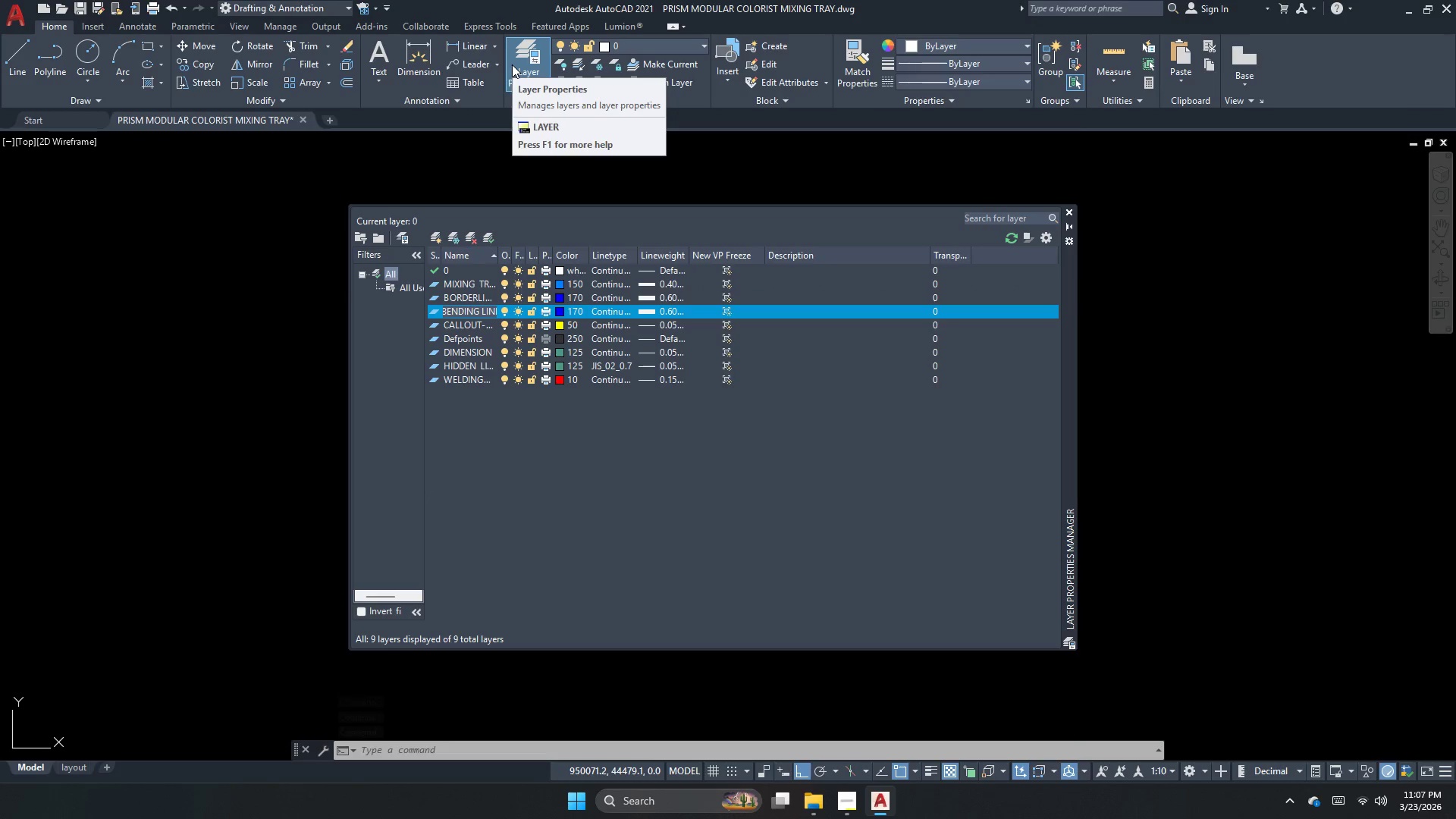 
key(Enter)
 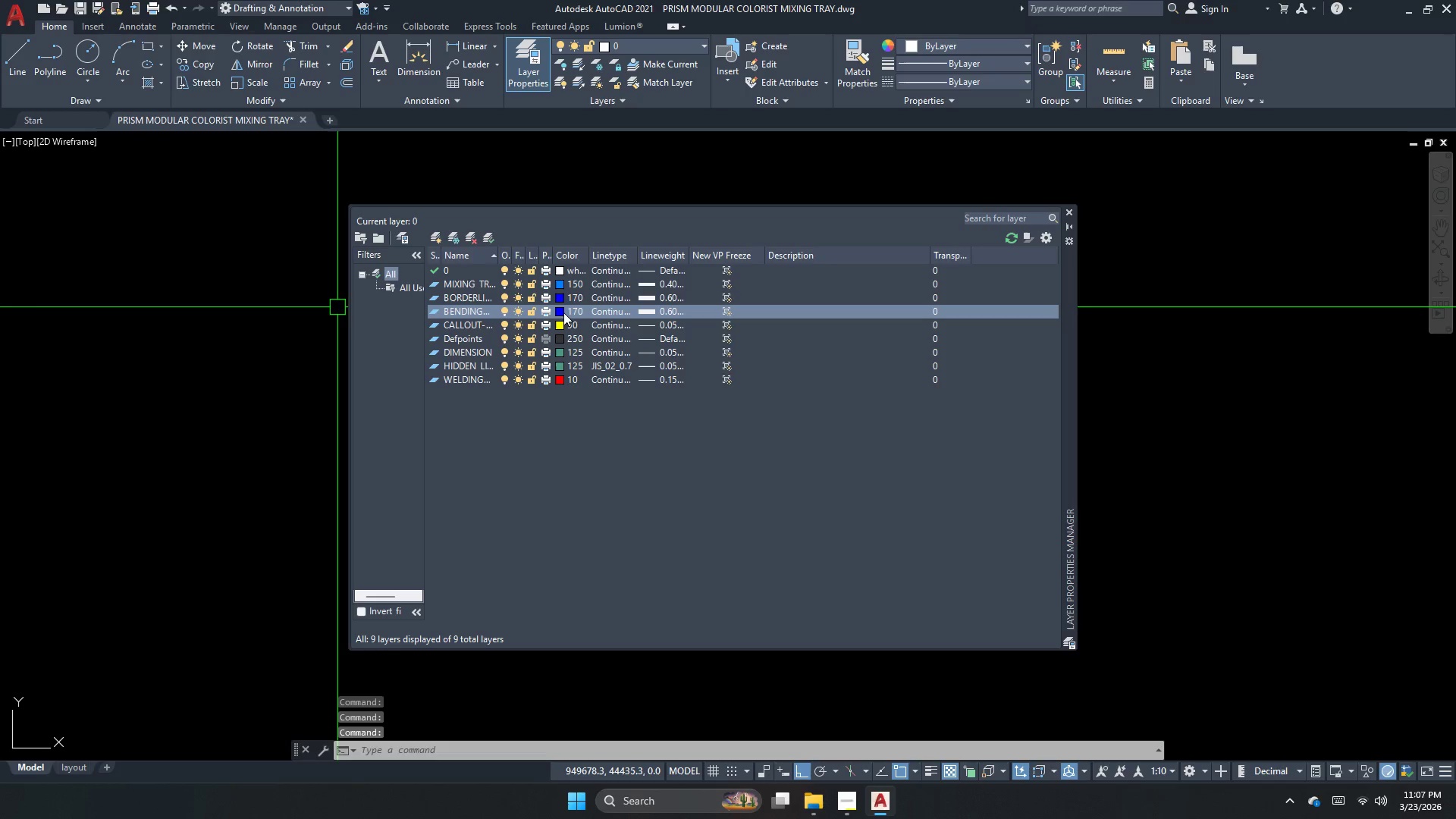 
left_click([561, 311])
 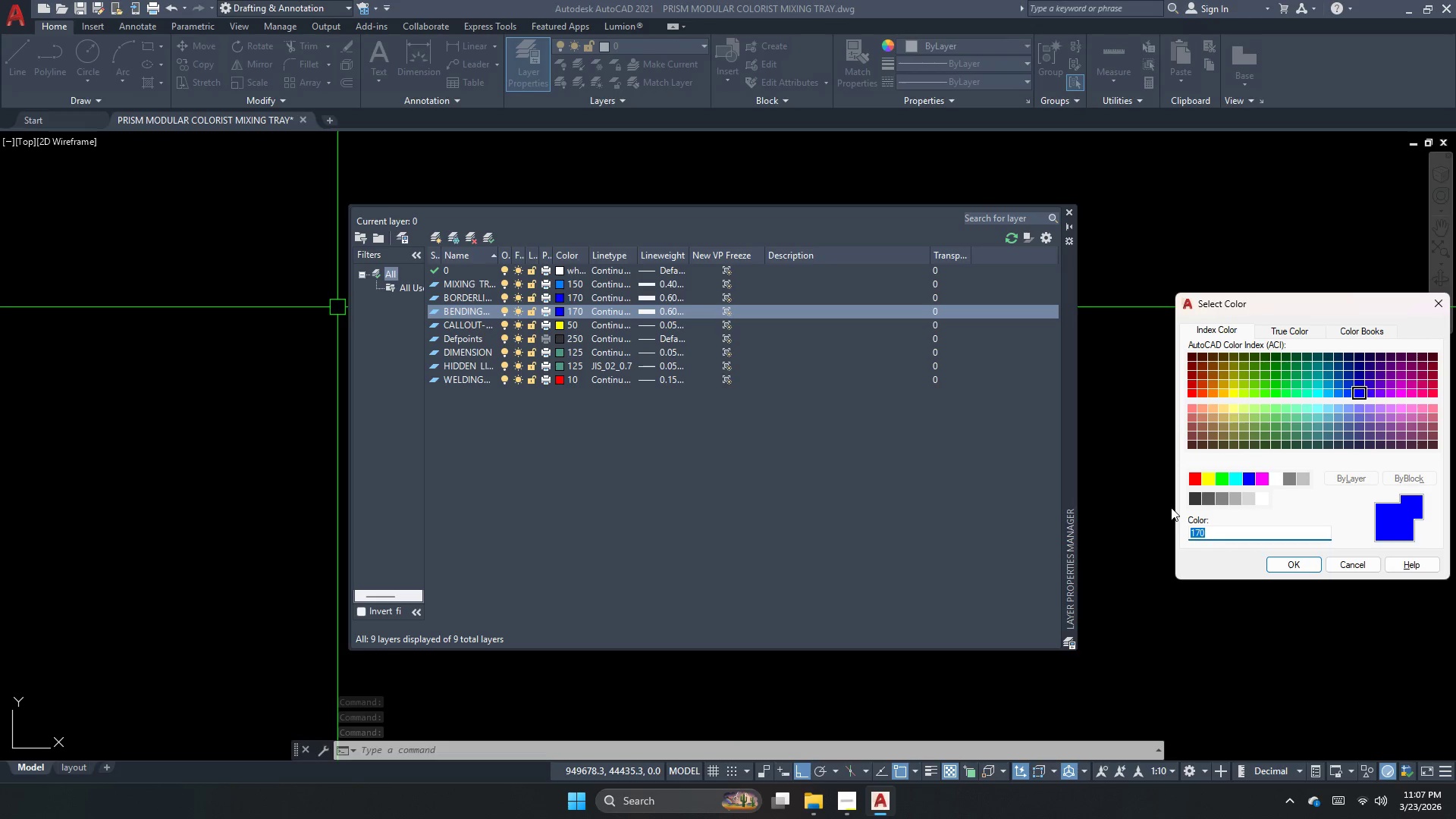 
key(Numpad5)
 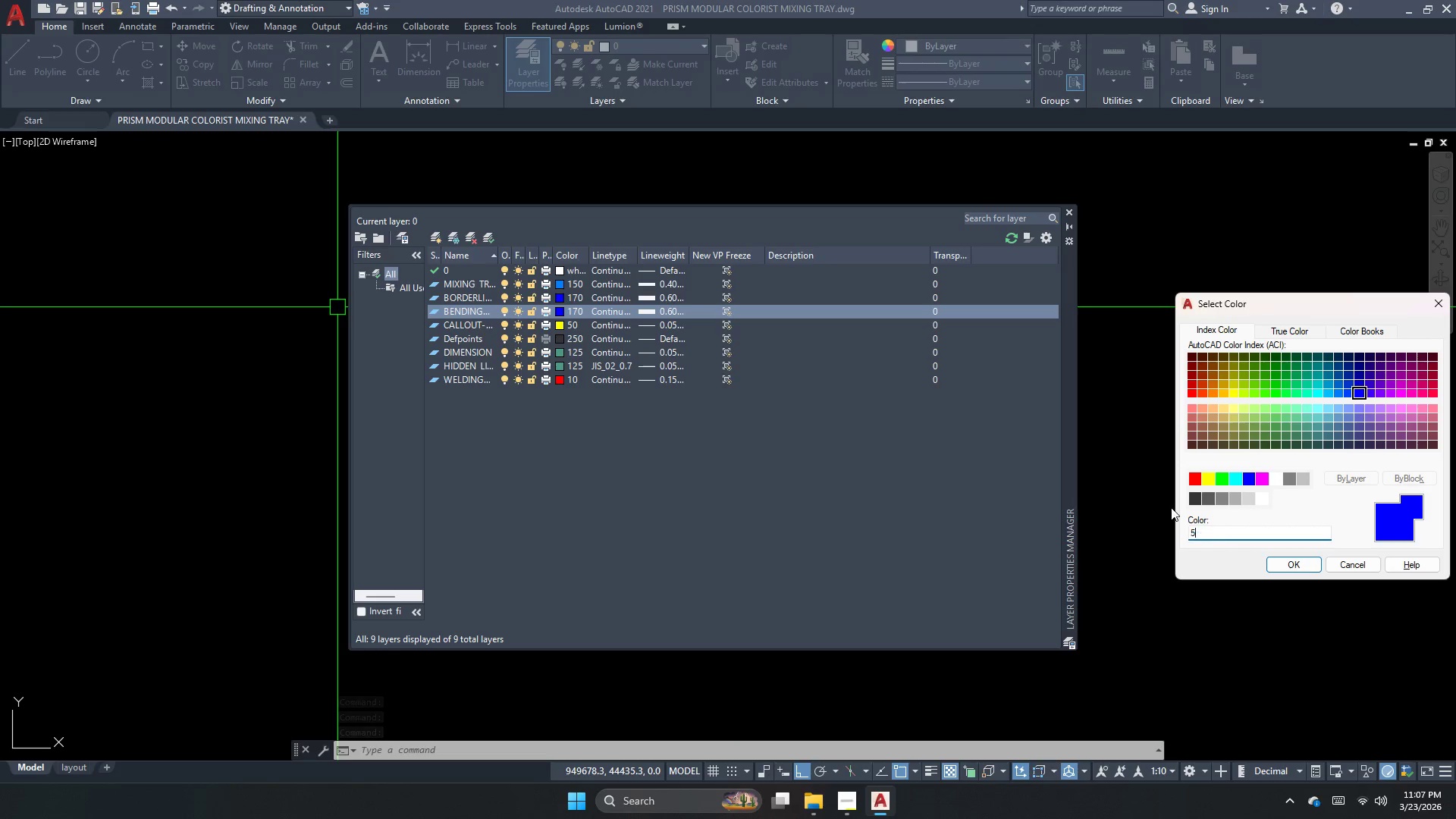 
key(Numpad0)
 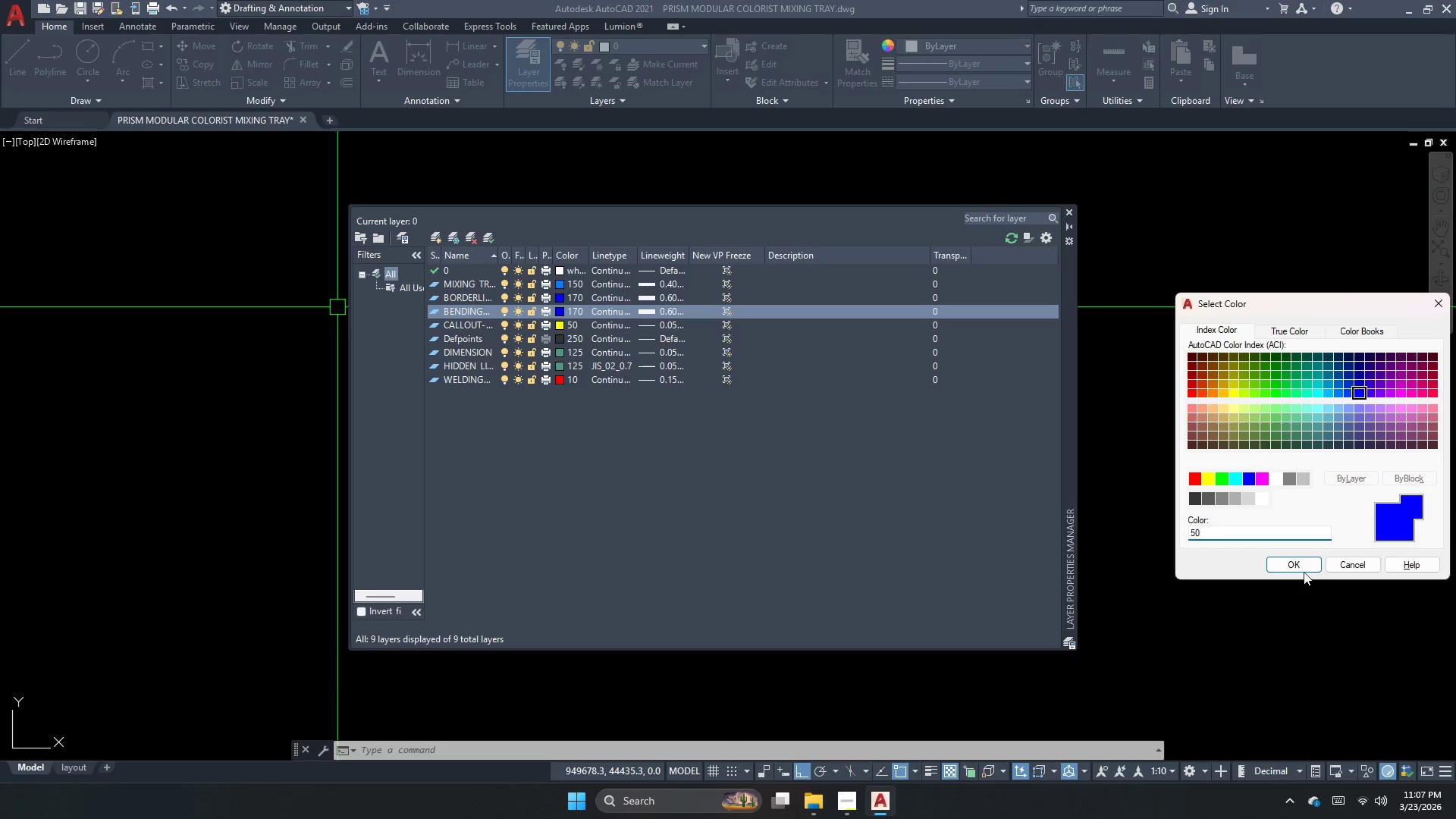 
left_click([1304, 570])
 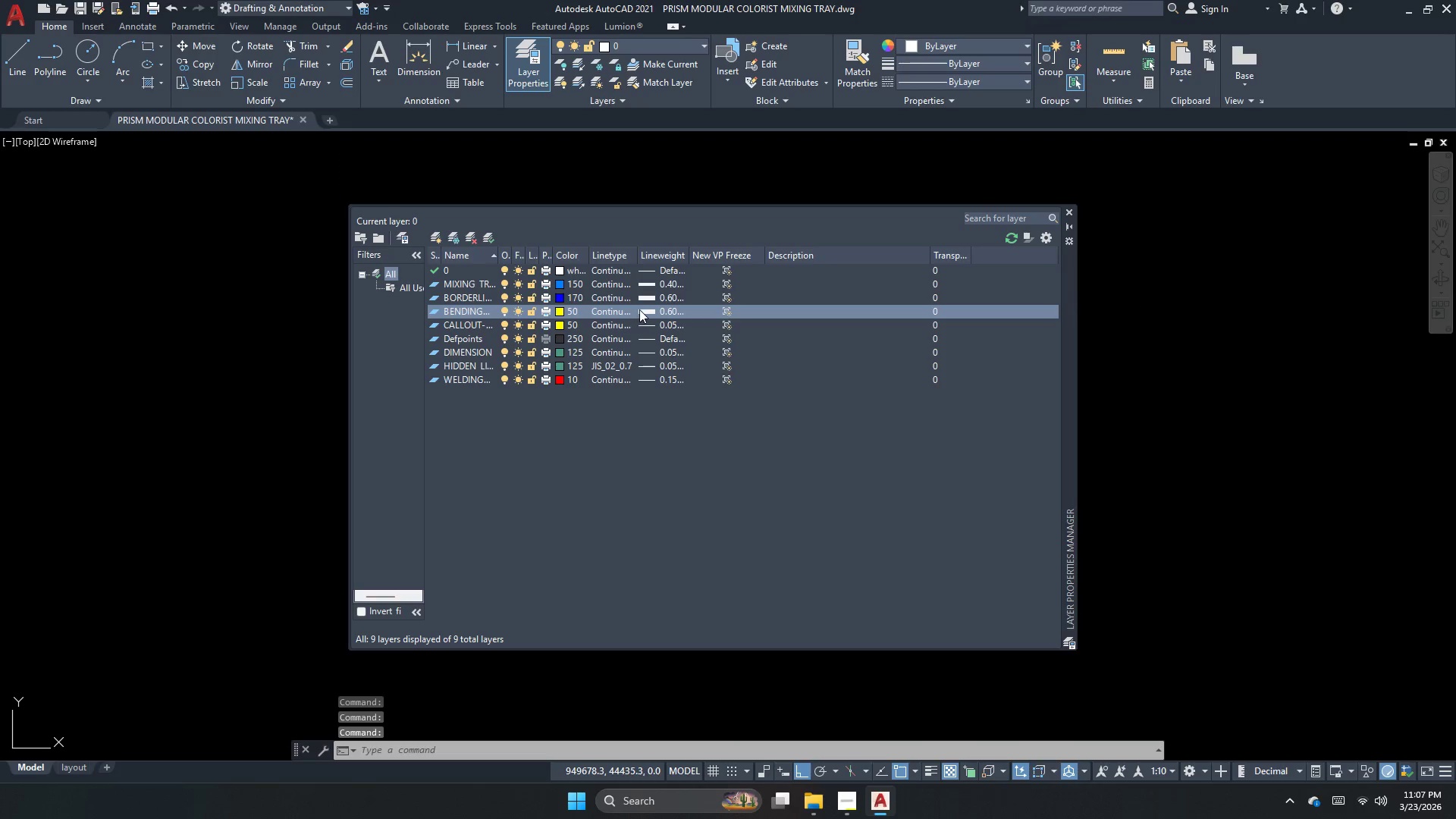 
left_click([639, 309])
 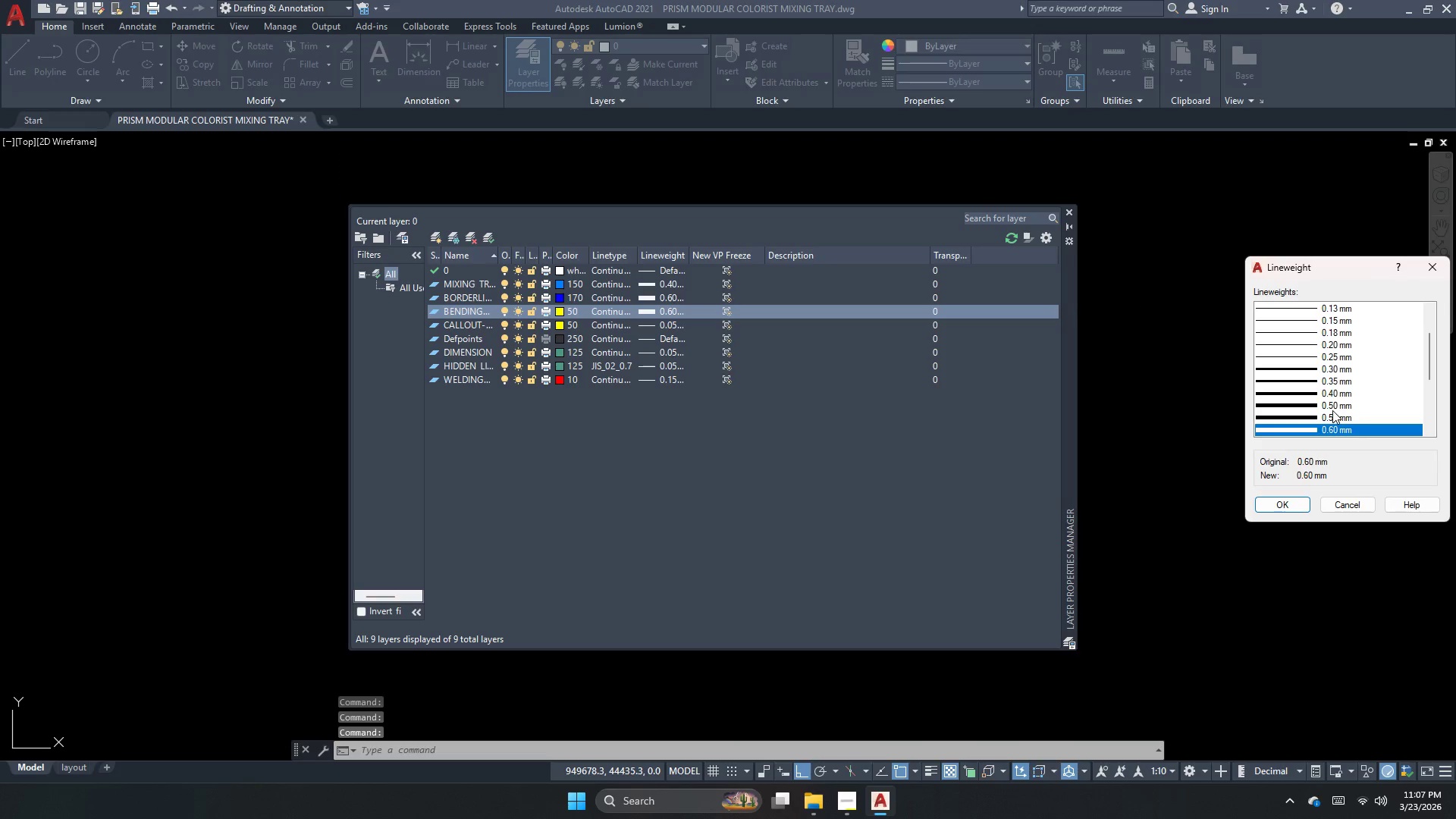 
scroll: coordinate [1332, 397], scroll_direction: up, amount: 2.0
 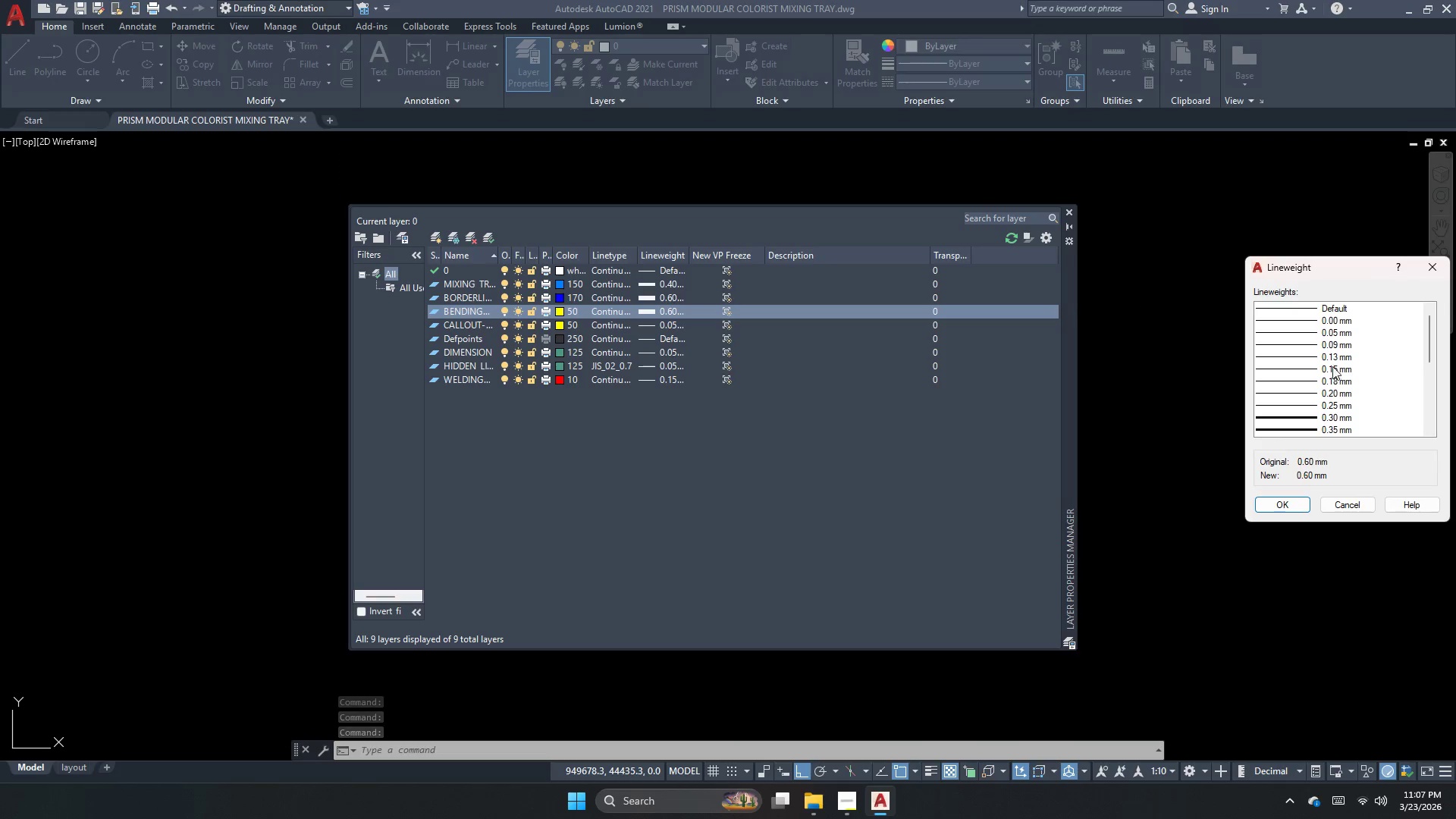 
left_click([1334, 359])
 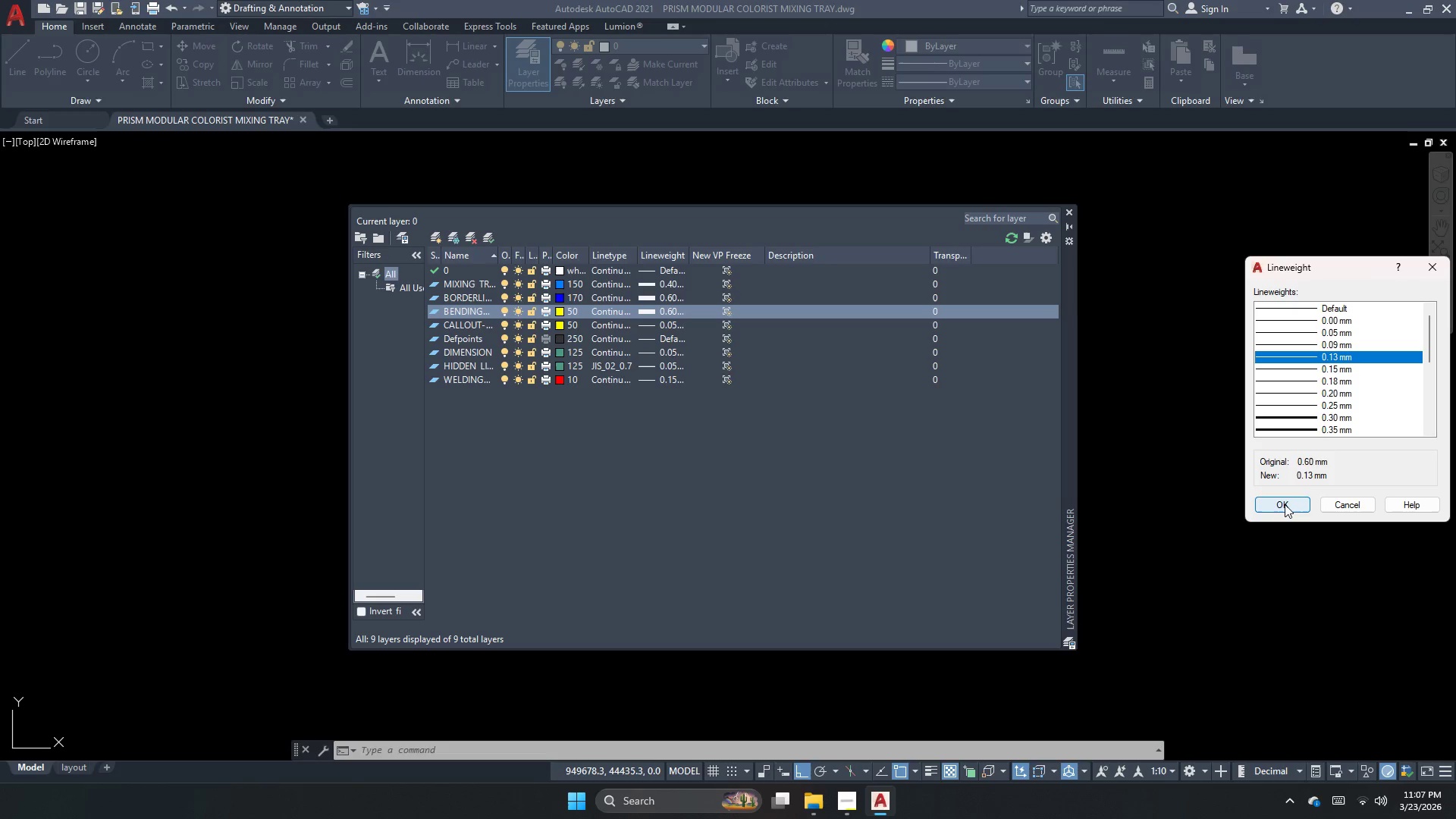 
wait(9.2)
 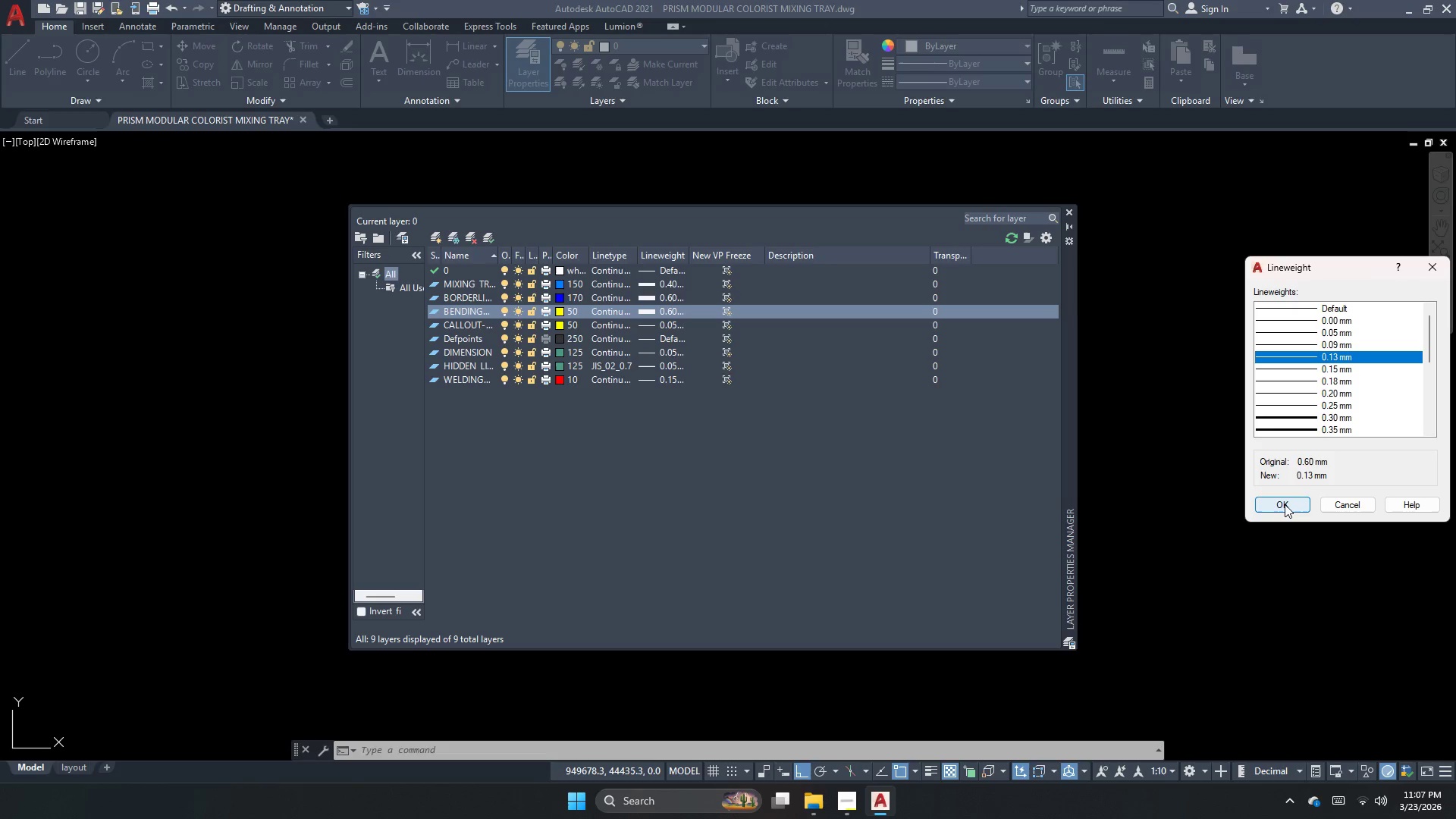 
left_click([1304, 505])
 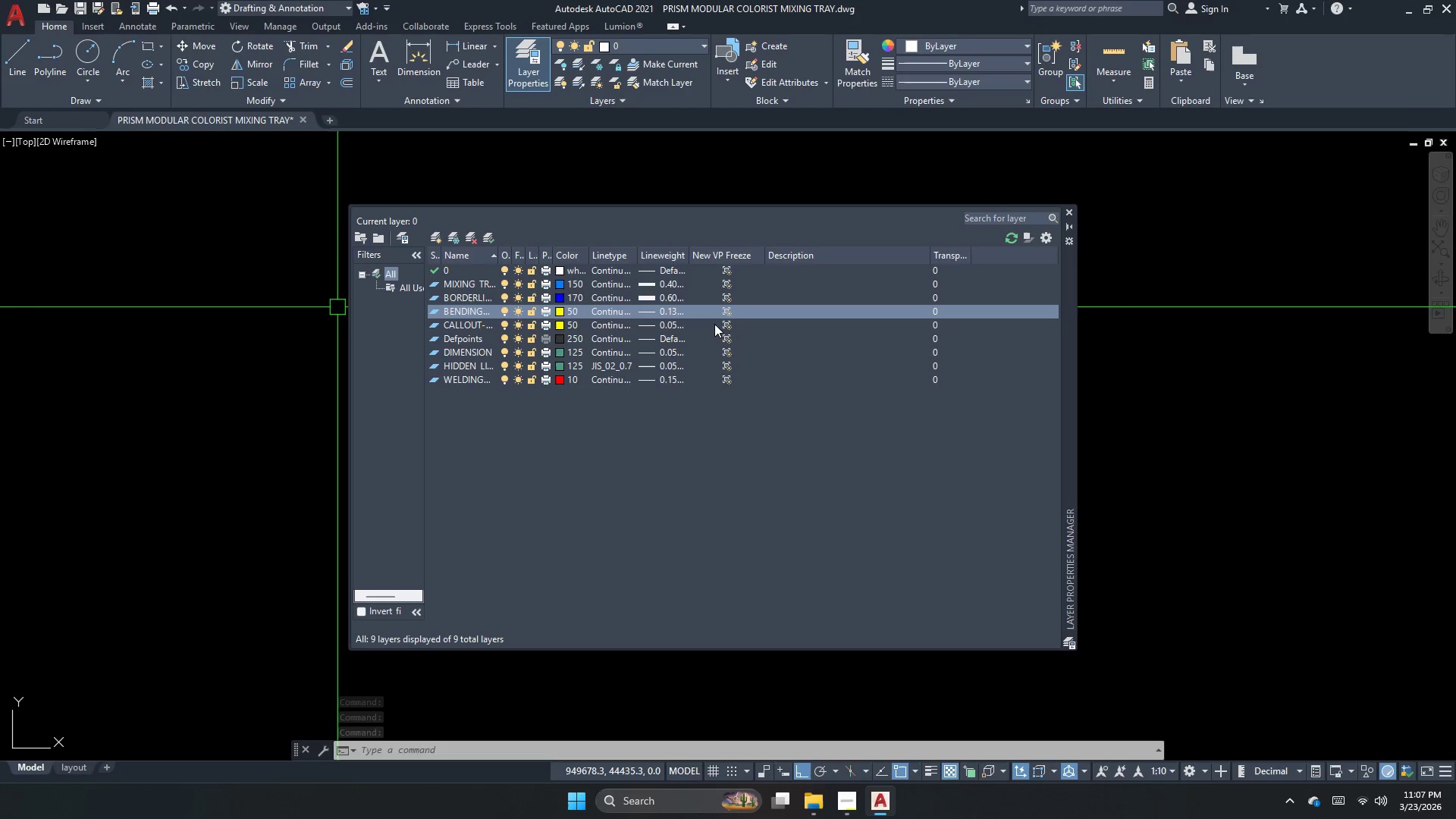 
wait(7.23)
 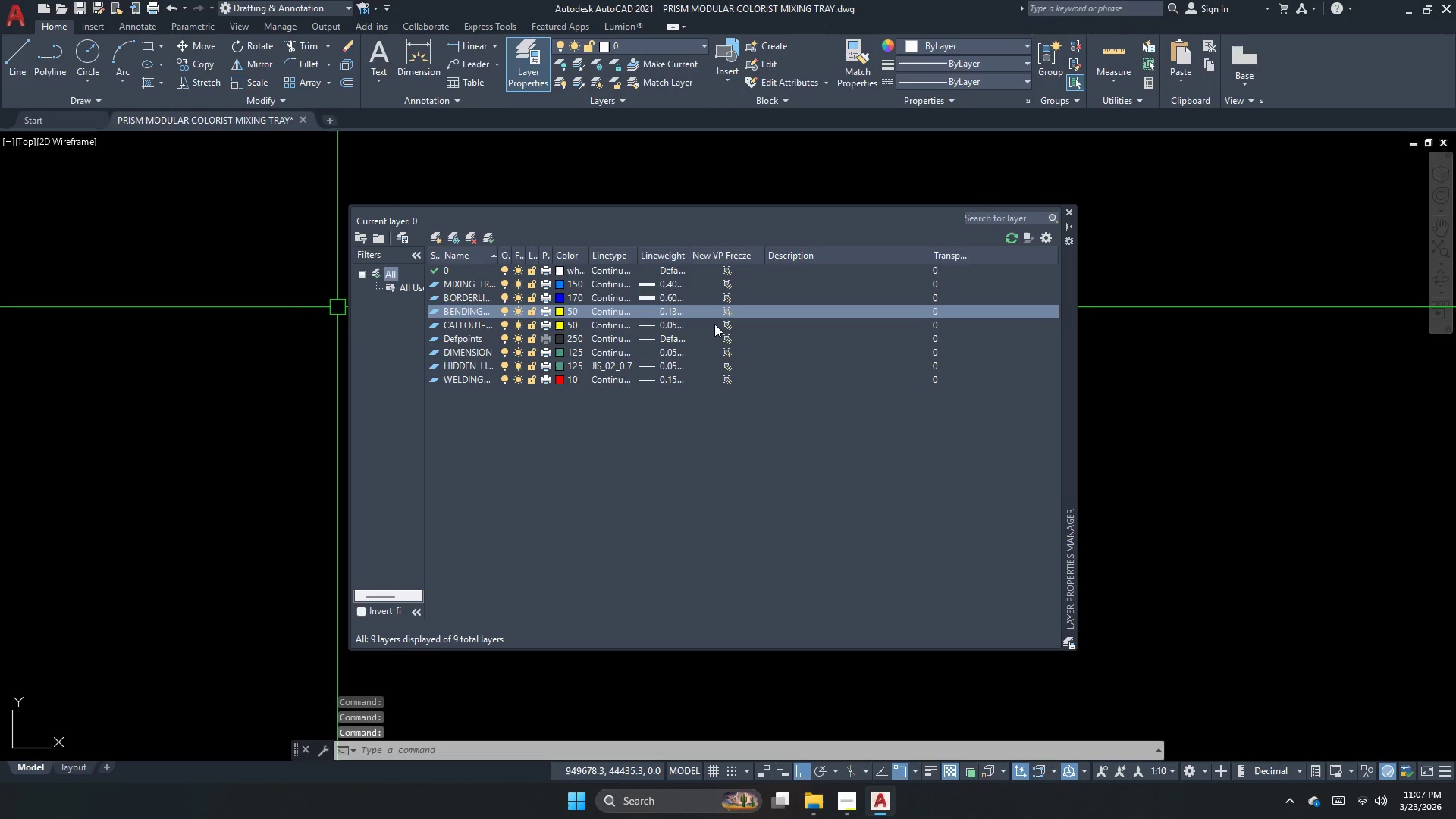 
left_click([608, 318])
 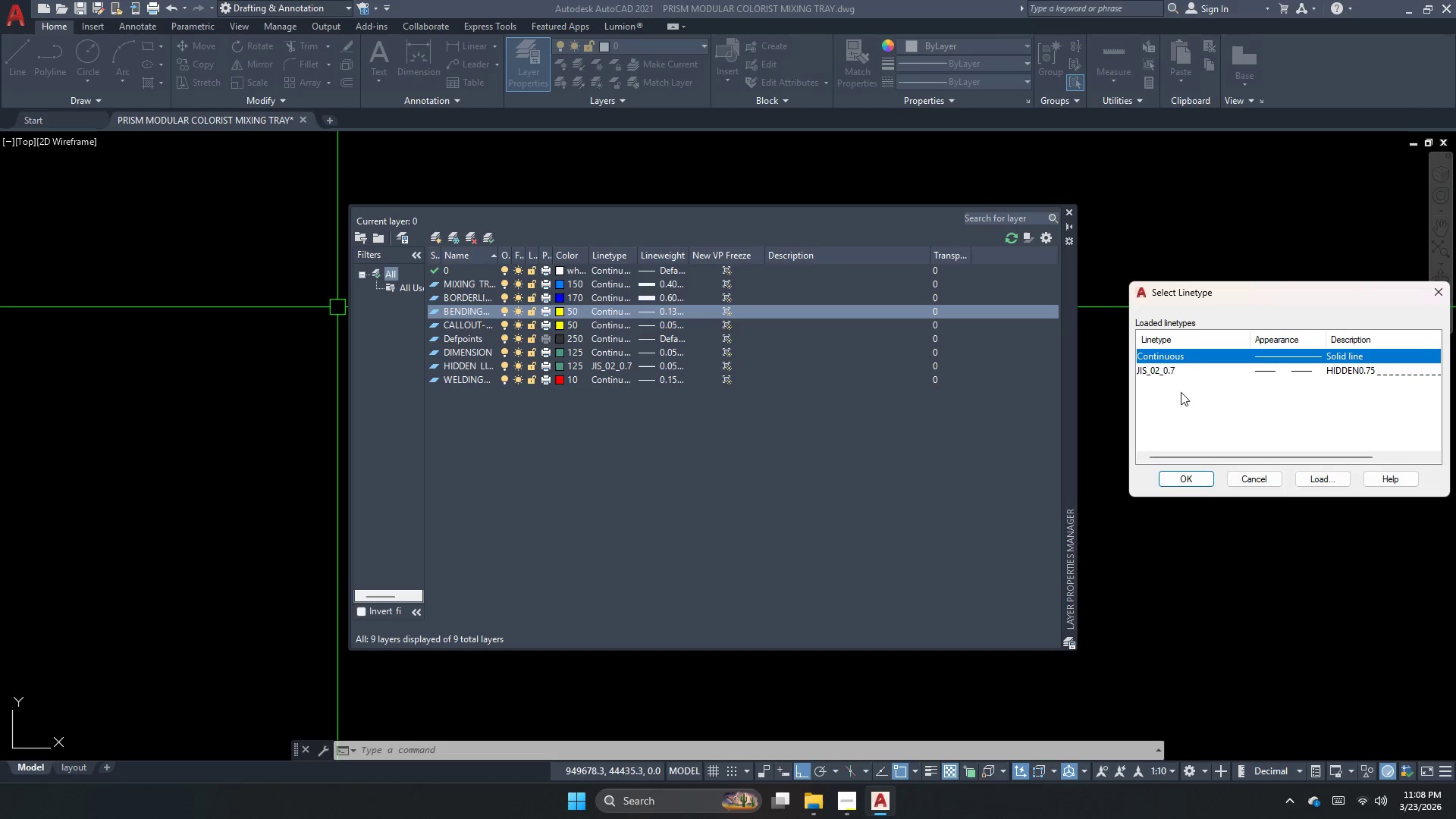 
left_click([1241, 366])
 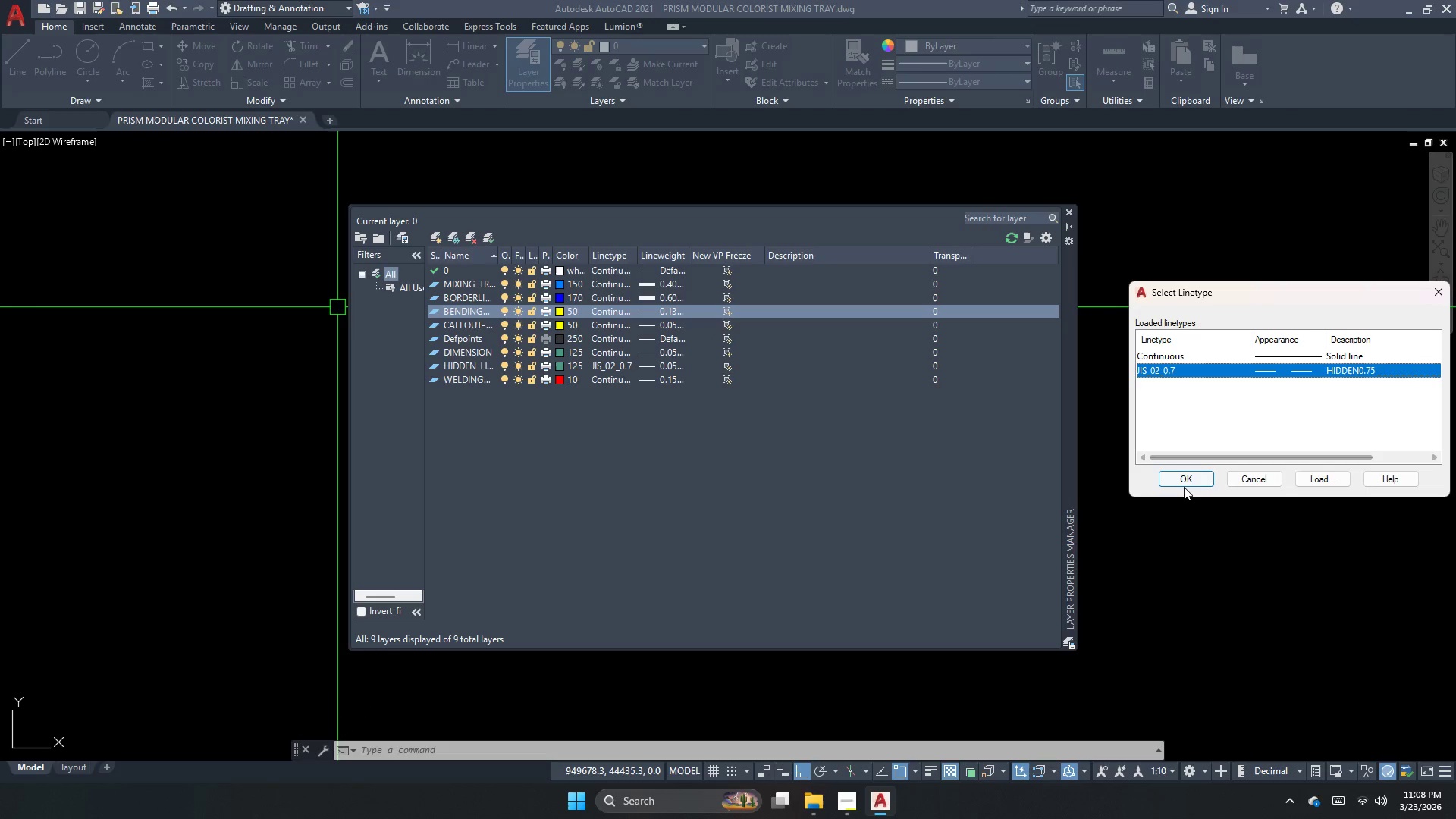 
left_click([1183, 487])
 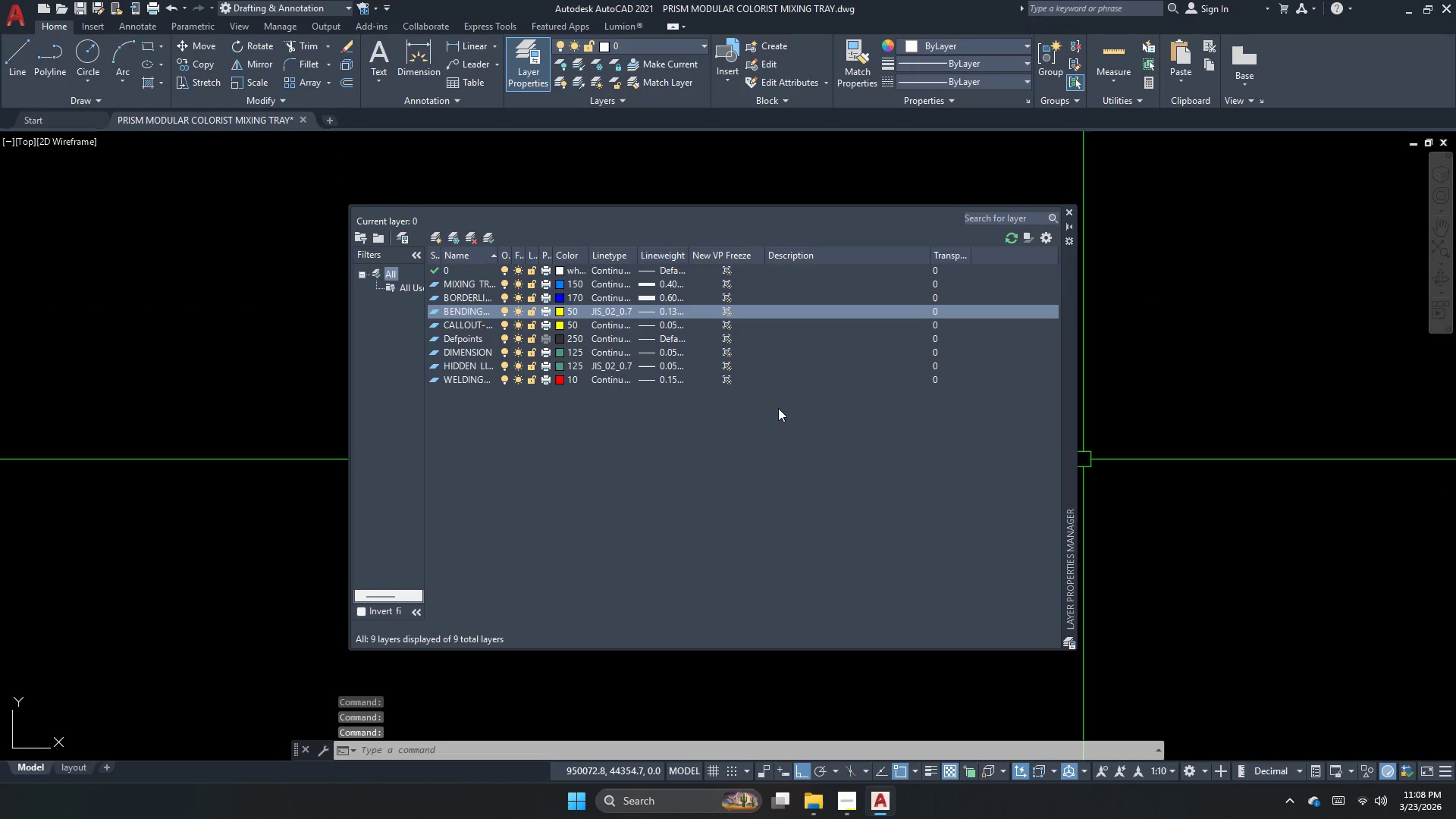 
mouse_move([784, 390])
 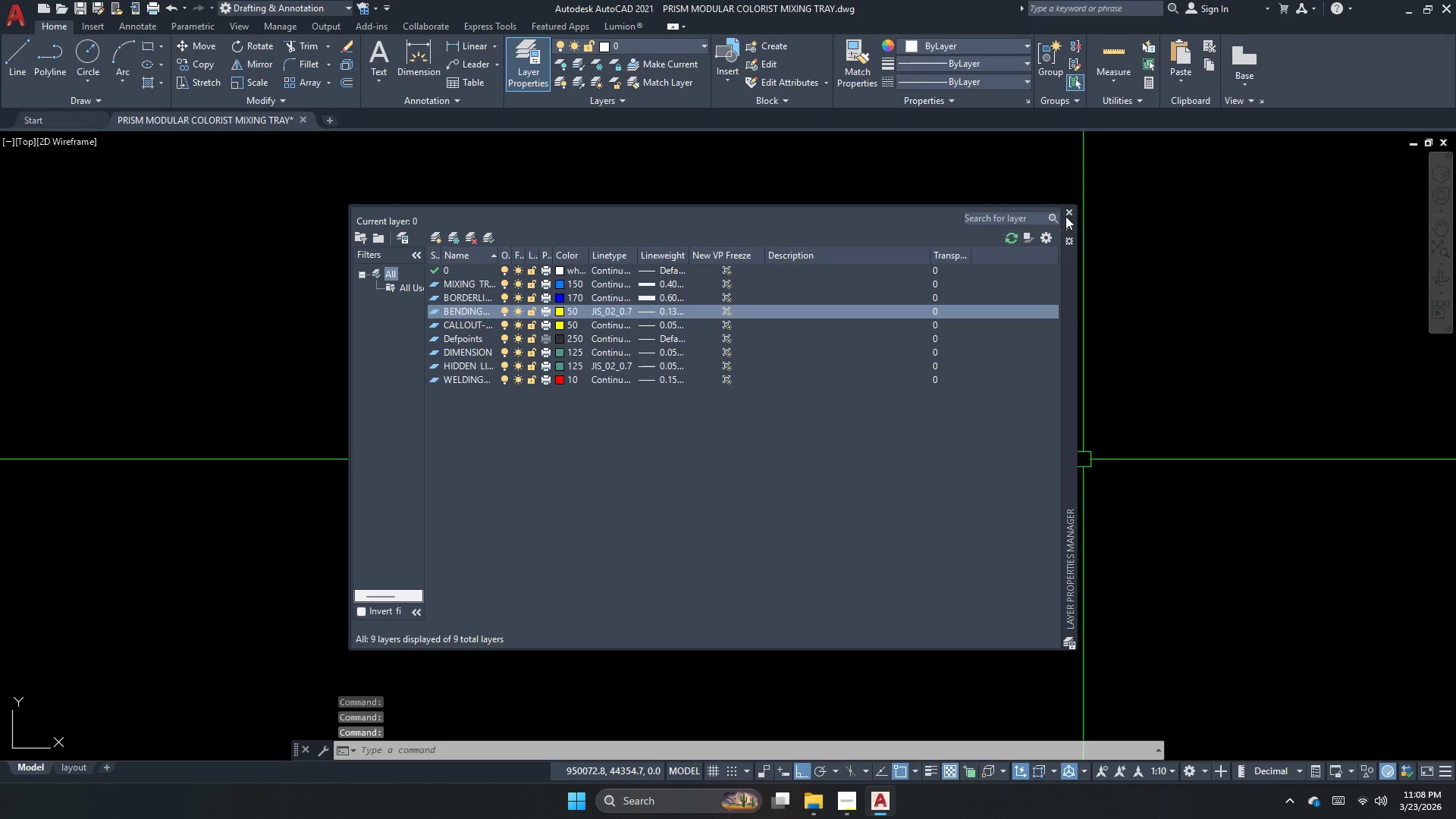 
left_click([1065, 216])
 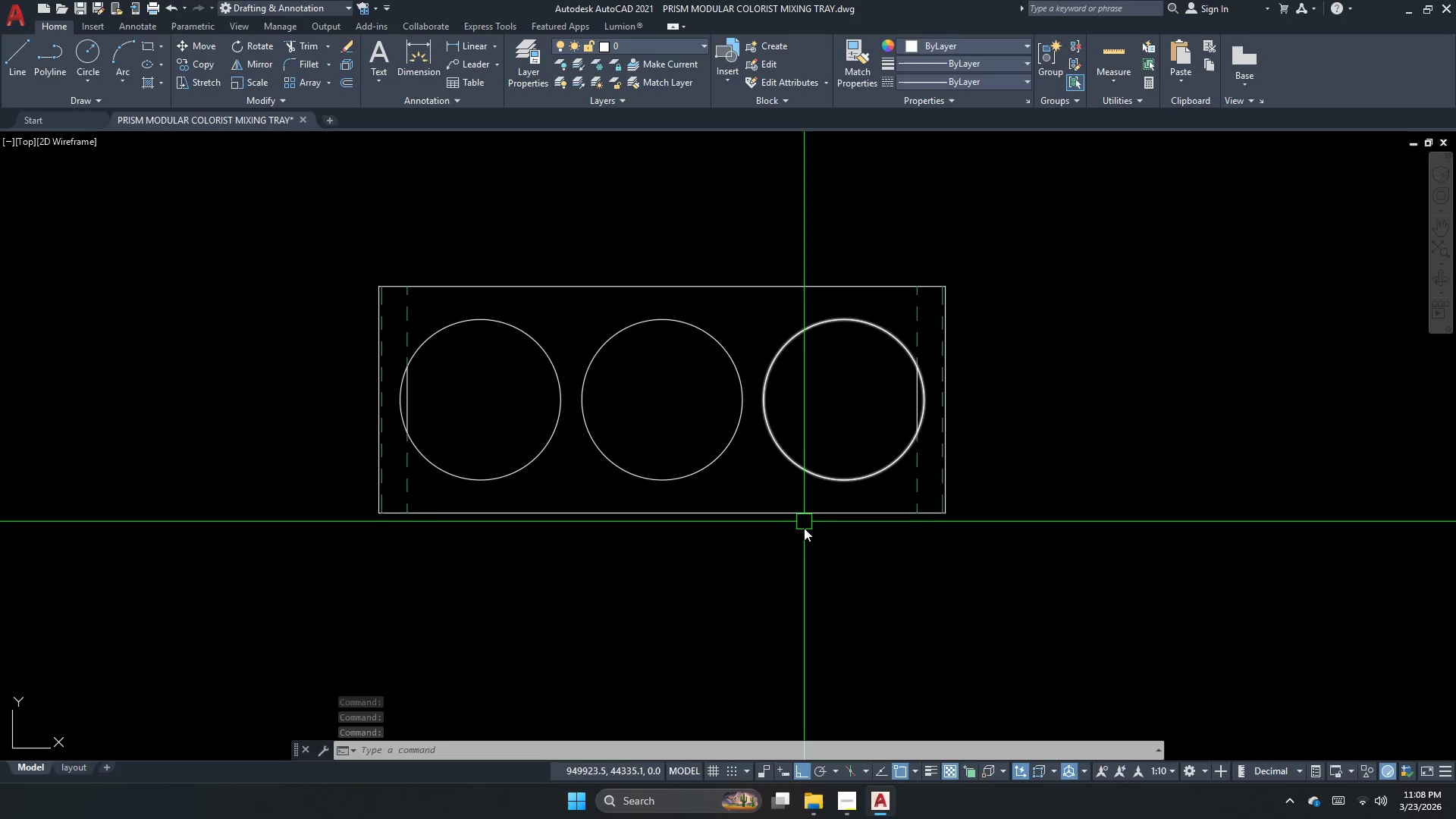 
left_click_drag(start_coordinate=[829, 560], to_coordinate=[812, 512])
 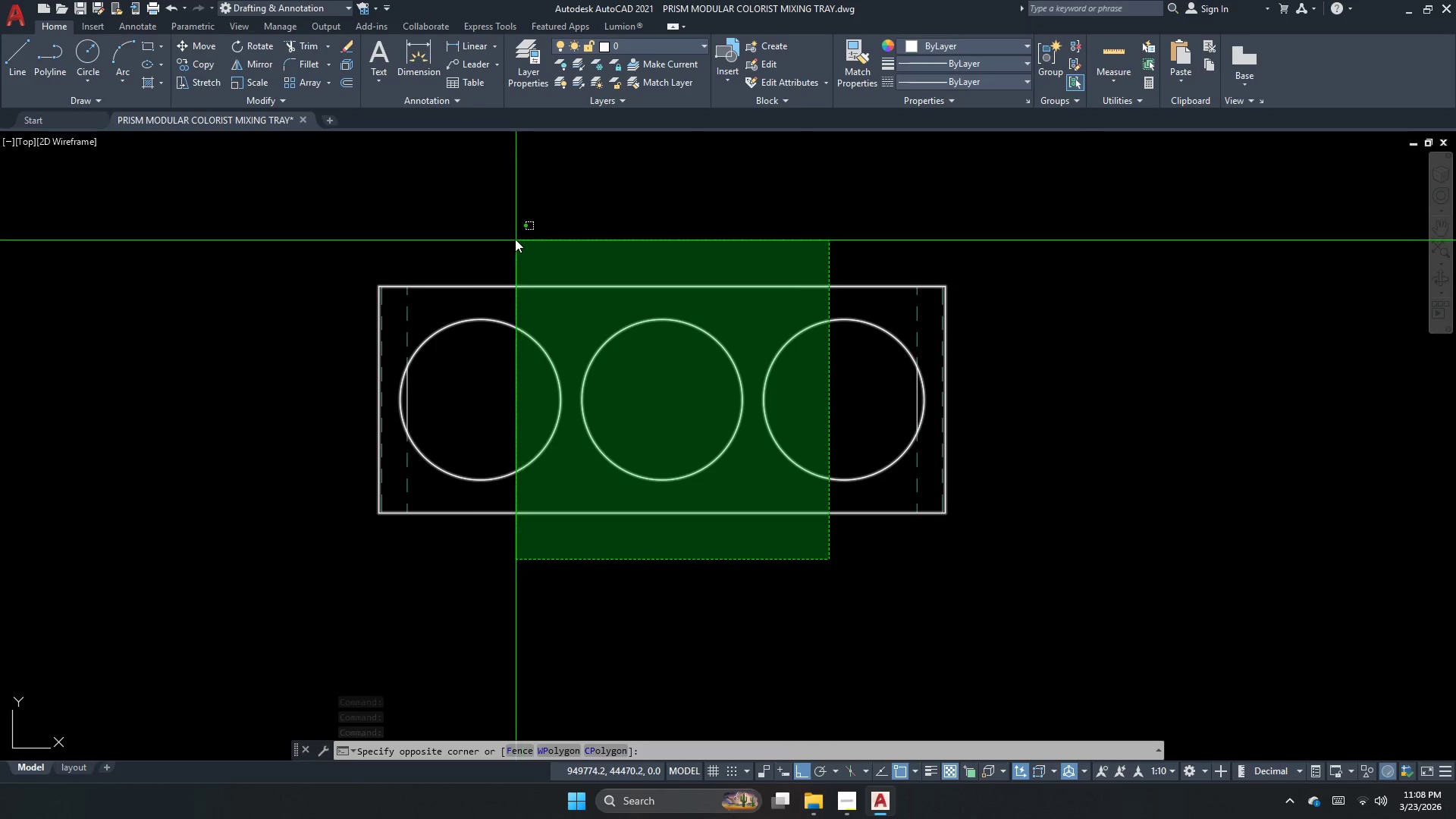 
left_click_drag(start_coordinate=[479, 218], to_coordinate=[472, 217])
 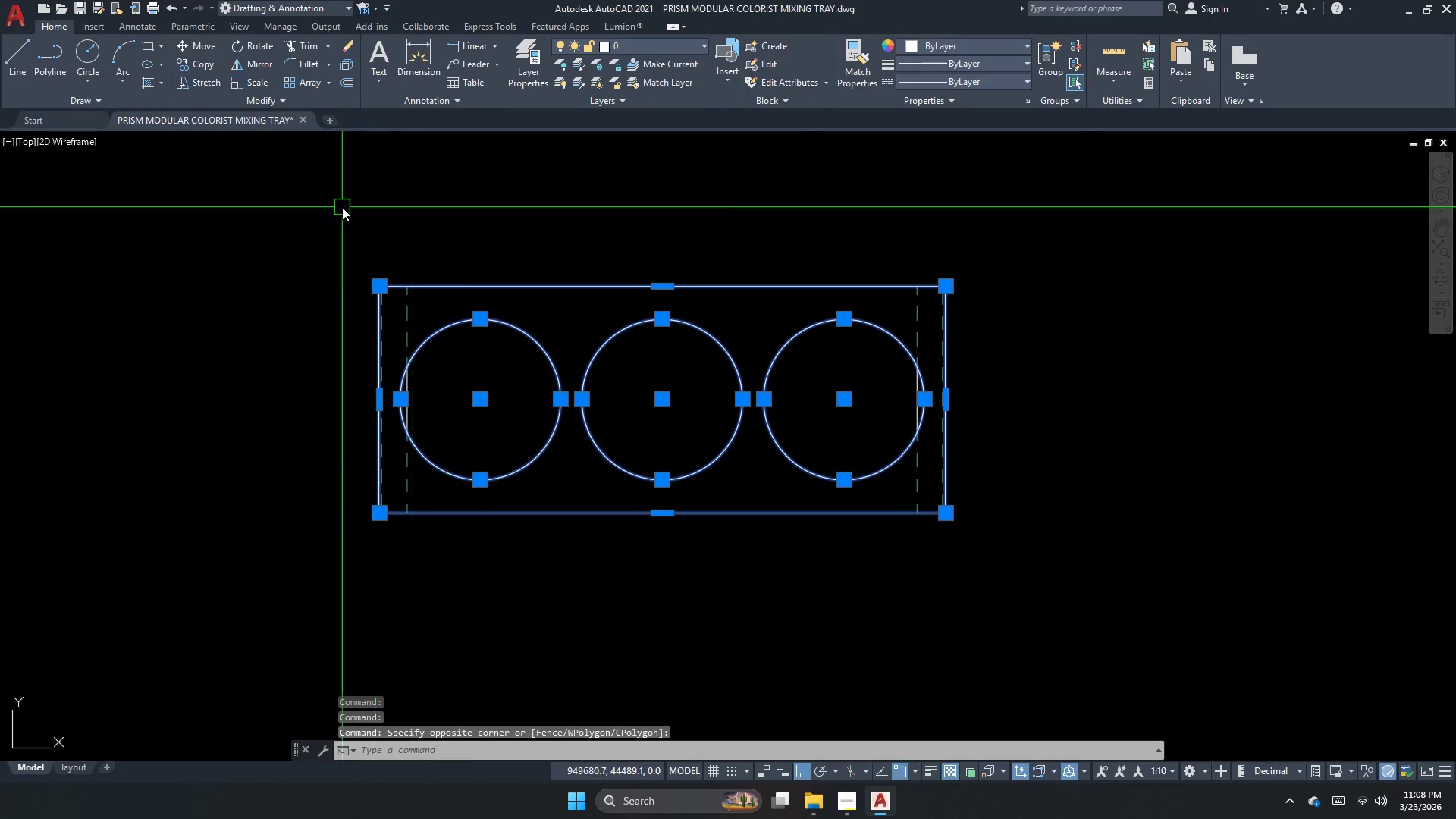 
left_click_drag(start_coordinate=[342, 209], to_coordinate=[394, 299])
 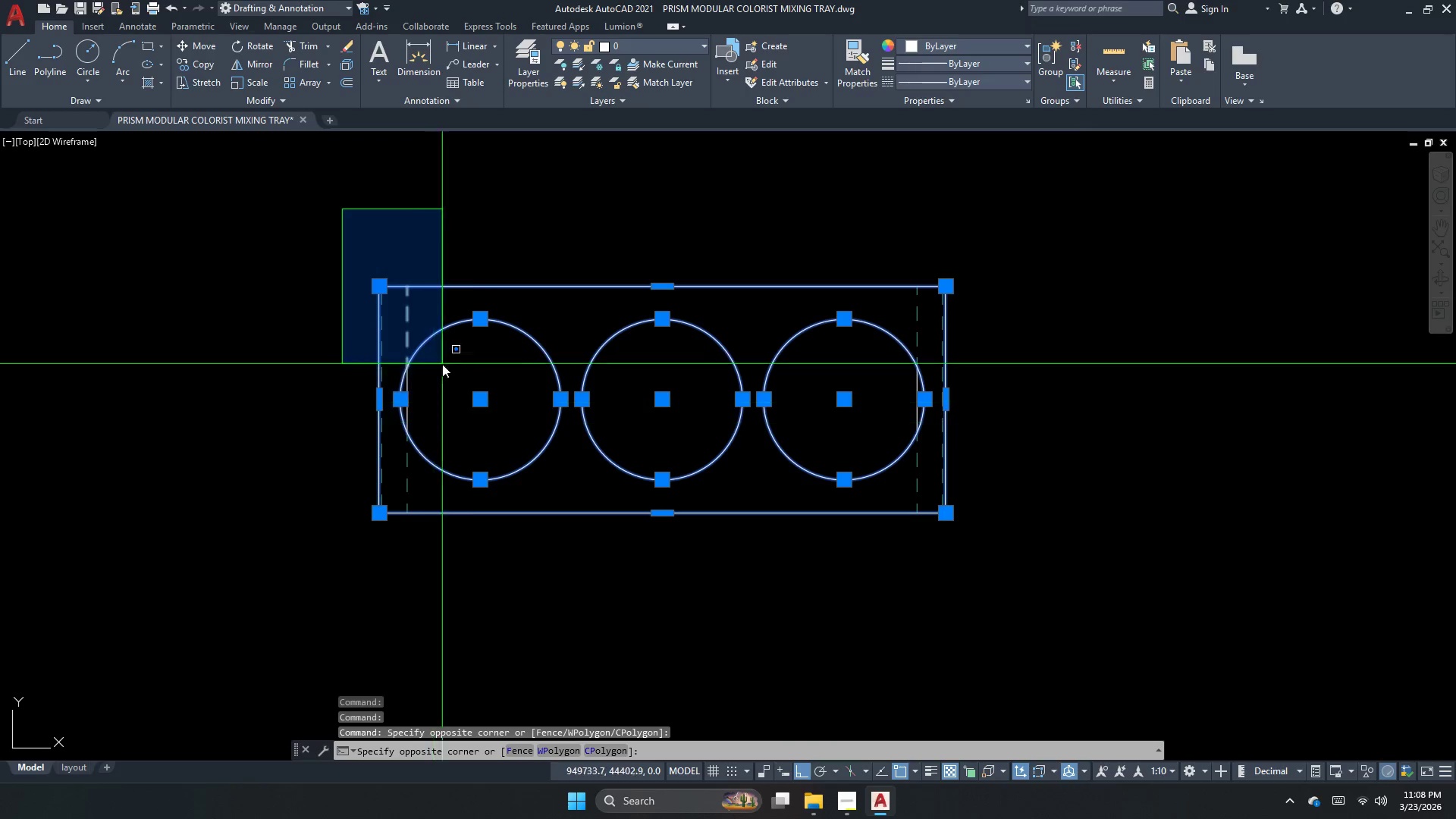 
left_click_drag(start_coordinate=[487, 223], to_coordinate=[474, 232])
 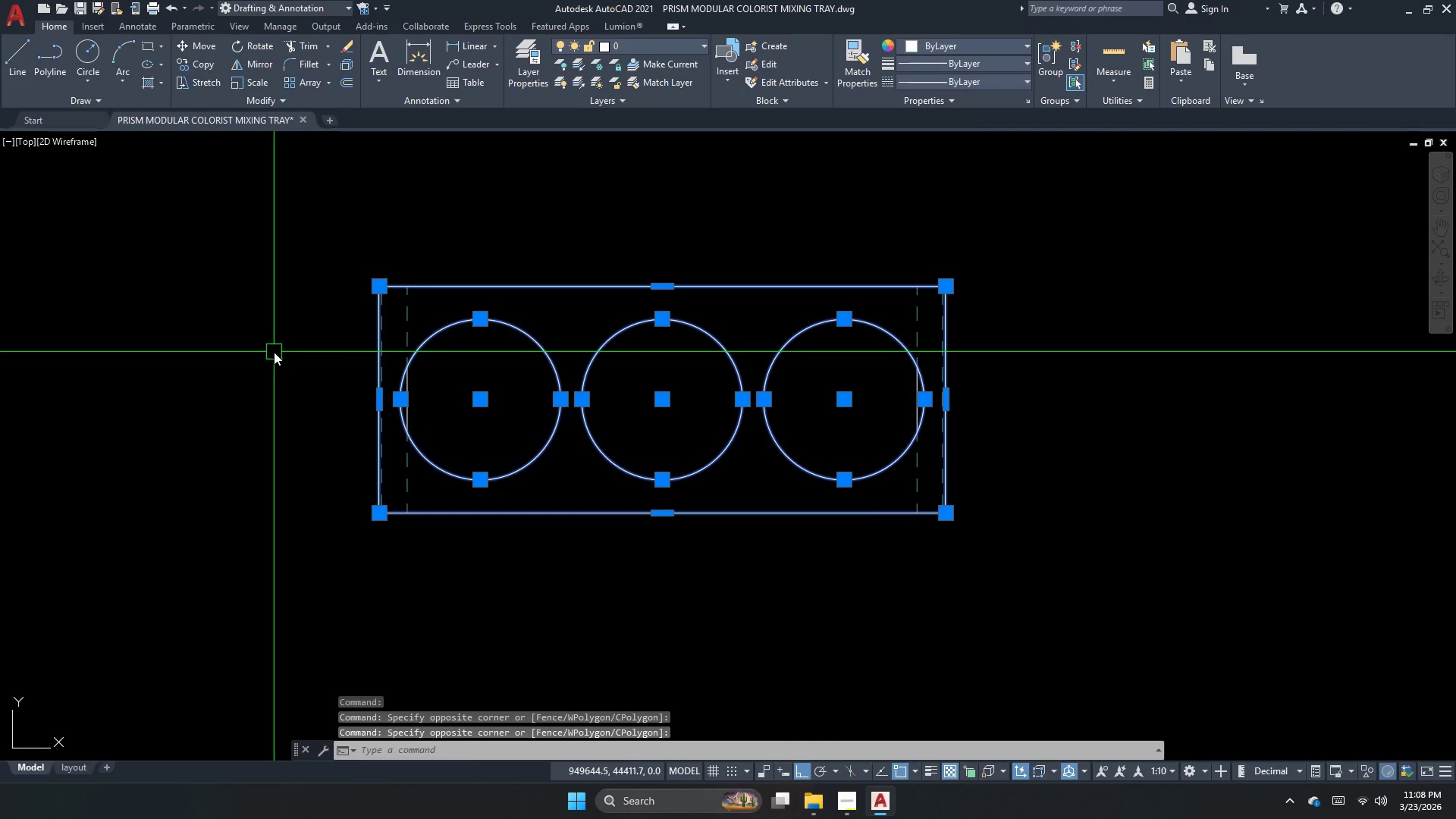 
left_click_drag(start_coordinate=[281, 335], to_coordinate=[299, 342])
 